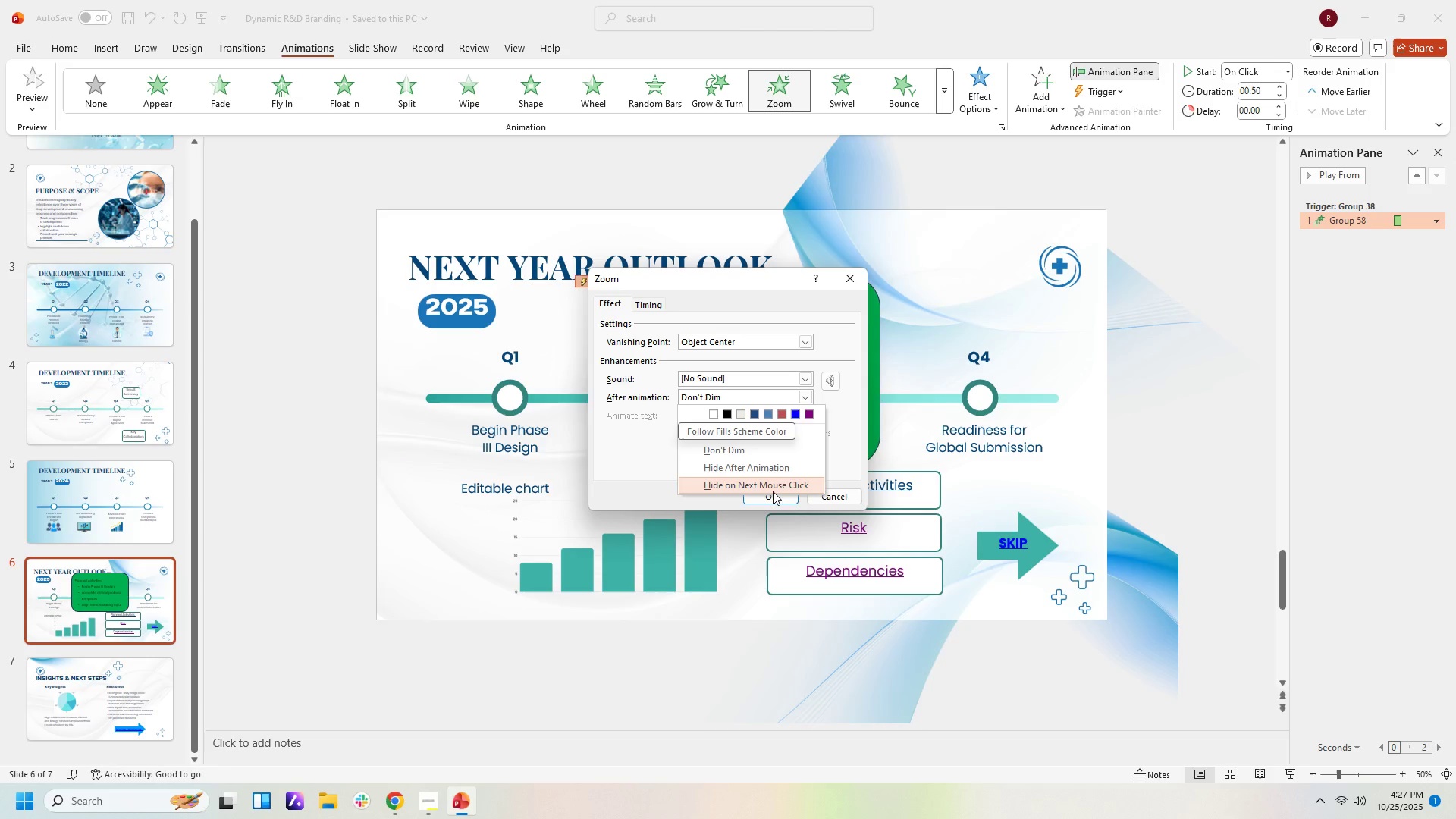 
left_click([773, 491])
 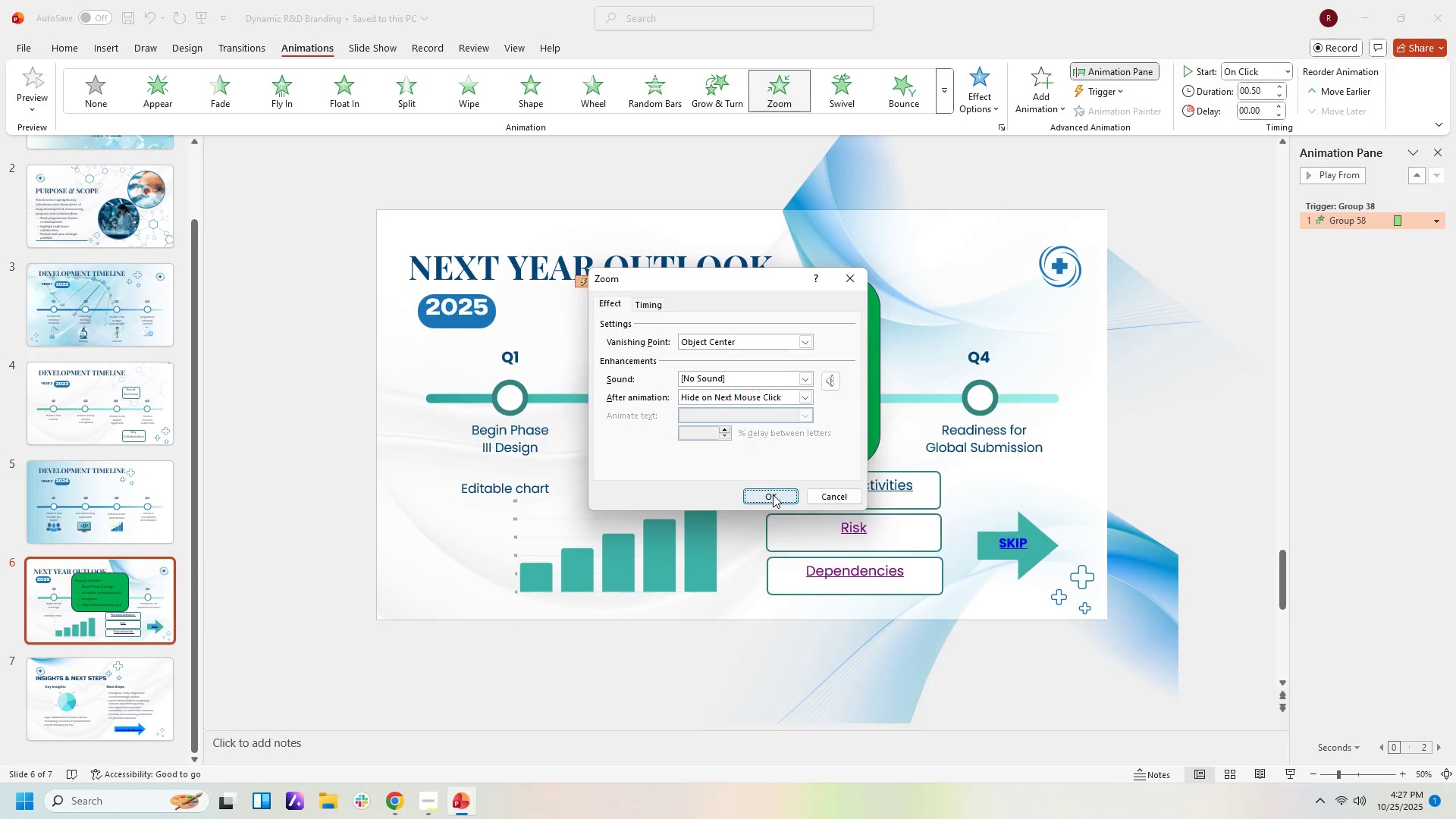 
left_click([773, 494])
 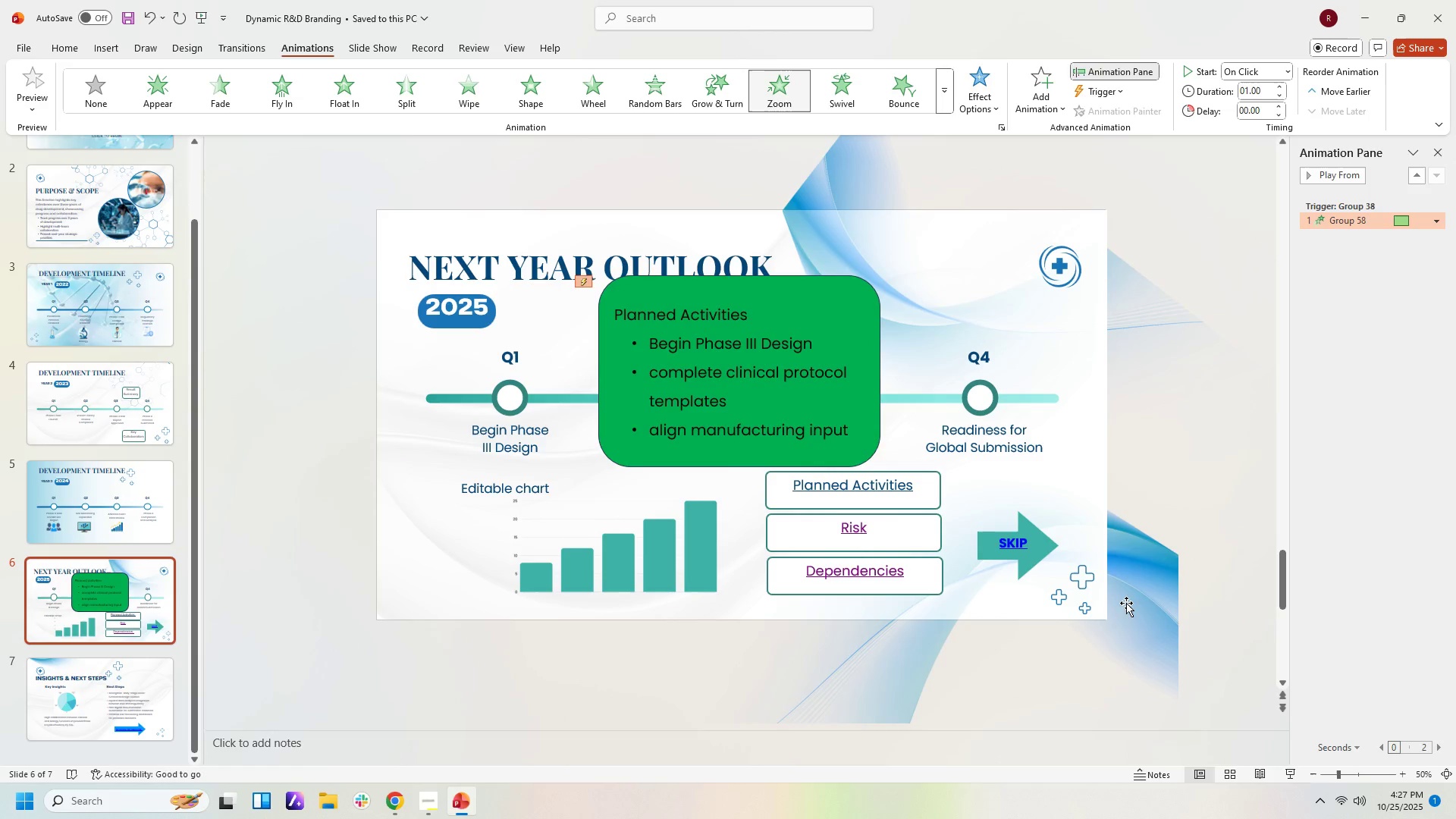 
left_click([1292, 774])
 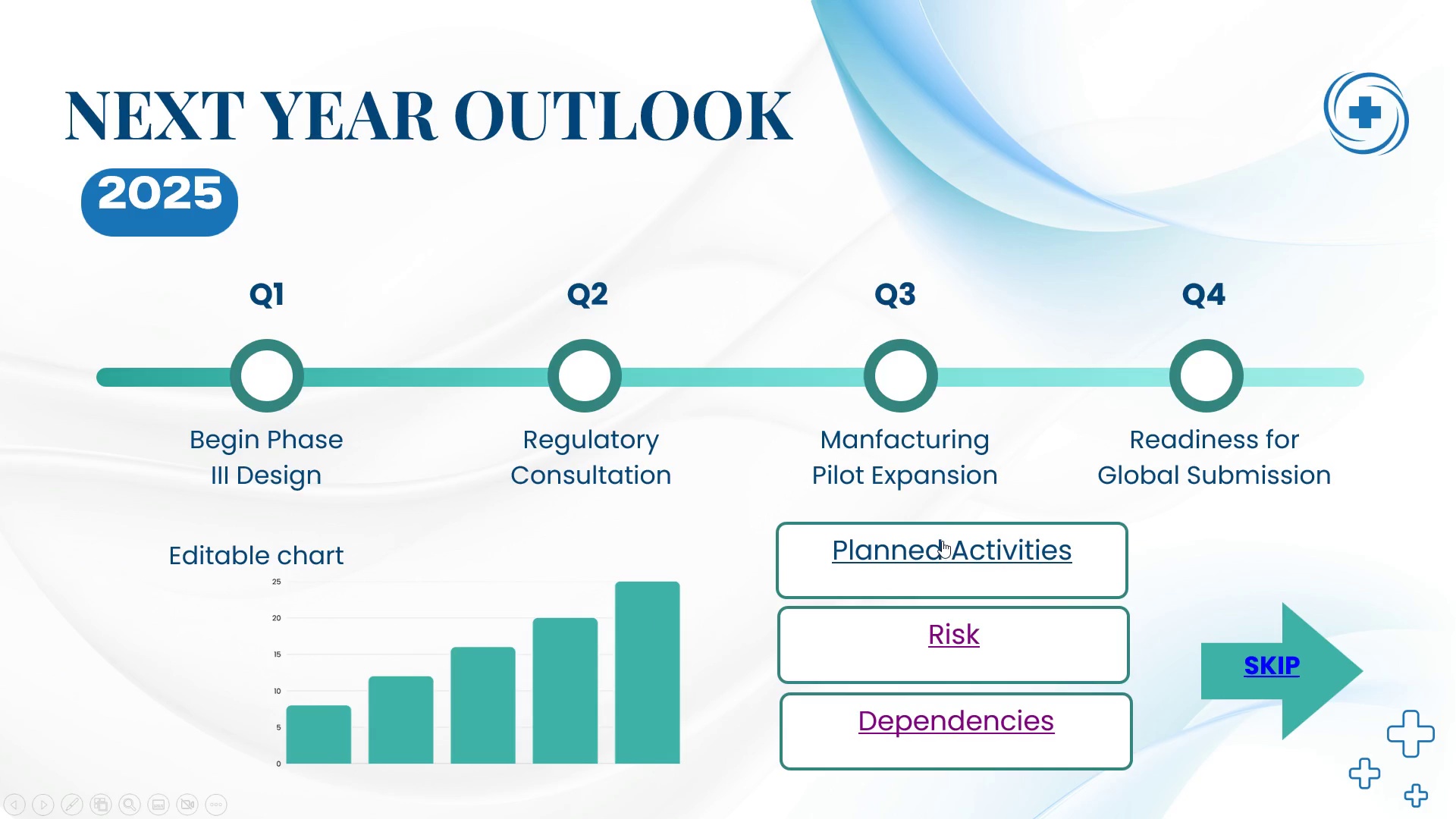 
left_click([941, 550])
 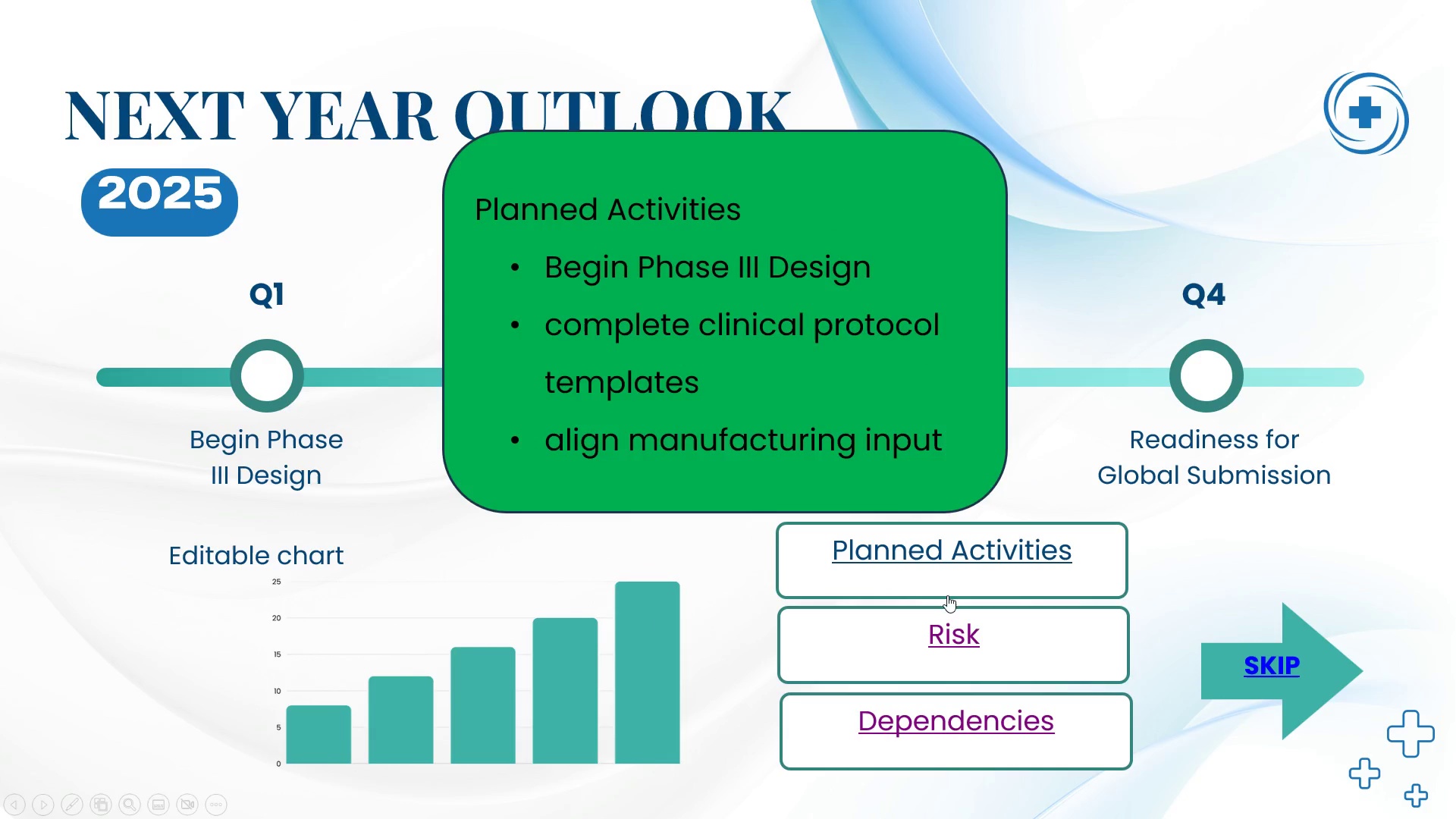 
left_click([949, 635])
 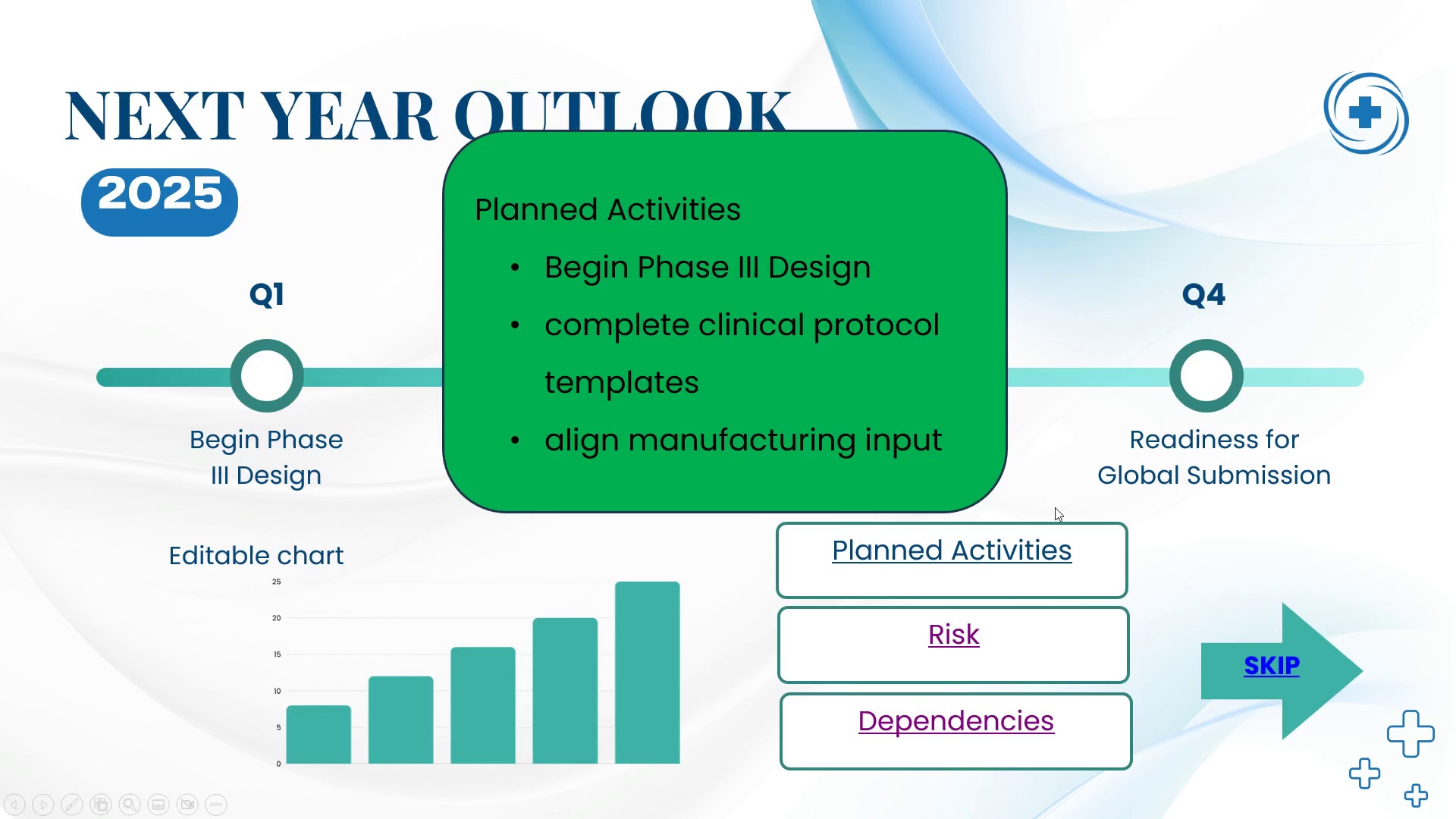 
left_click([1055, 507])
 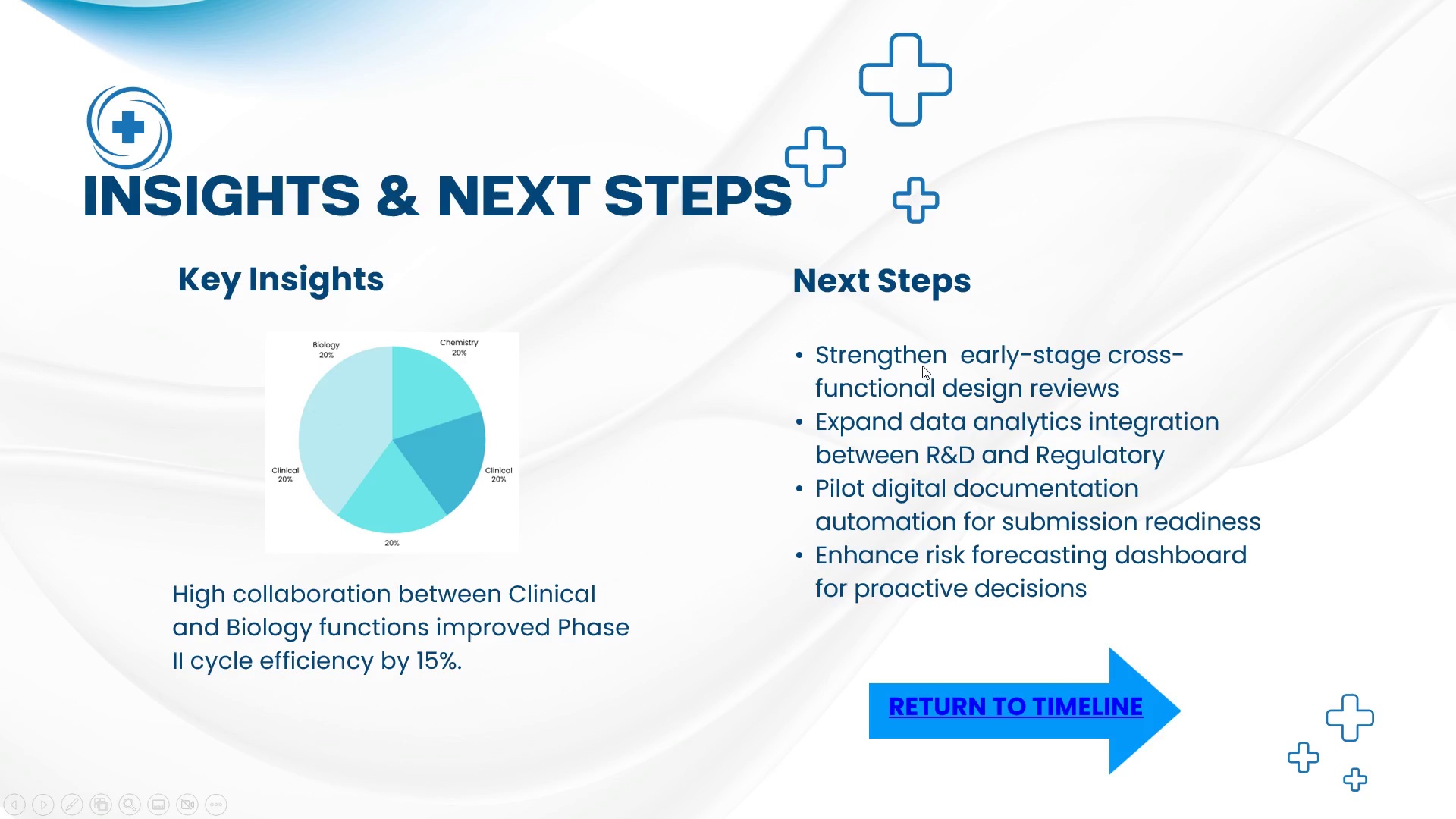 
key(Escape)
 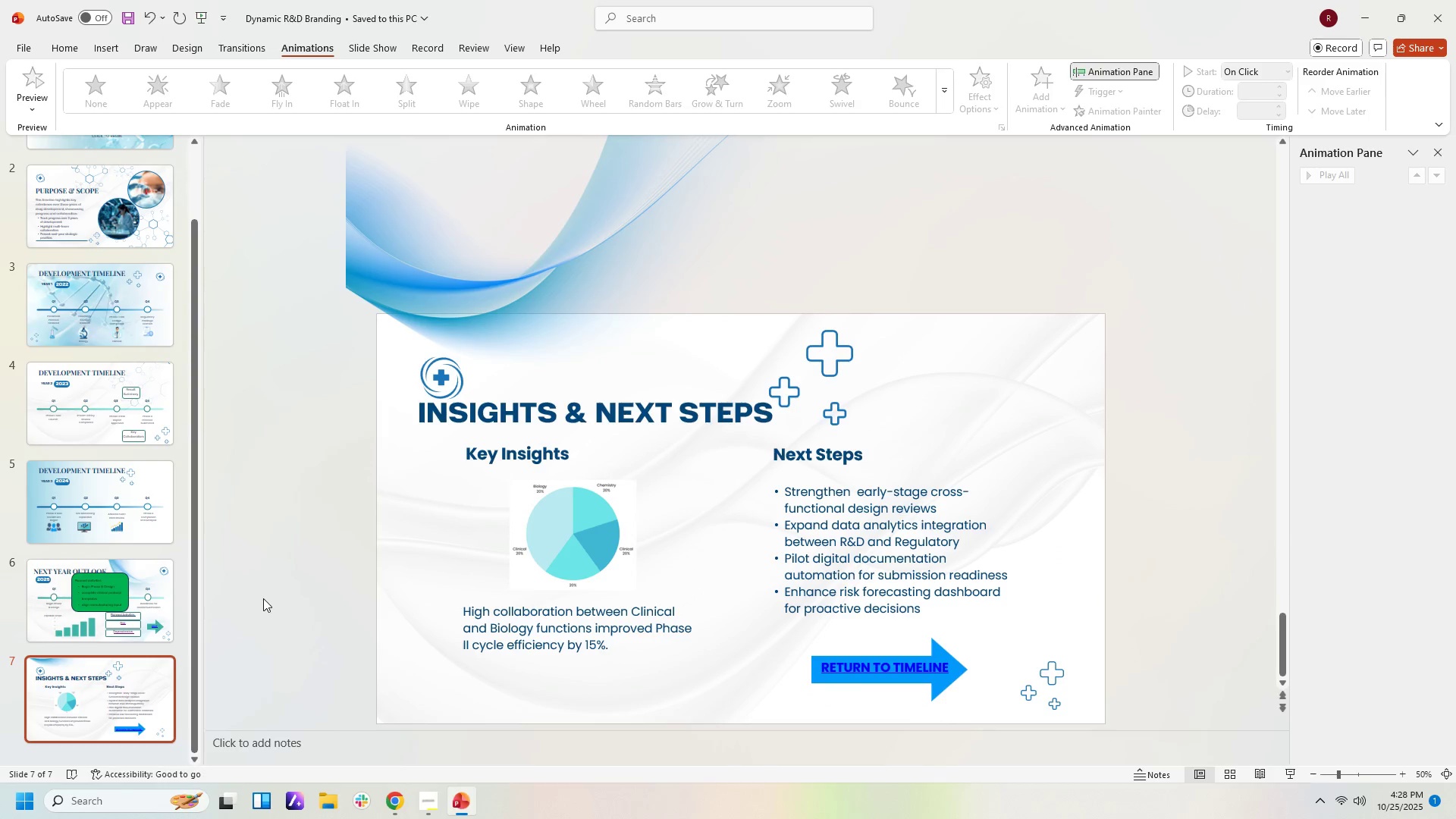 
left_click([72, 587])
 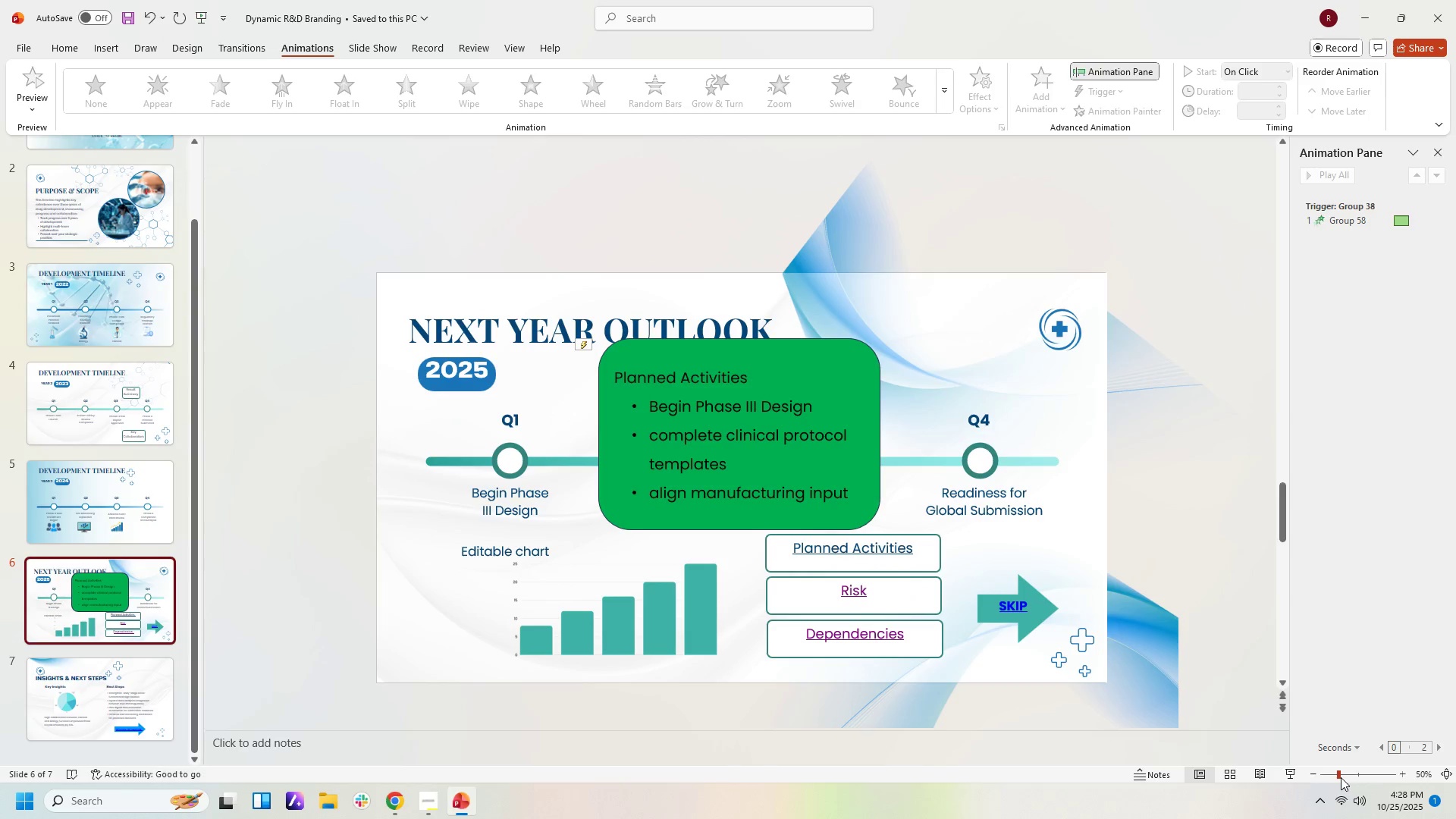 
left_click([1291, 774])
 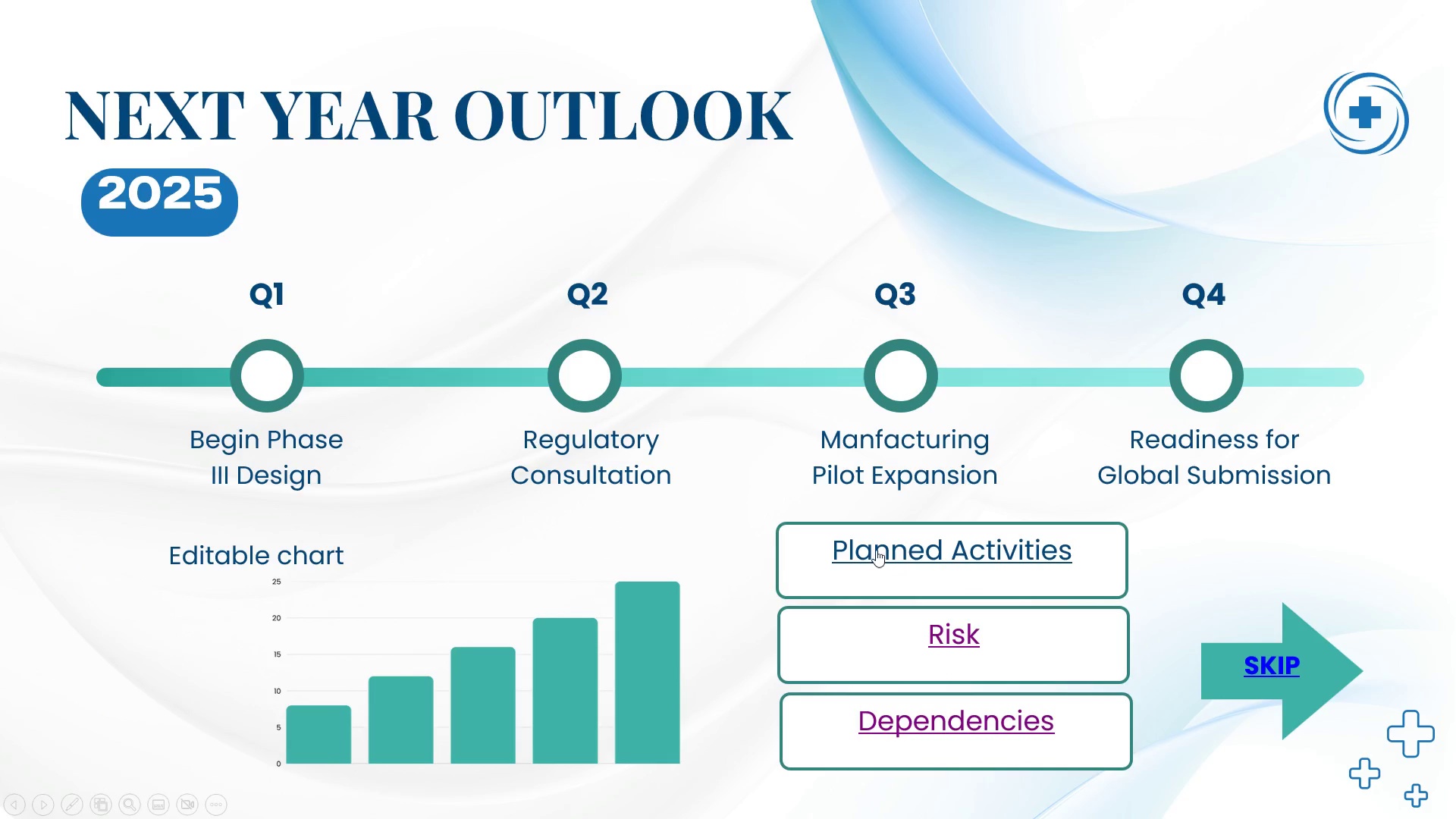 
left_click([877, 548])
 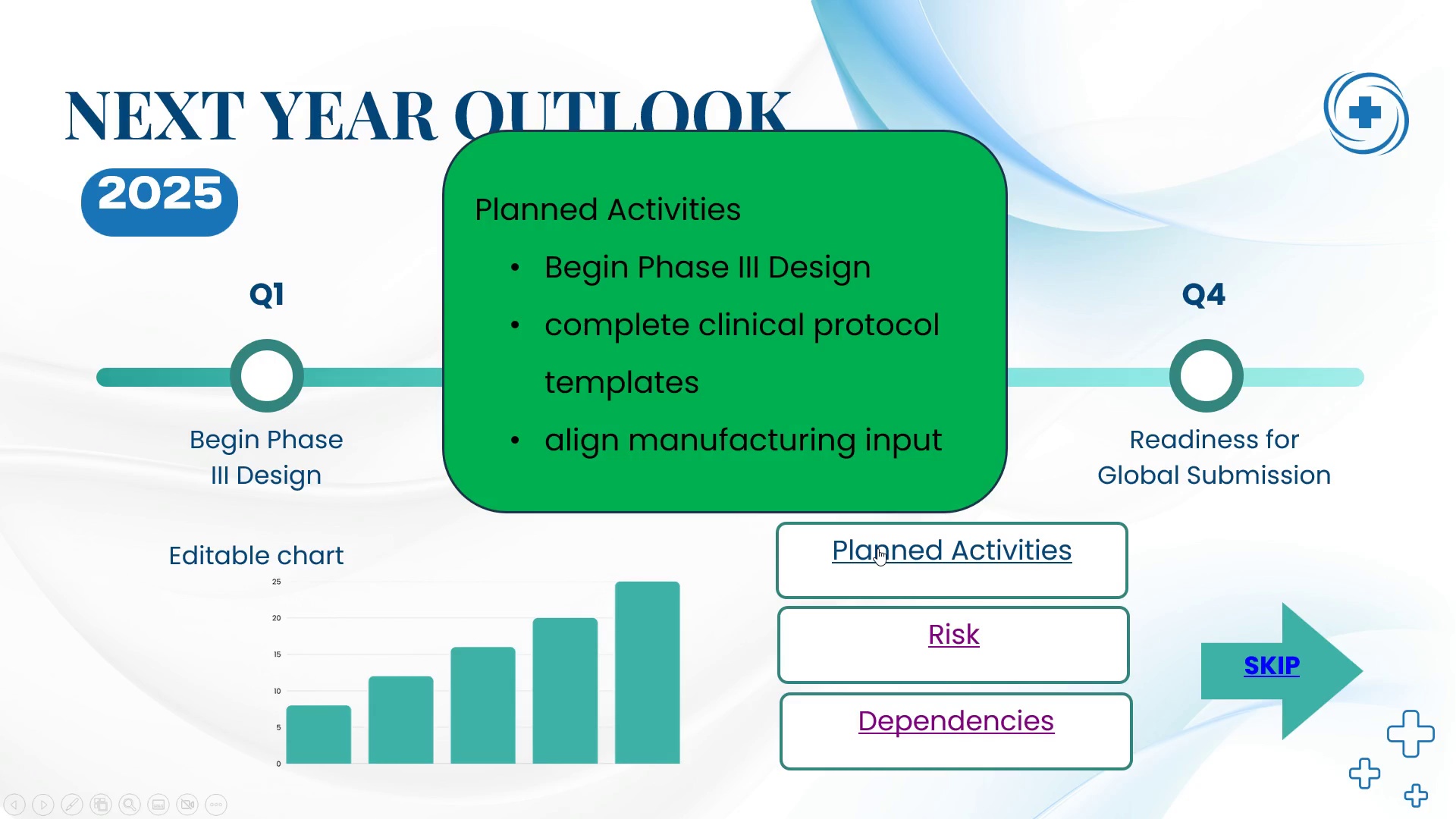 
left_click([877, 548])
 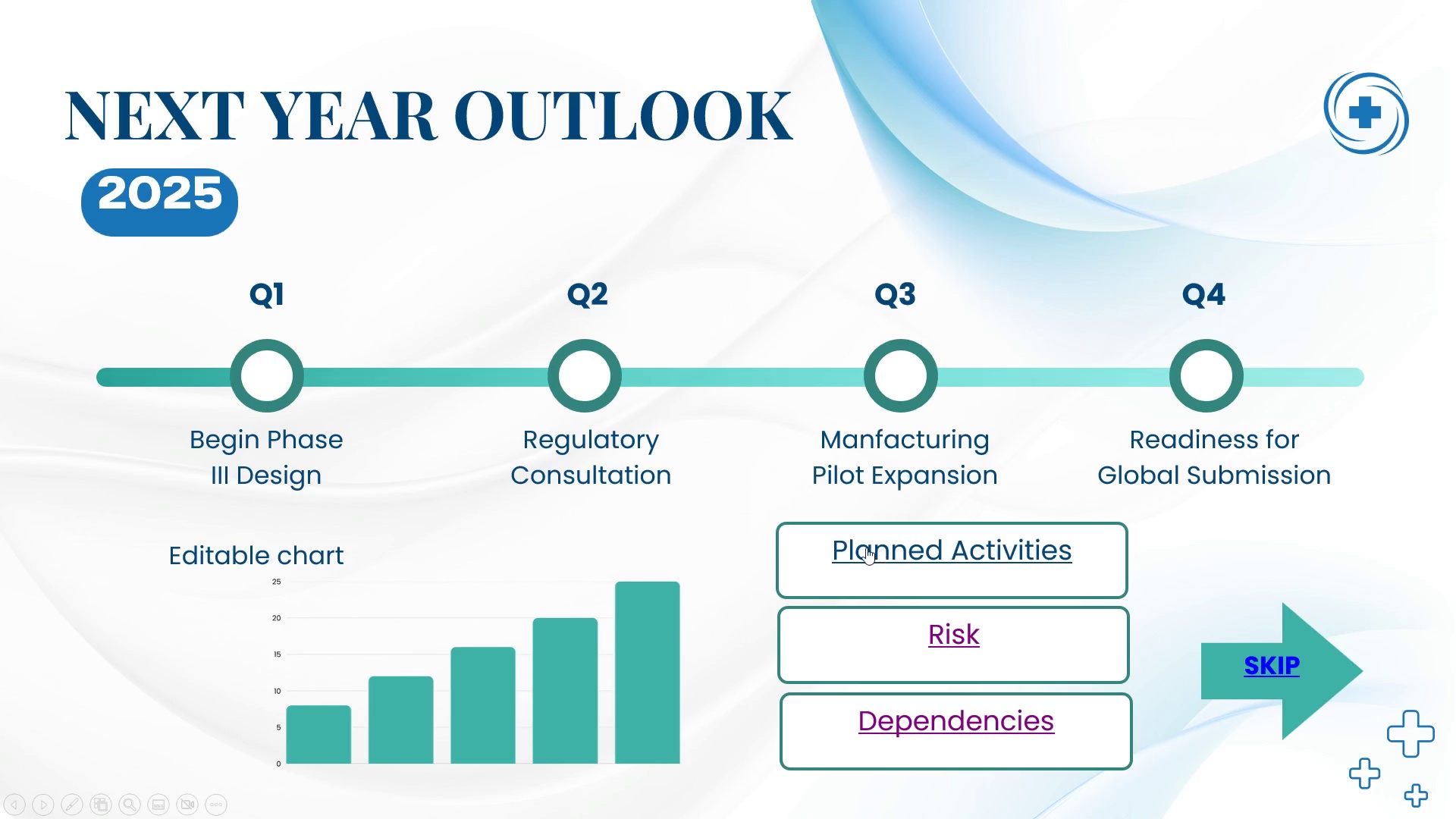 
key(Escape)
 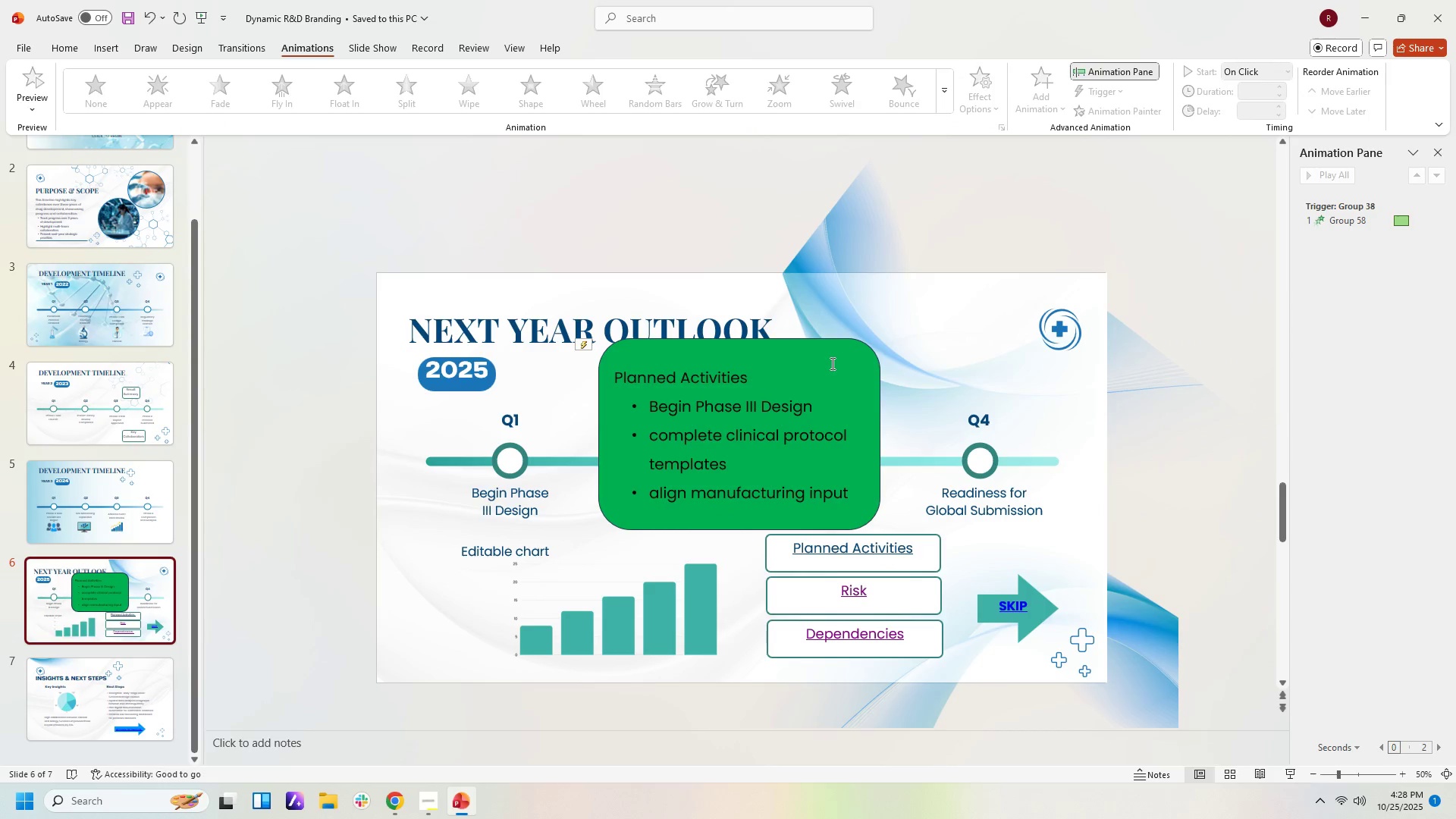 
left_click([844, 347])
 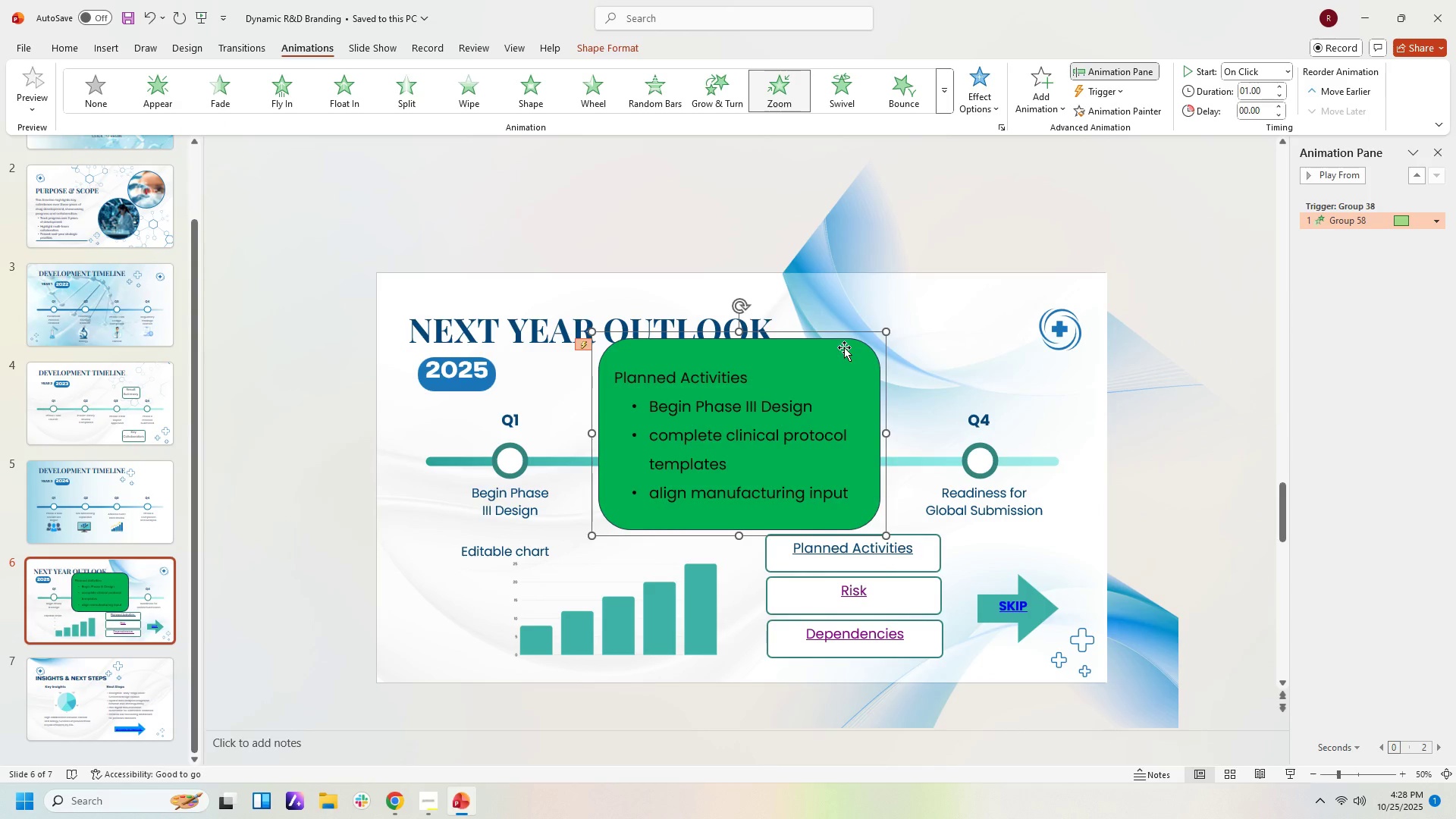 
key(Control+C)
 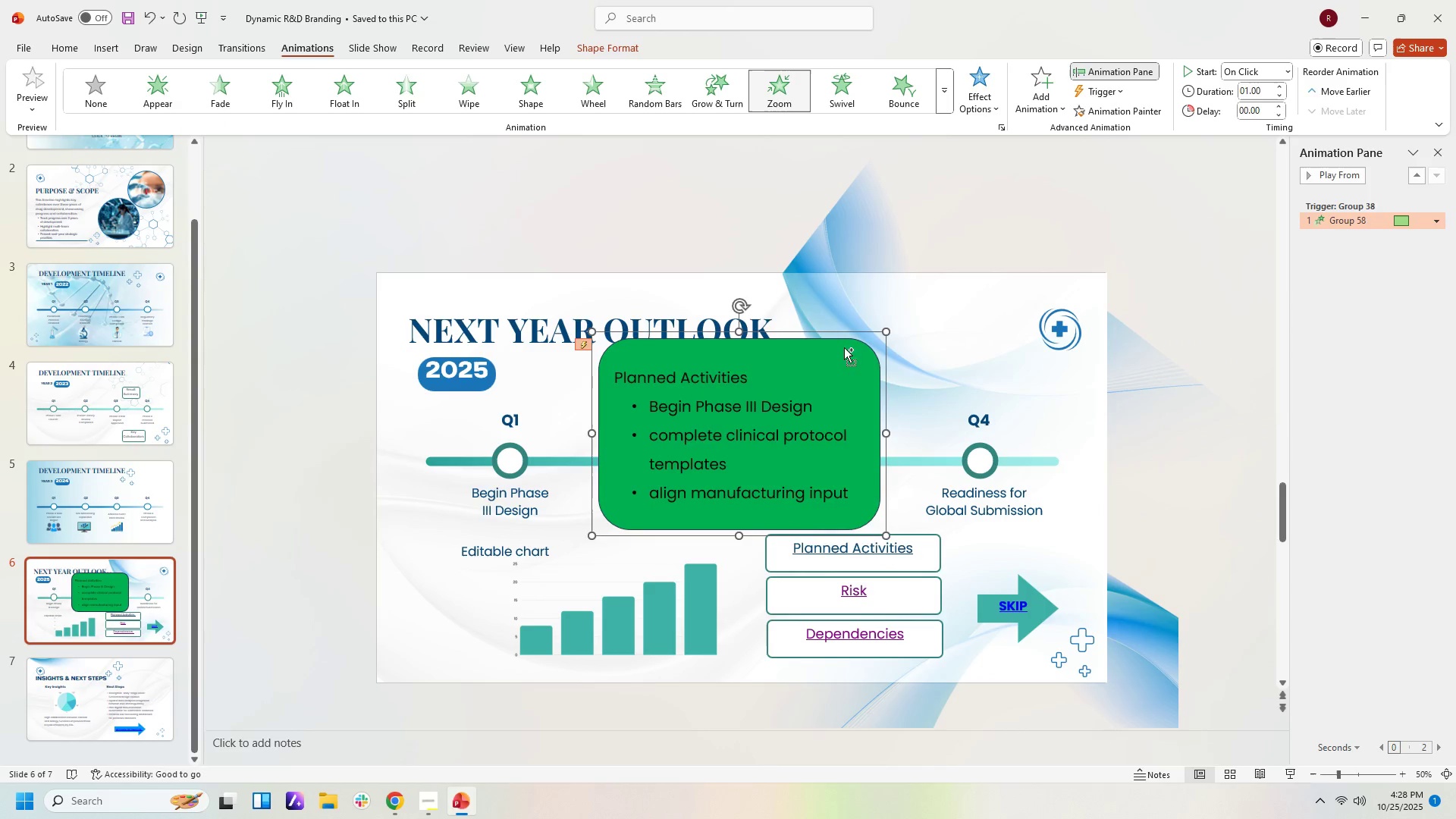 
key(Control+V)
 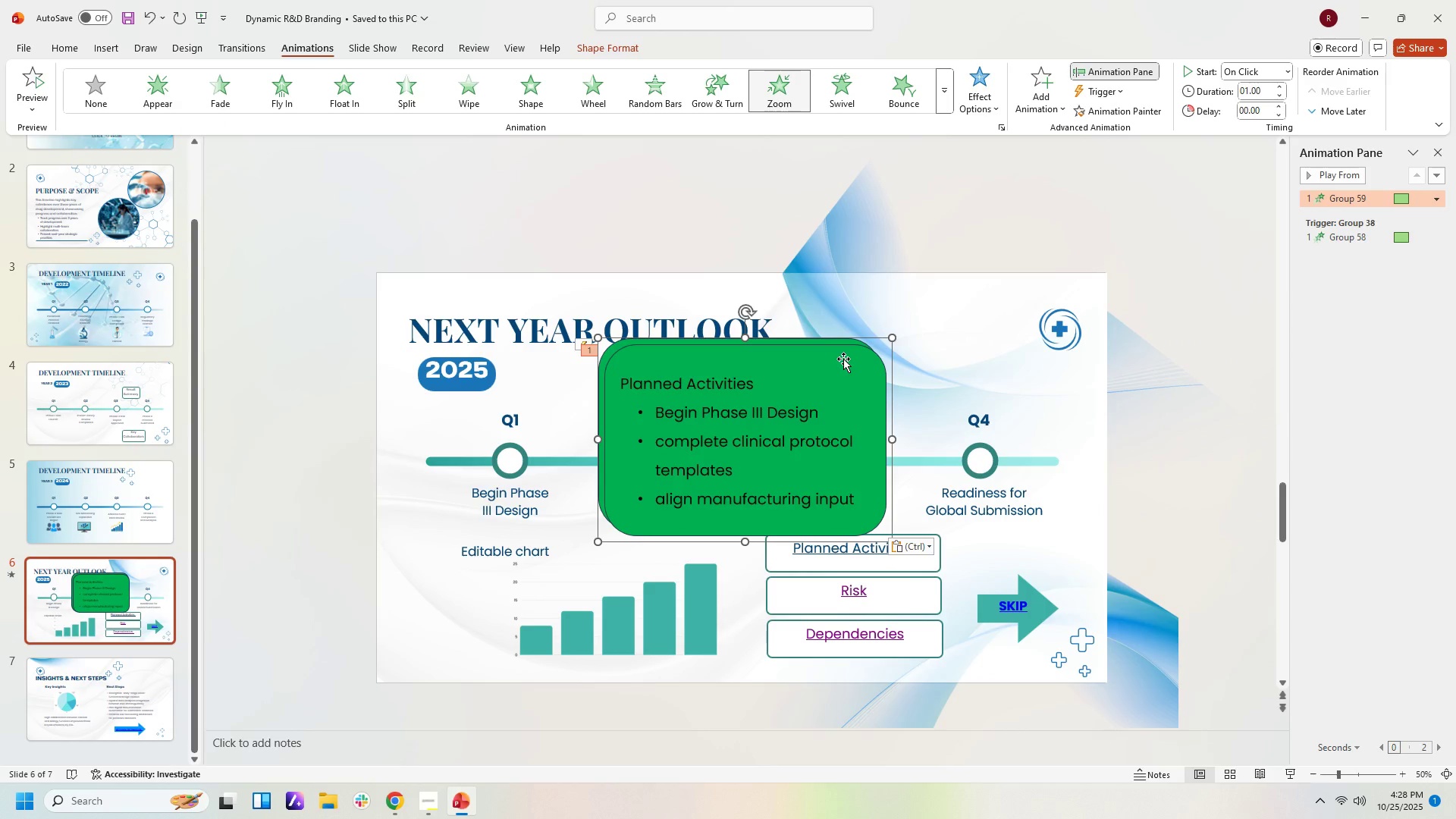 
left_click_drag(start_coordinate=[843, 359], to_coordinate=[836, 354])
 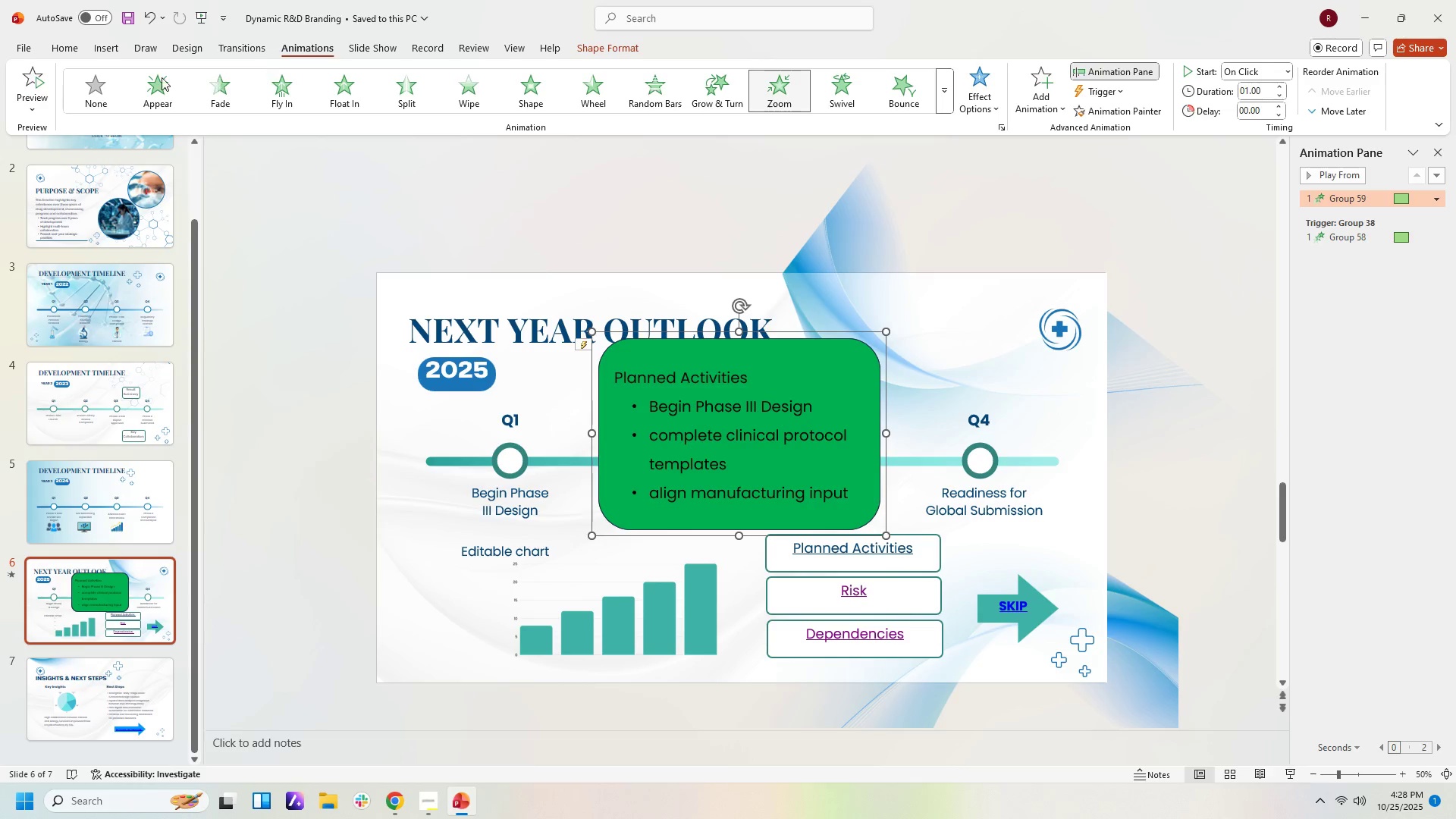 
left_click([60, 48])
 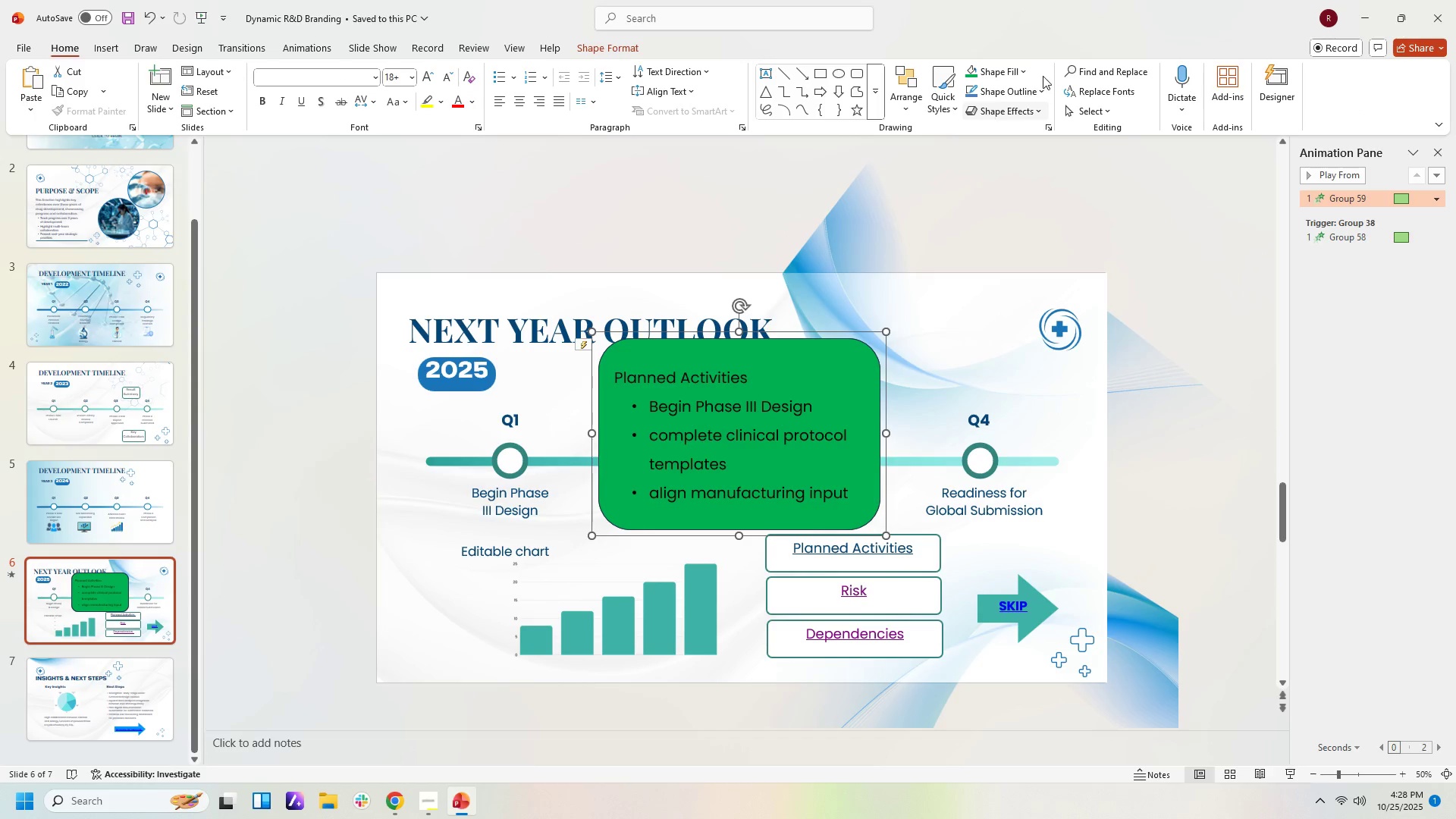 
left_click([1025, 70])
 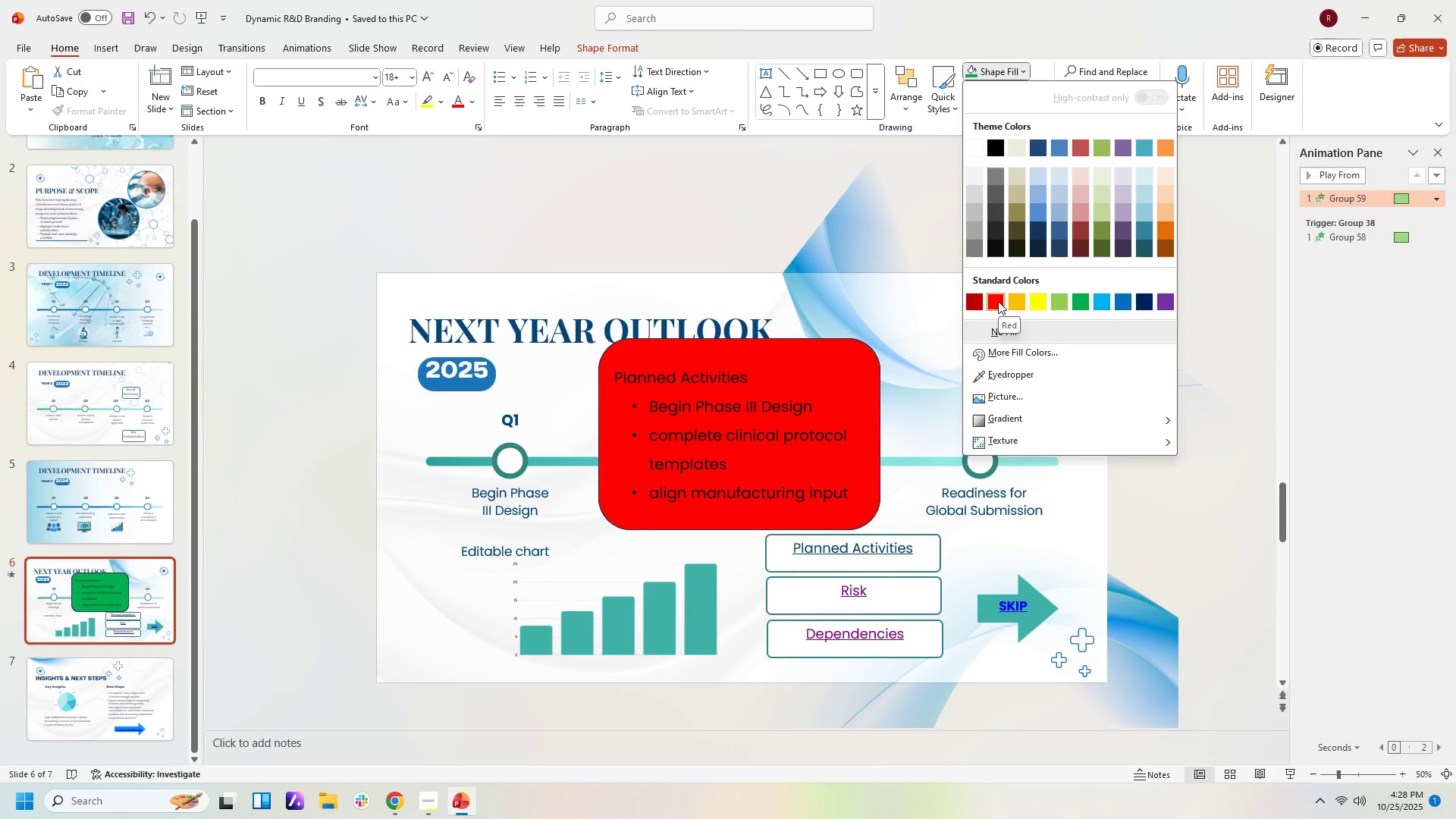 
left_click([998, 301])
 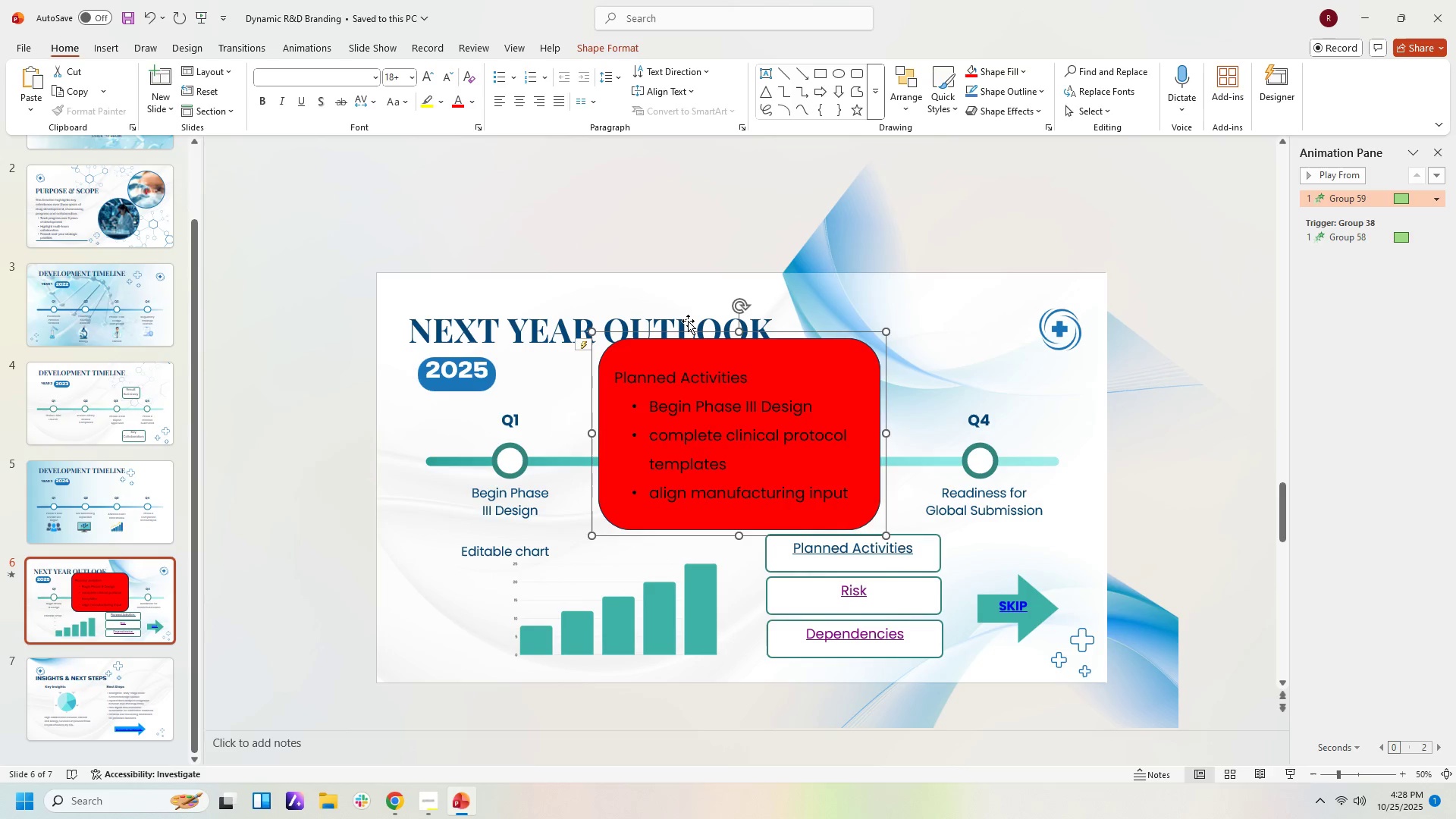 
left_click([719, 397])
 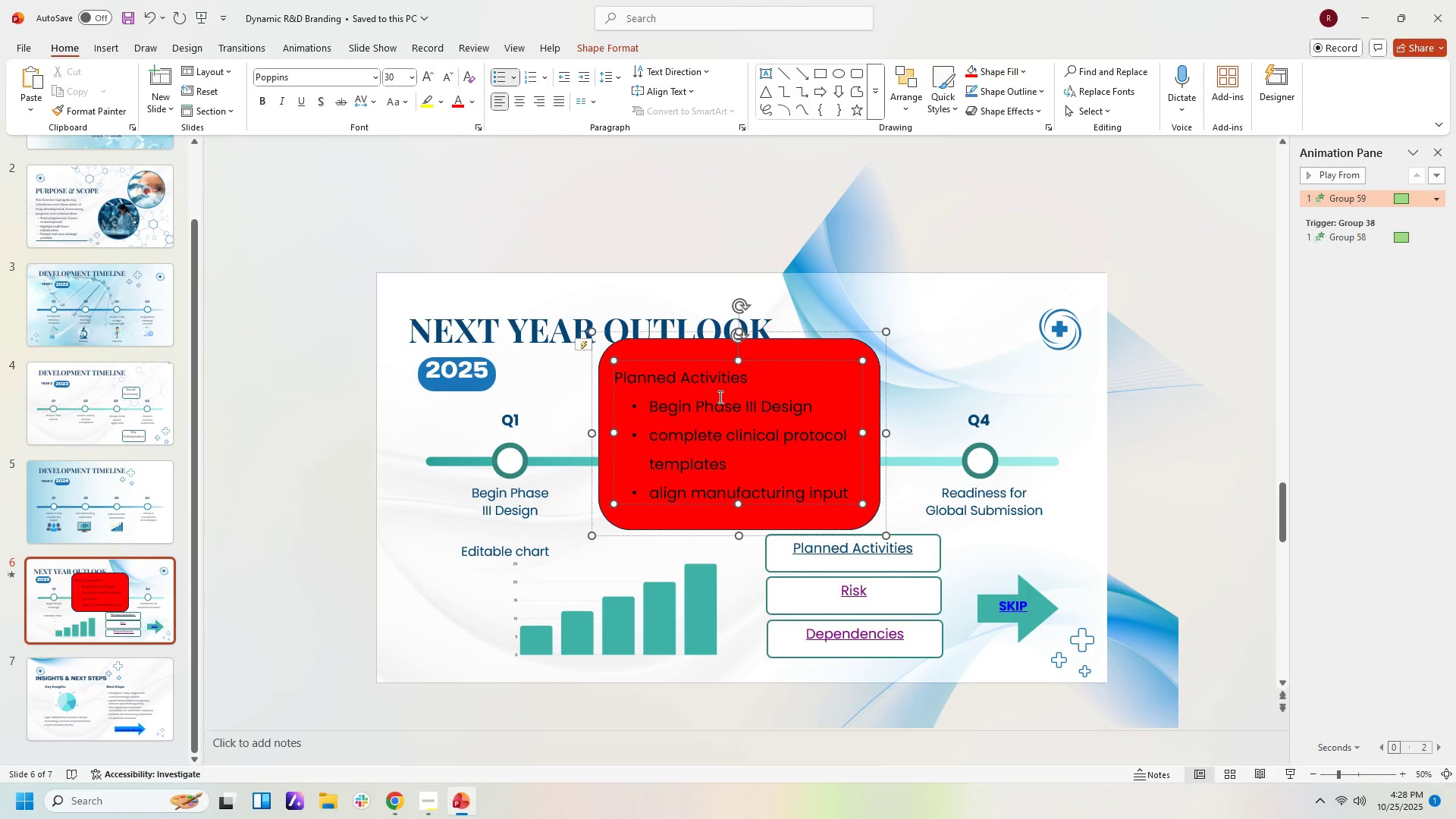 
key(Control+A)
 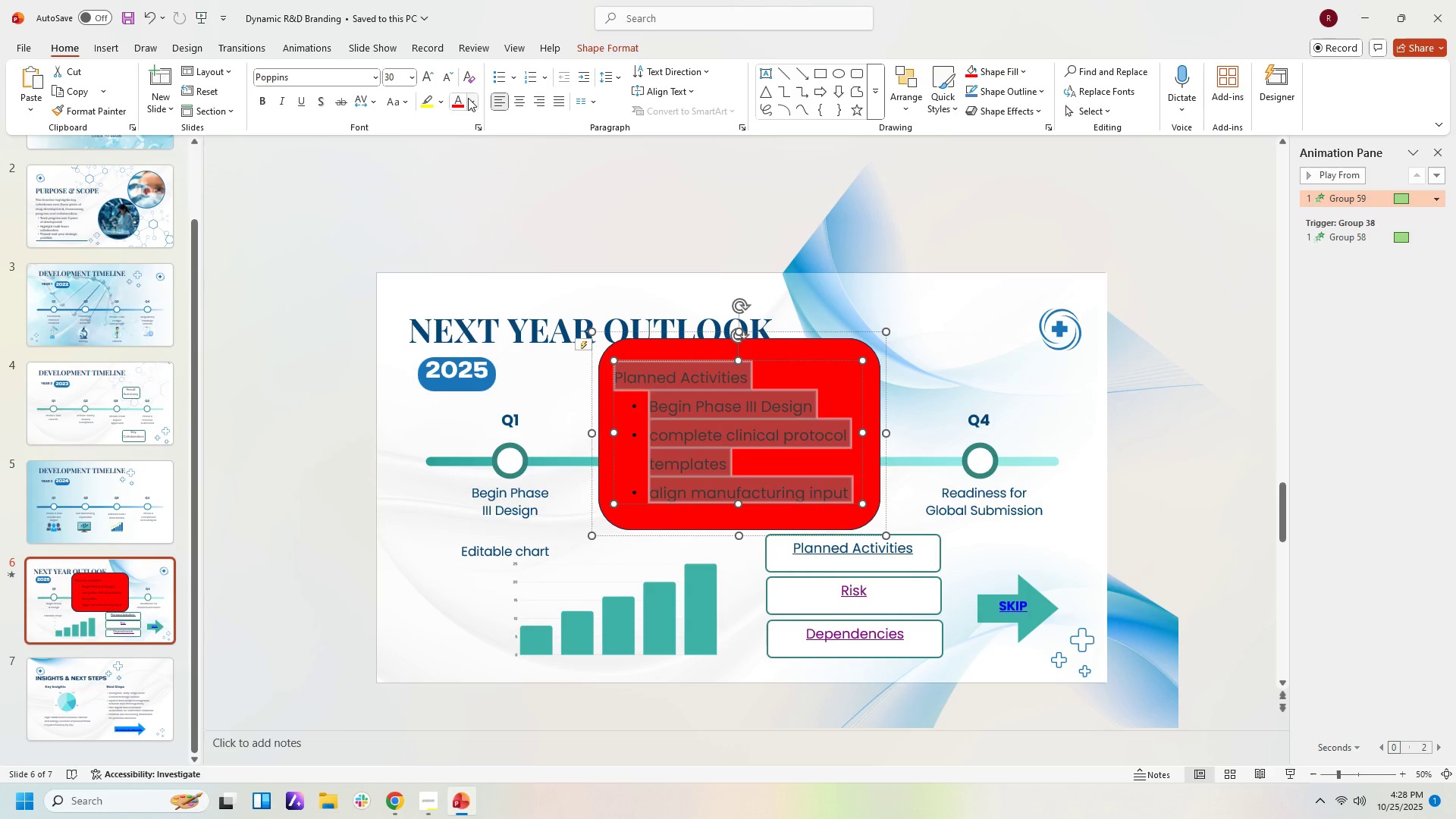 
left_click([472, 101])
 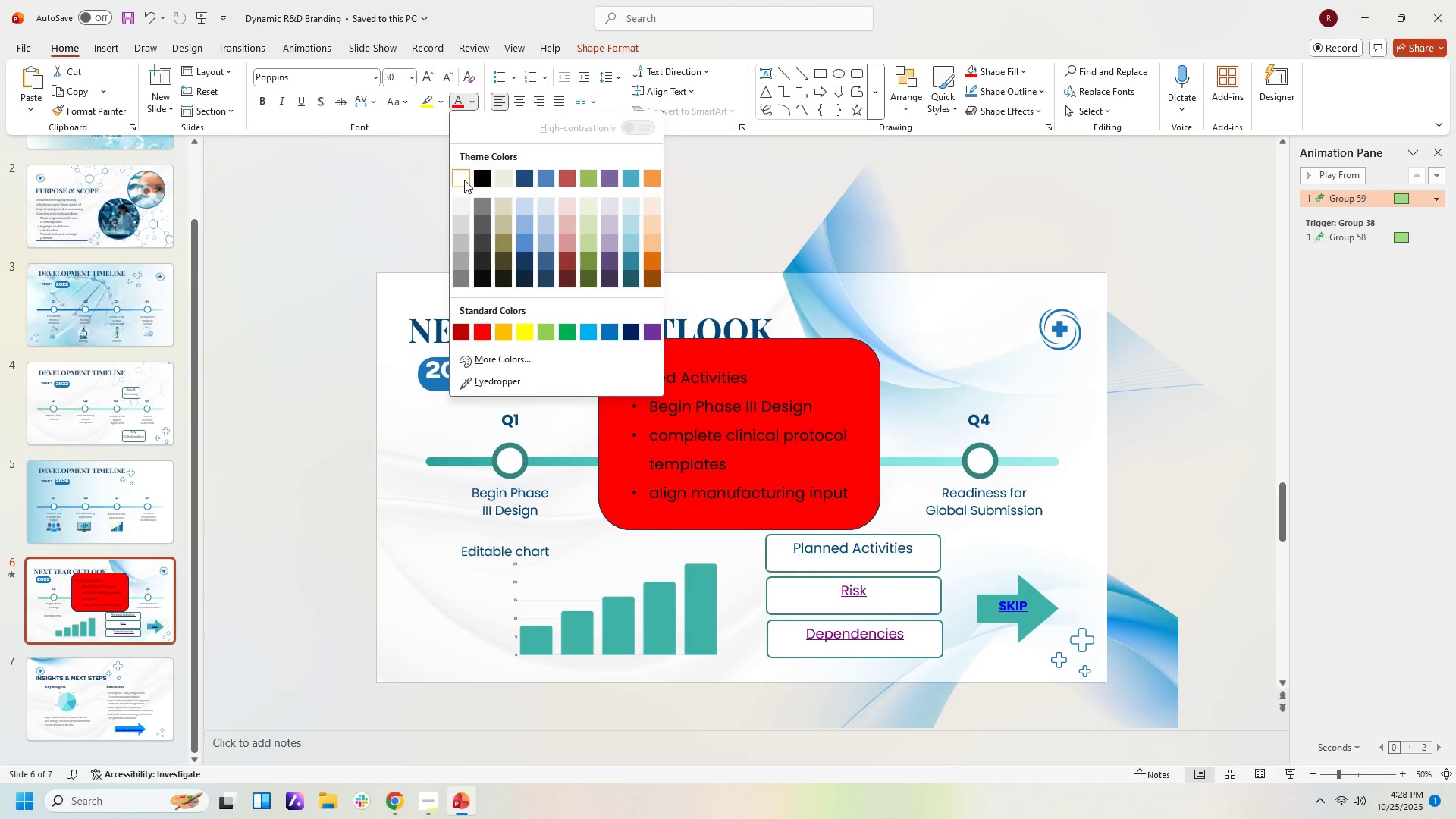 
left_click([460, 178])
 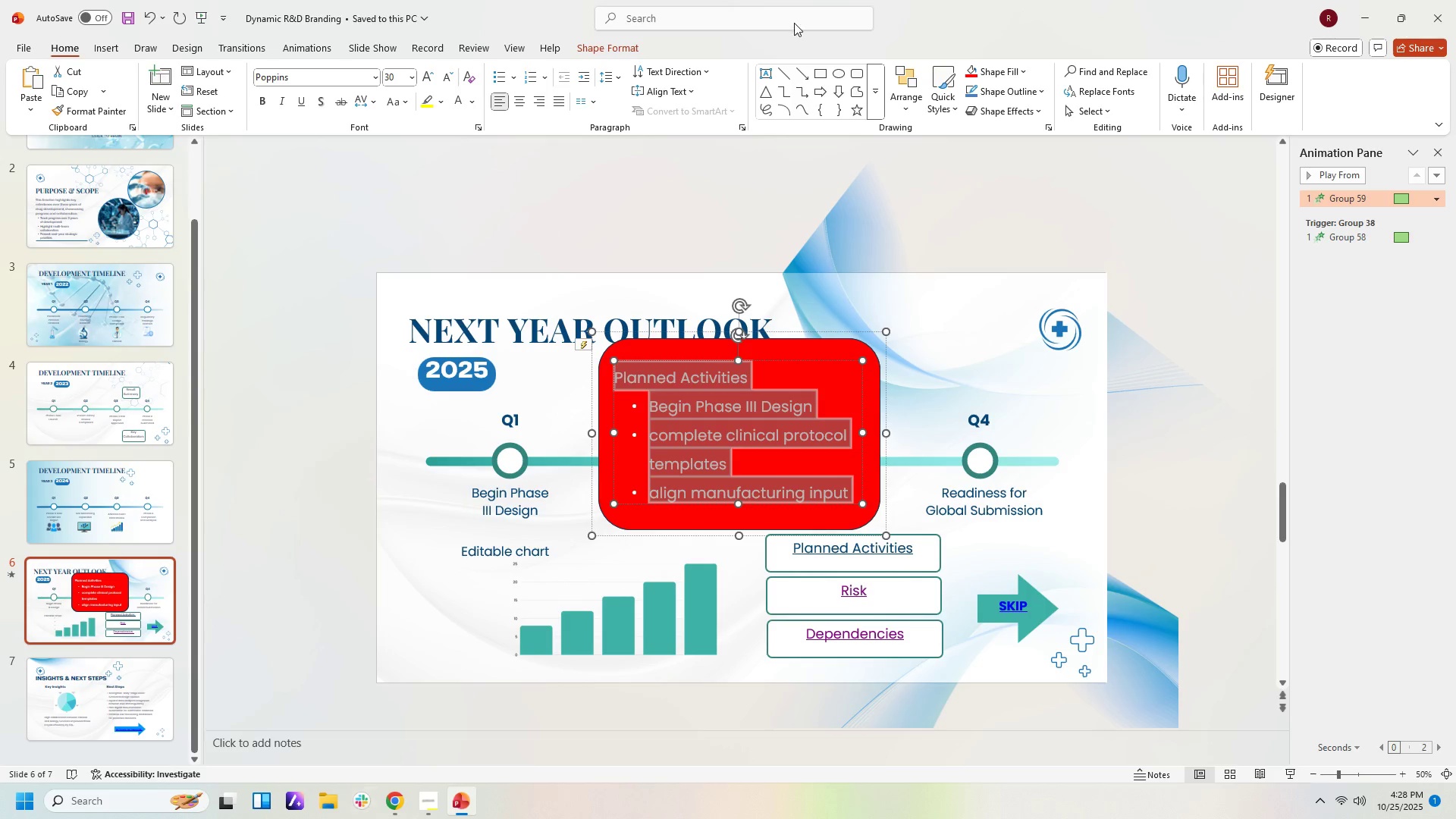 
left_click([1401, 21])
 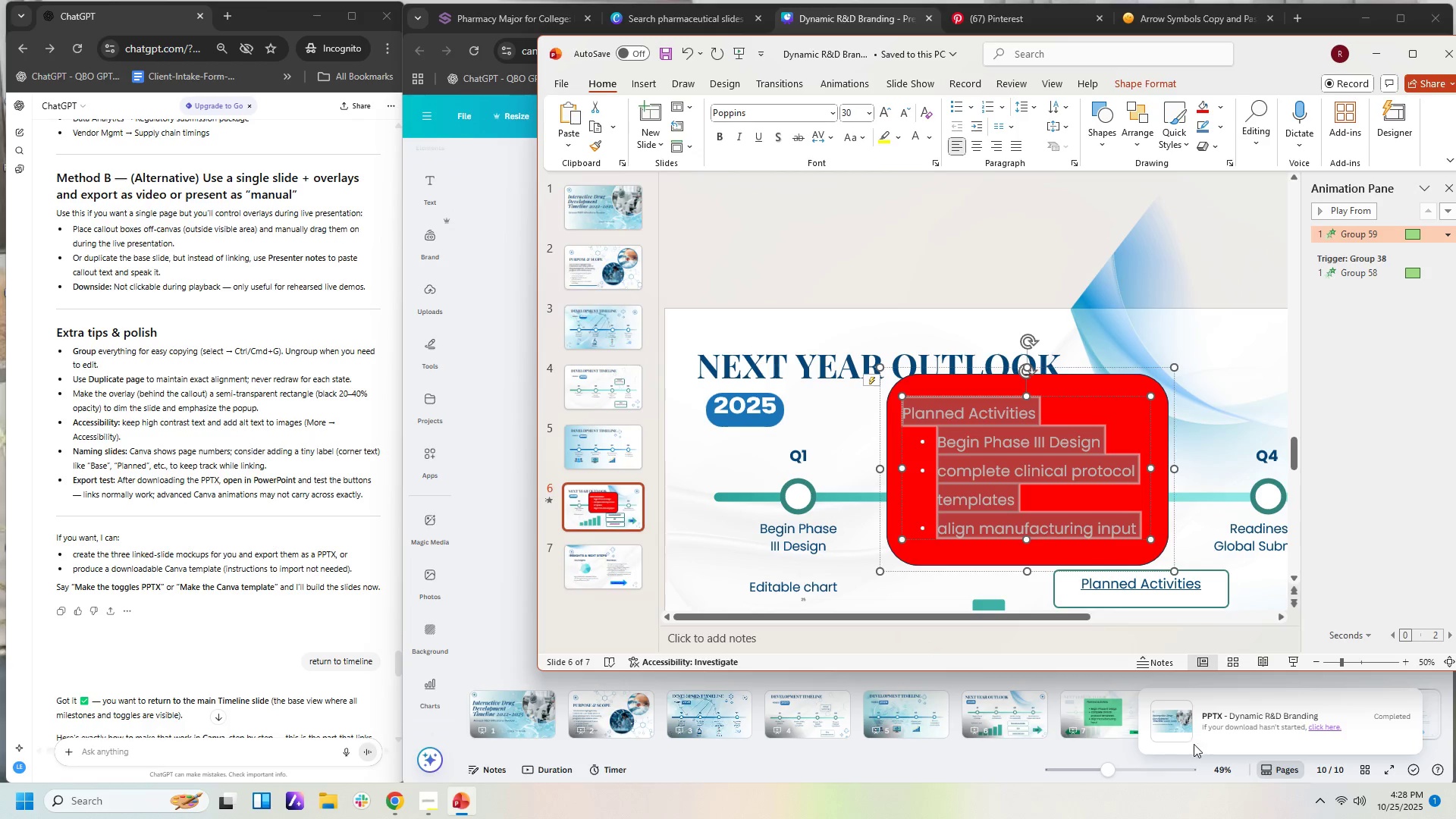 
left_click([1110, 724])
 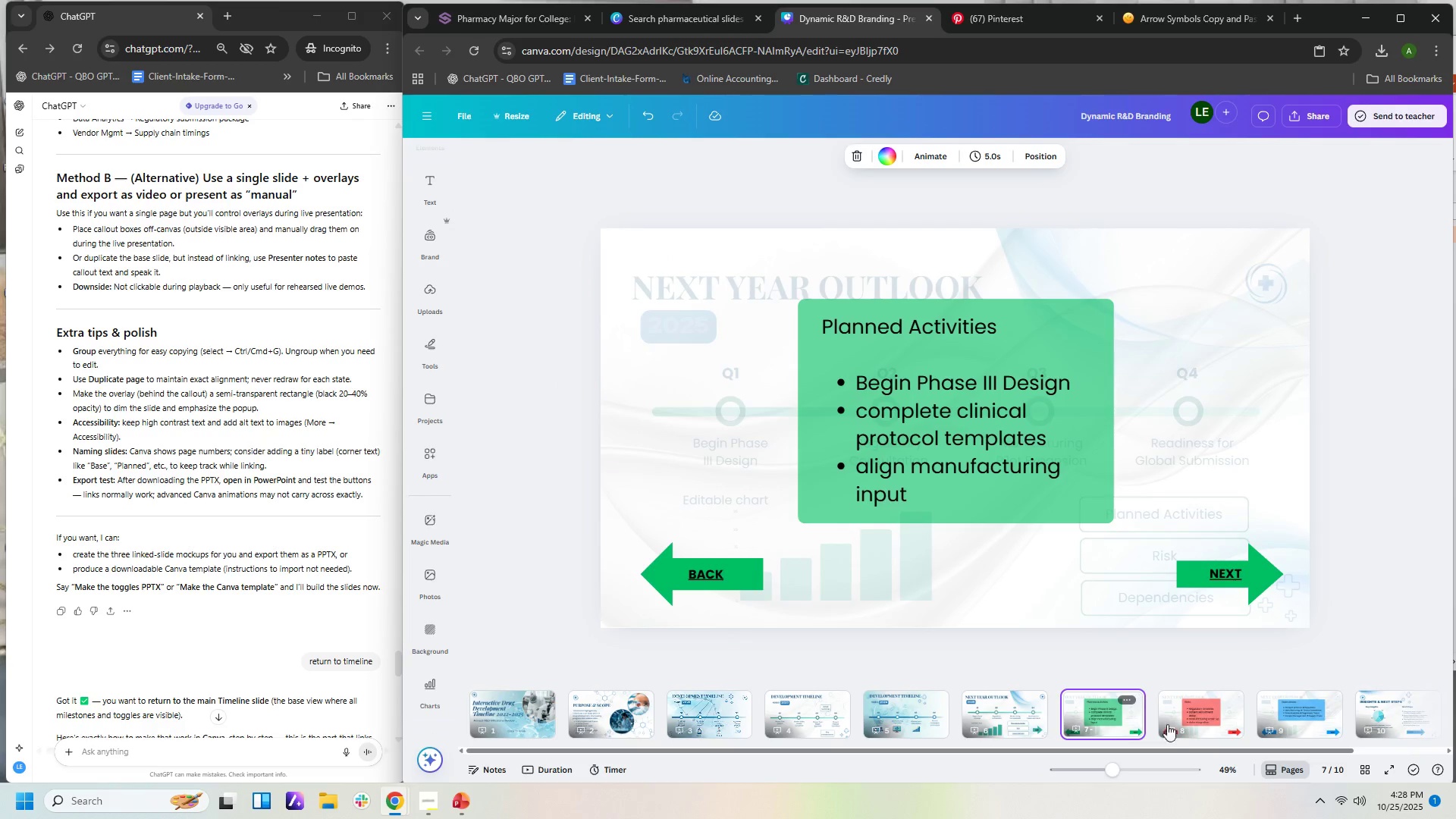 
left_click([1177, 723])
 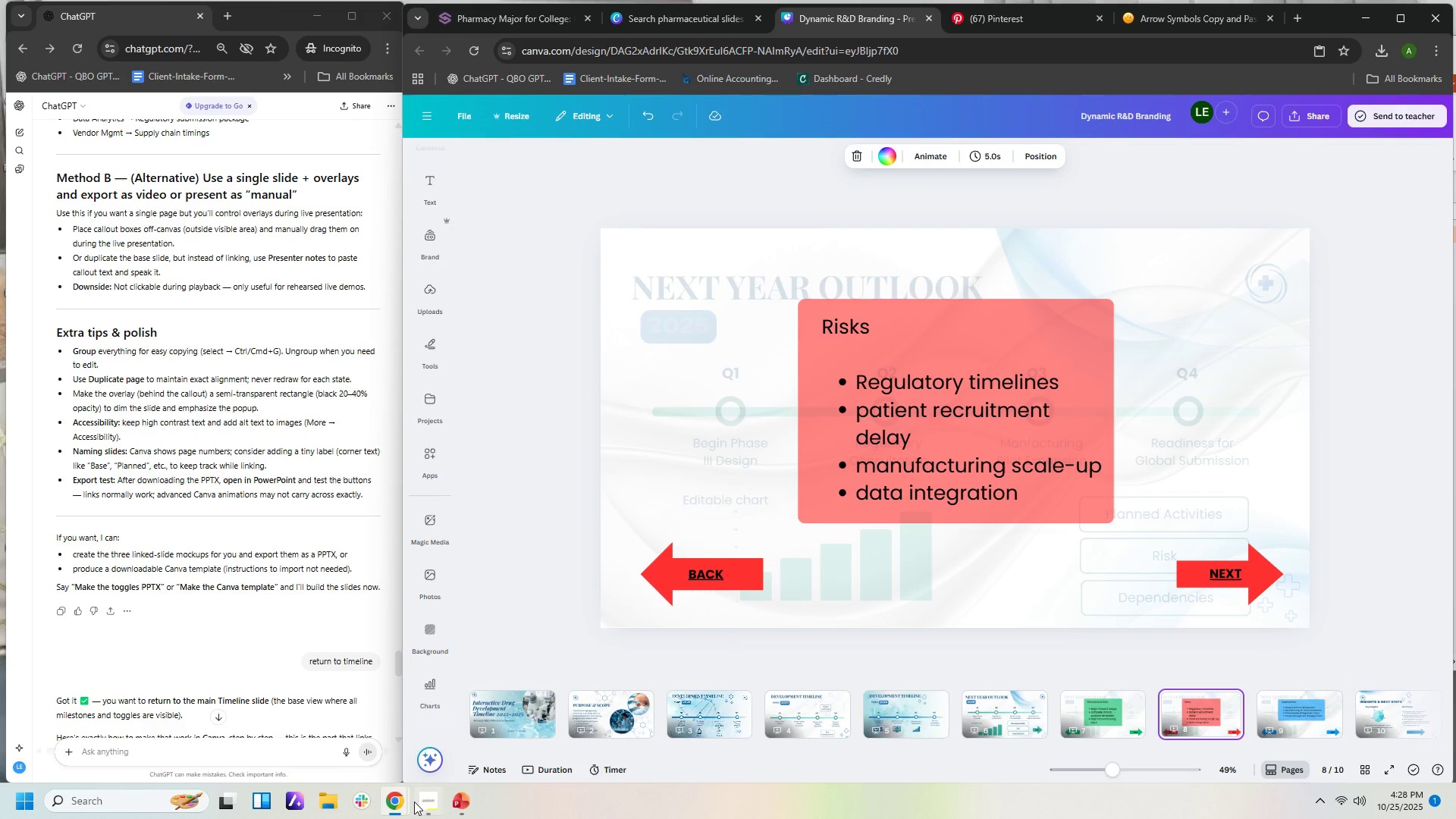 
left_click([450, 810])
 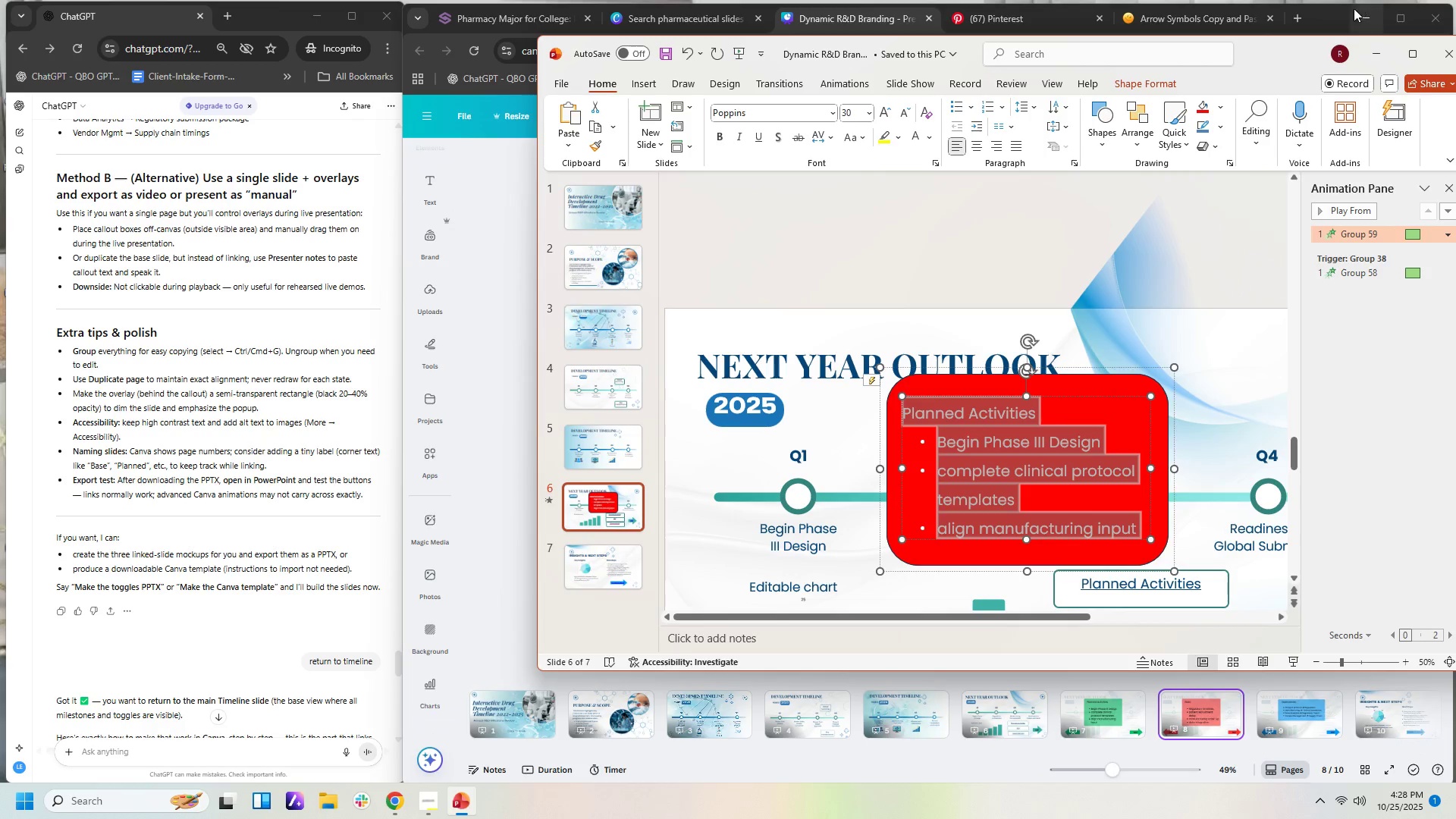 
left_click([1348, 11])
 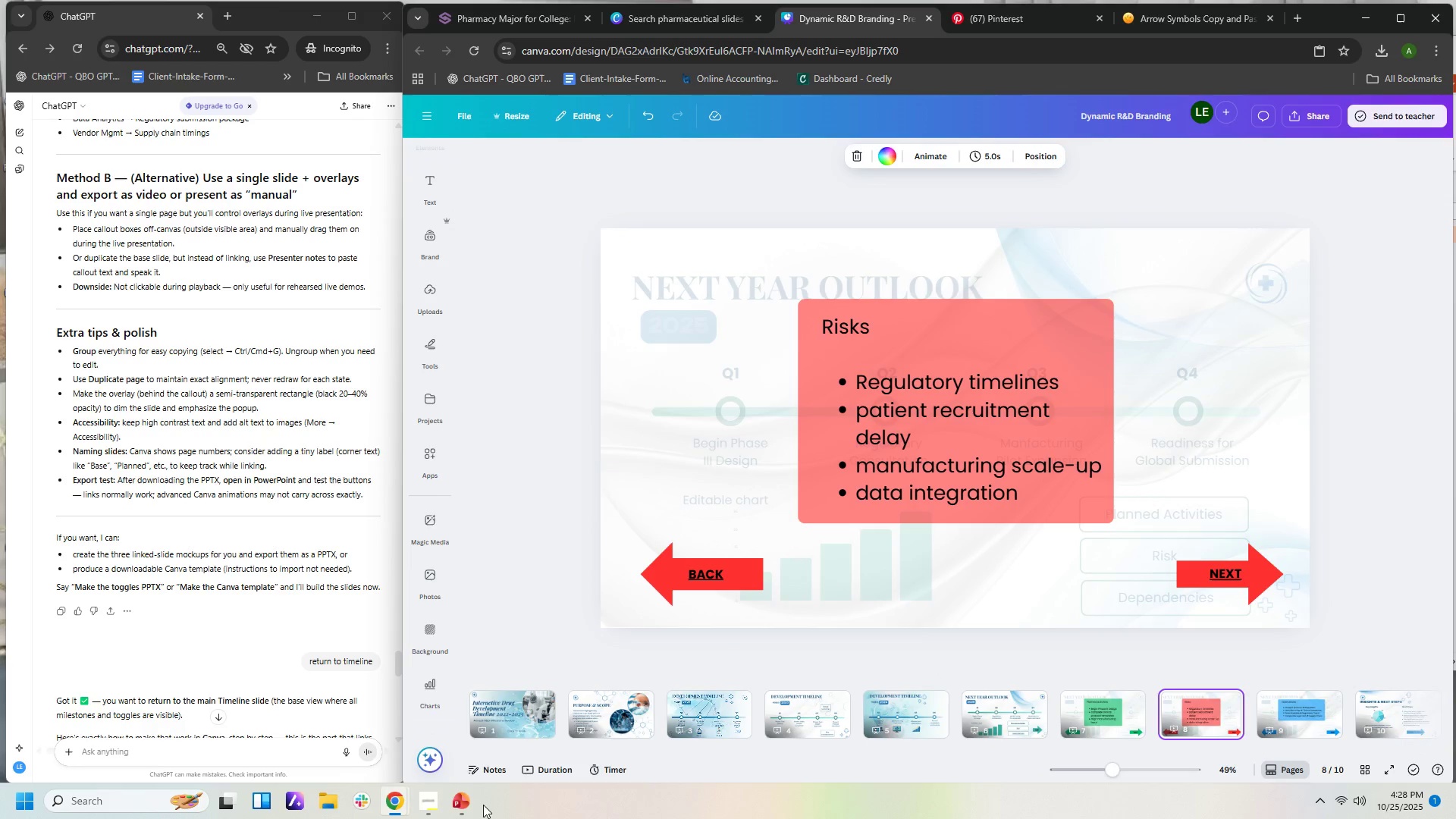 
left_click([468, 808])
 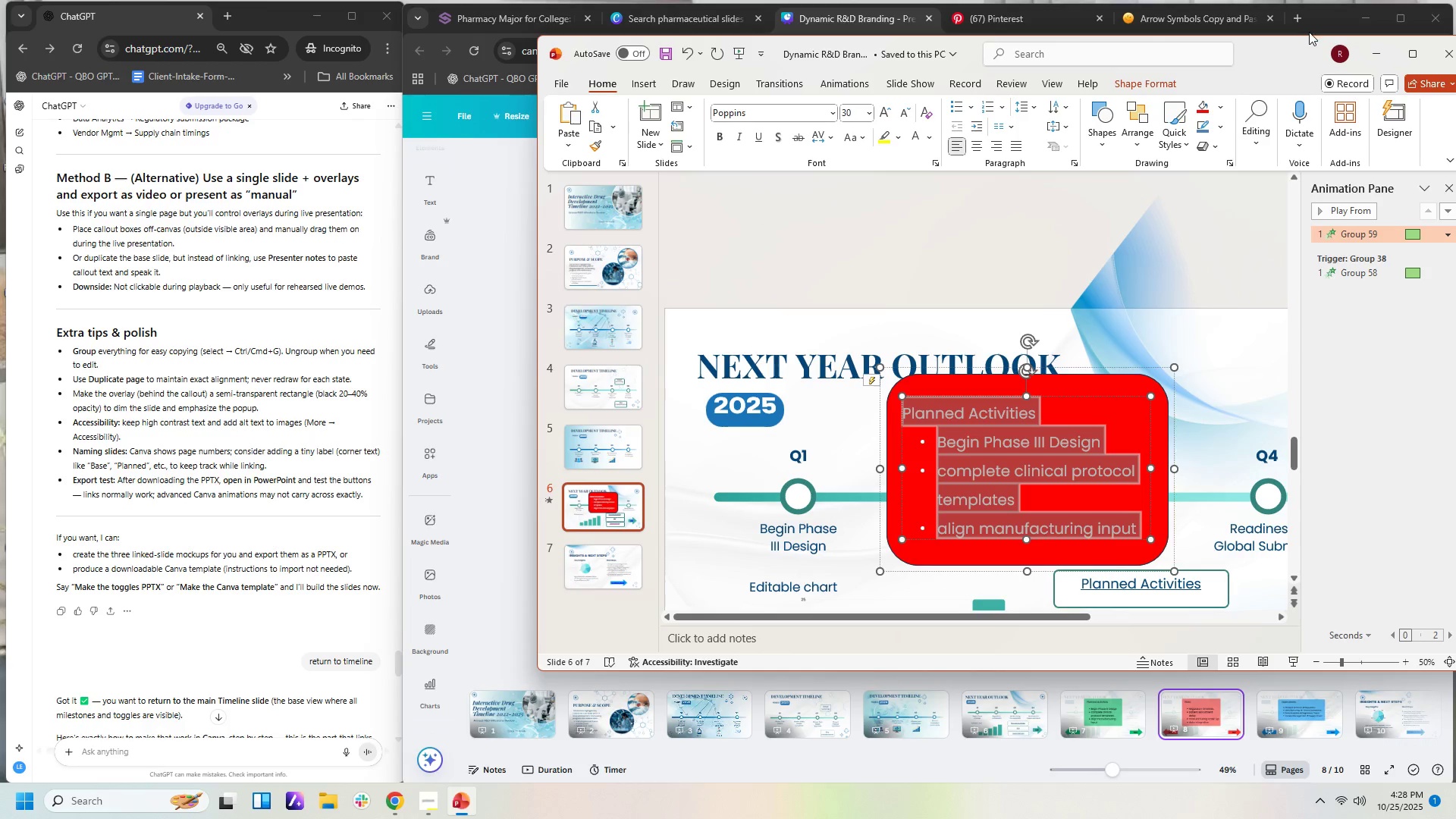 
left_click_drag(start_coordinate=[1286, 50], to_coordinate=[936, 143])
 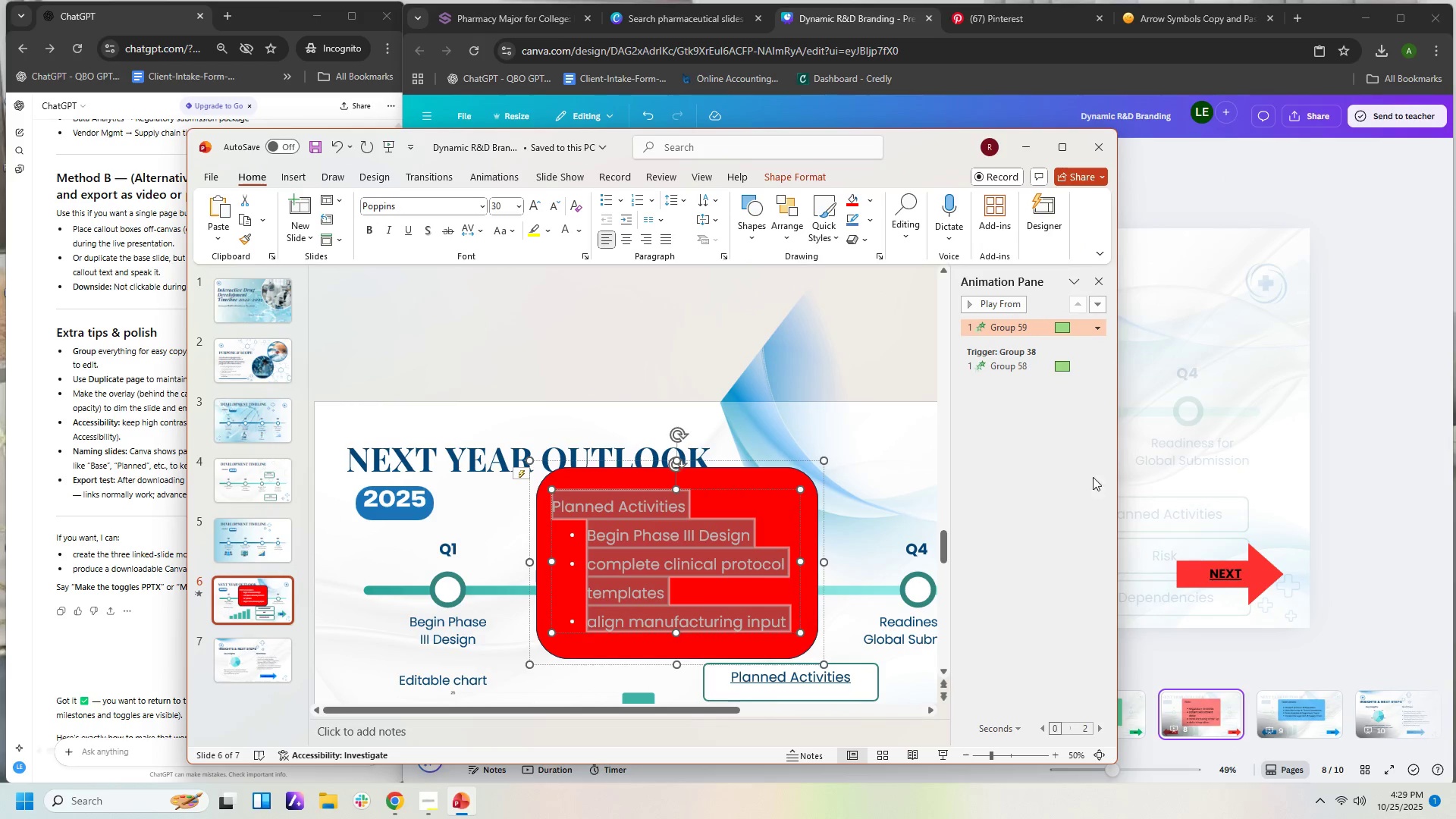 
left_click_drag(start_coordinate=[1055, 494], to_coordinate=[959, 347])
 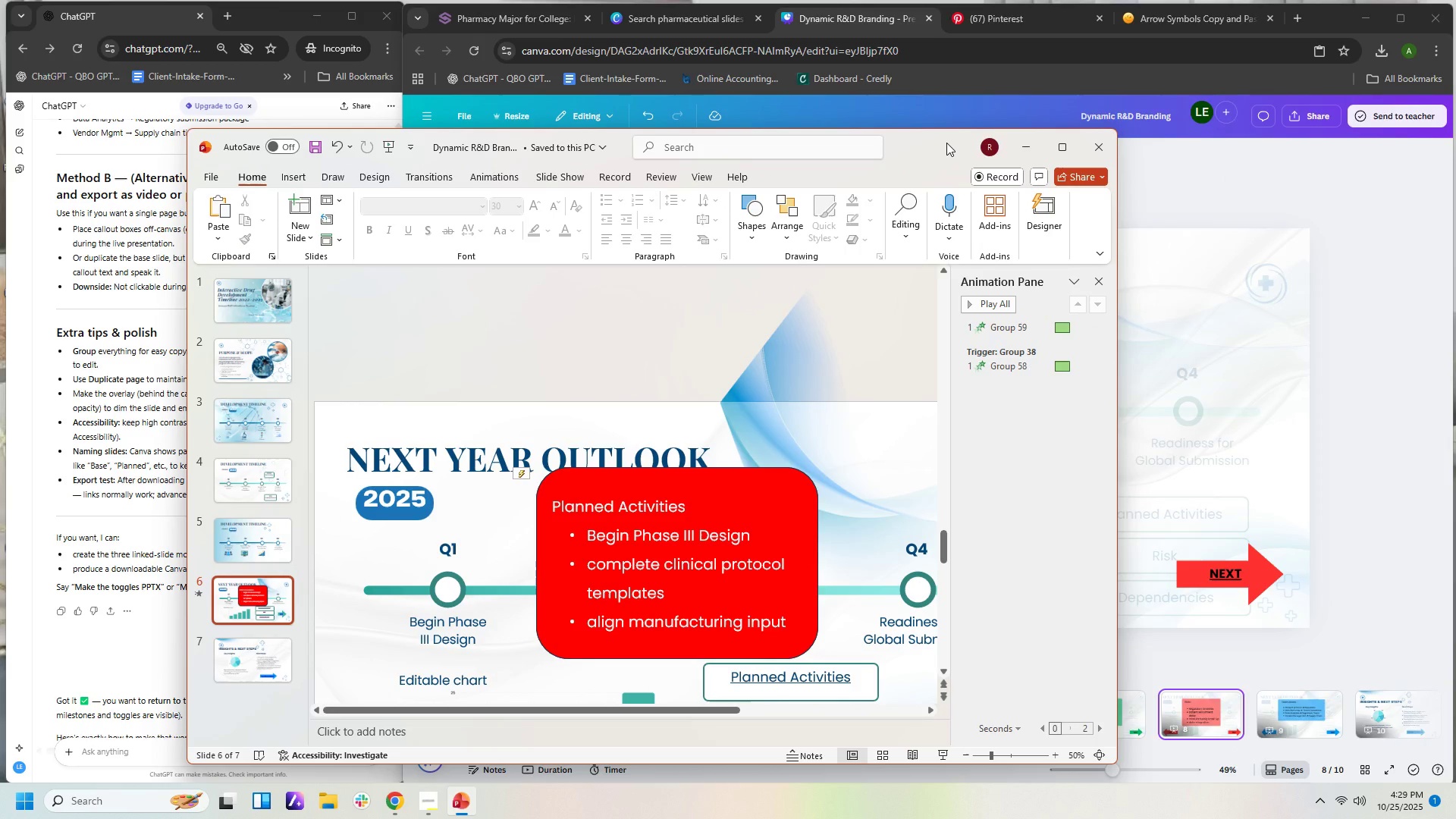 
left_click_drag(start_coordinate=[946, 143], to_coordinate=[604, 54])
 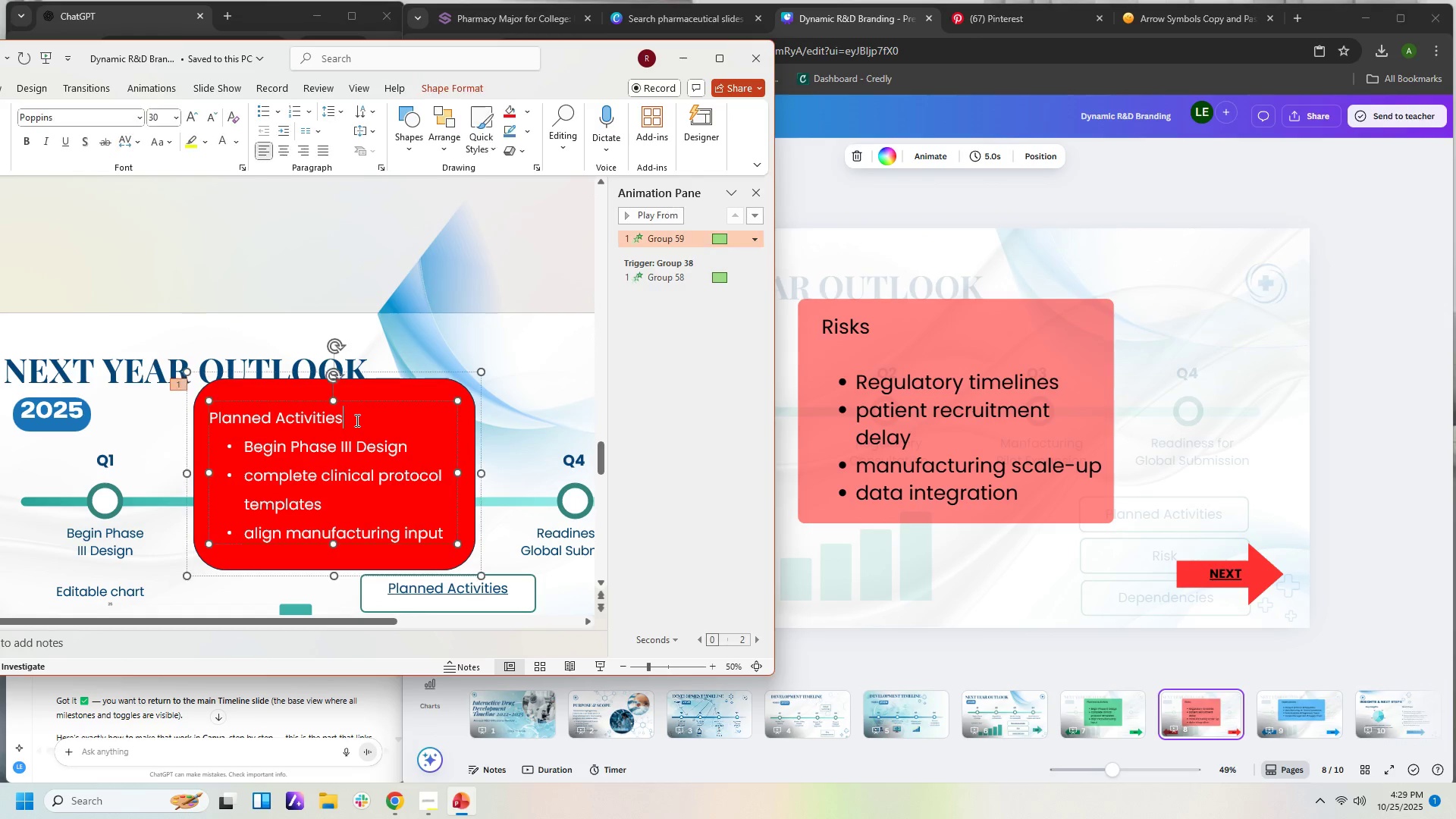 
double_click([356, 420])
 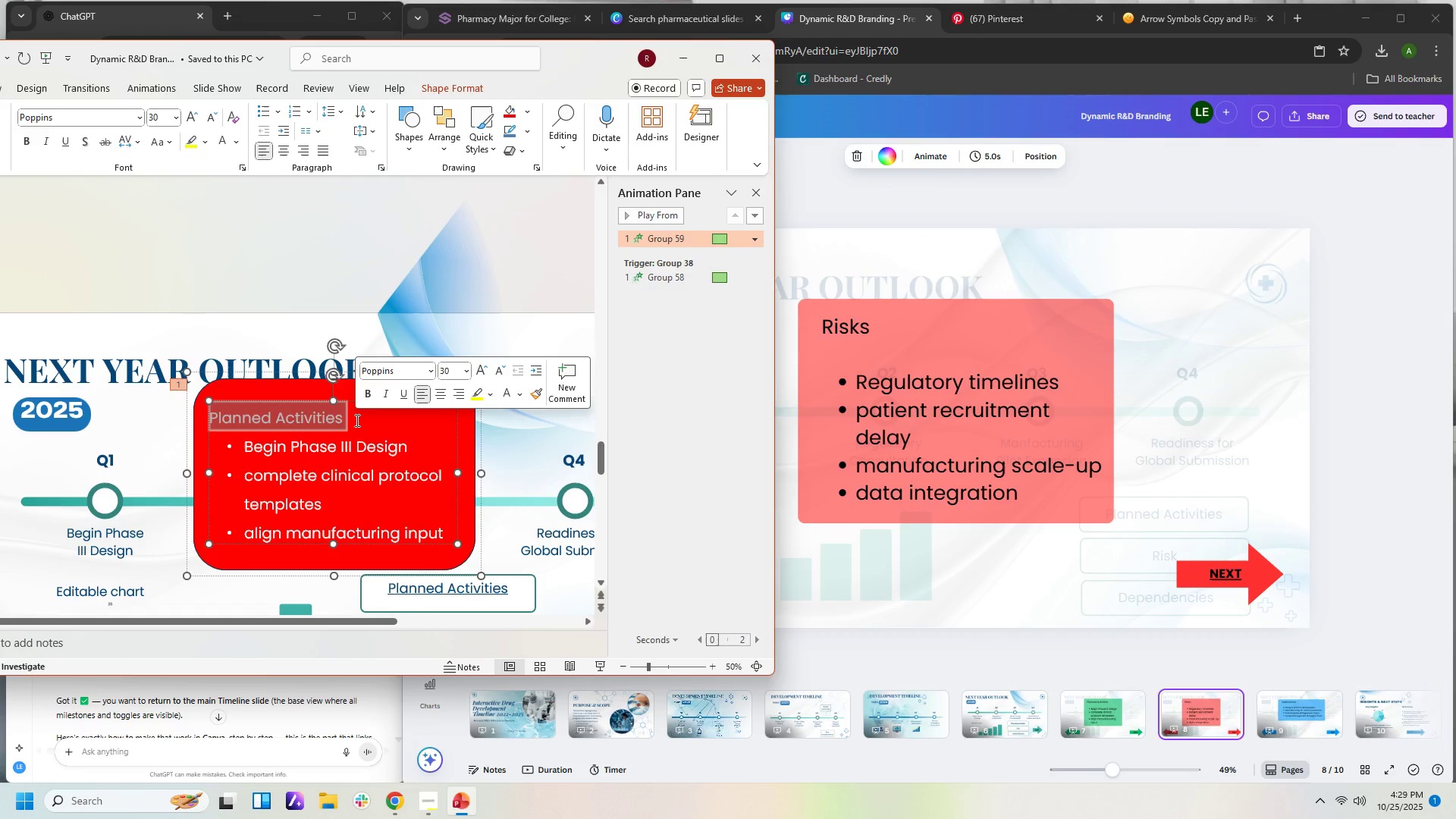 
triple_click([356, 420])
 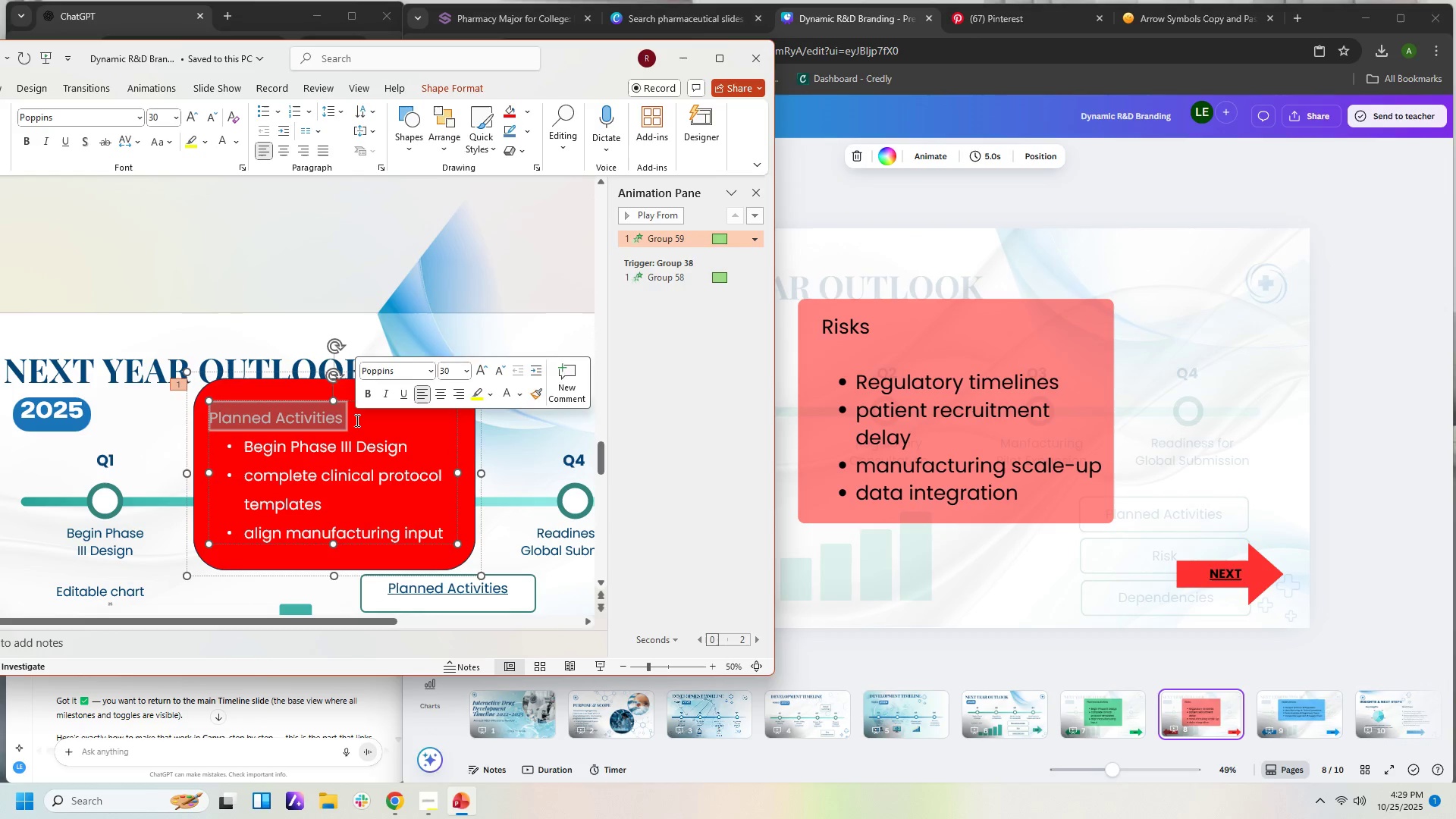 
type(RI)
key(Backspace)
type(isks)
 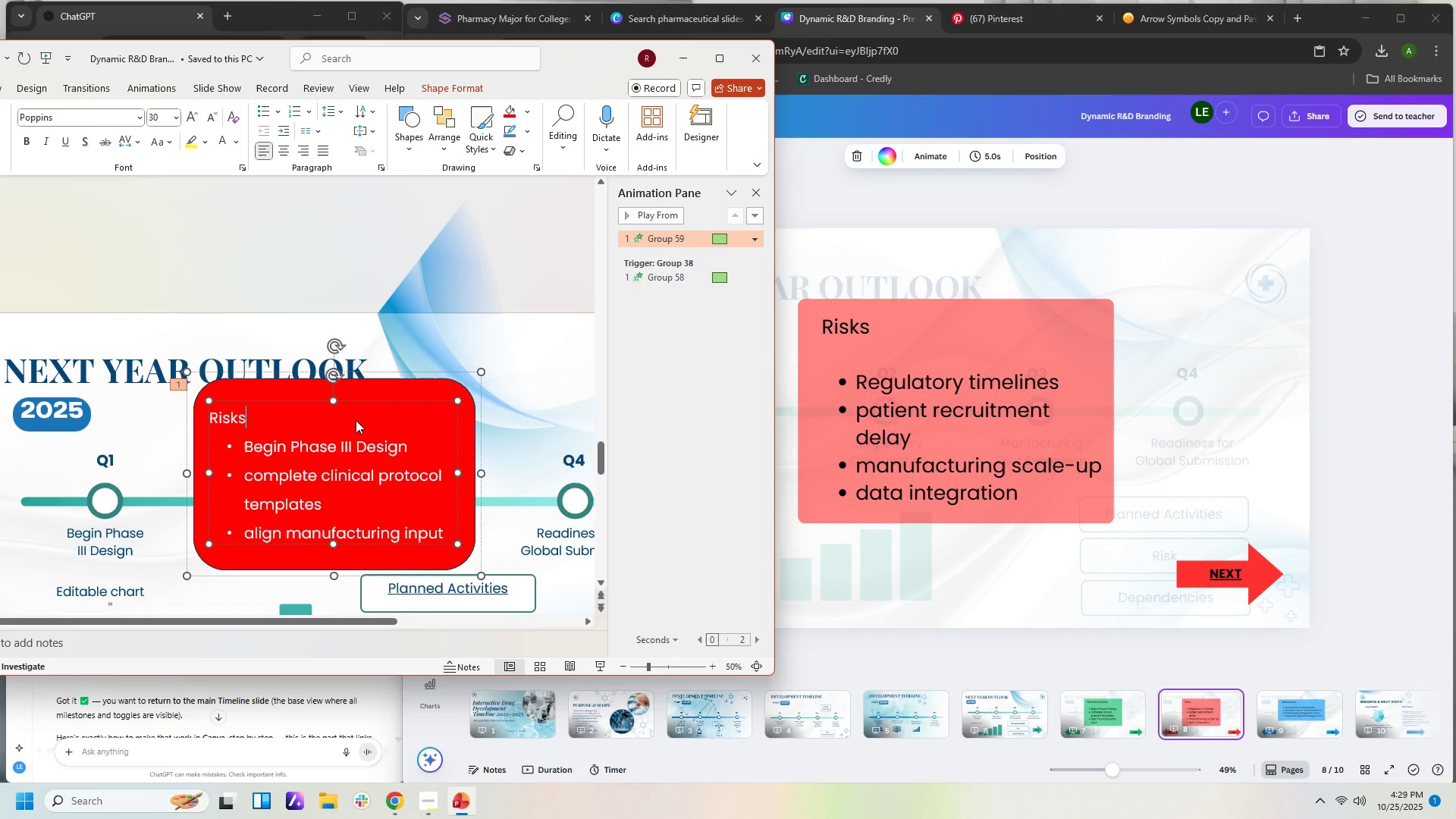 
key(ArrowDown)
 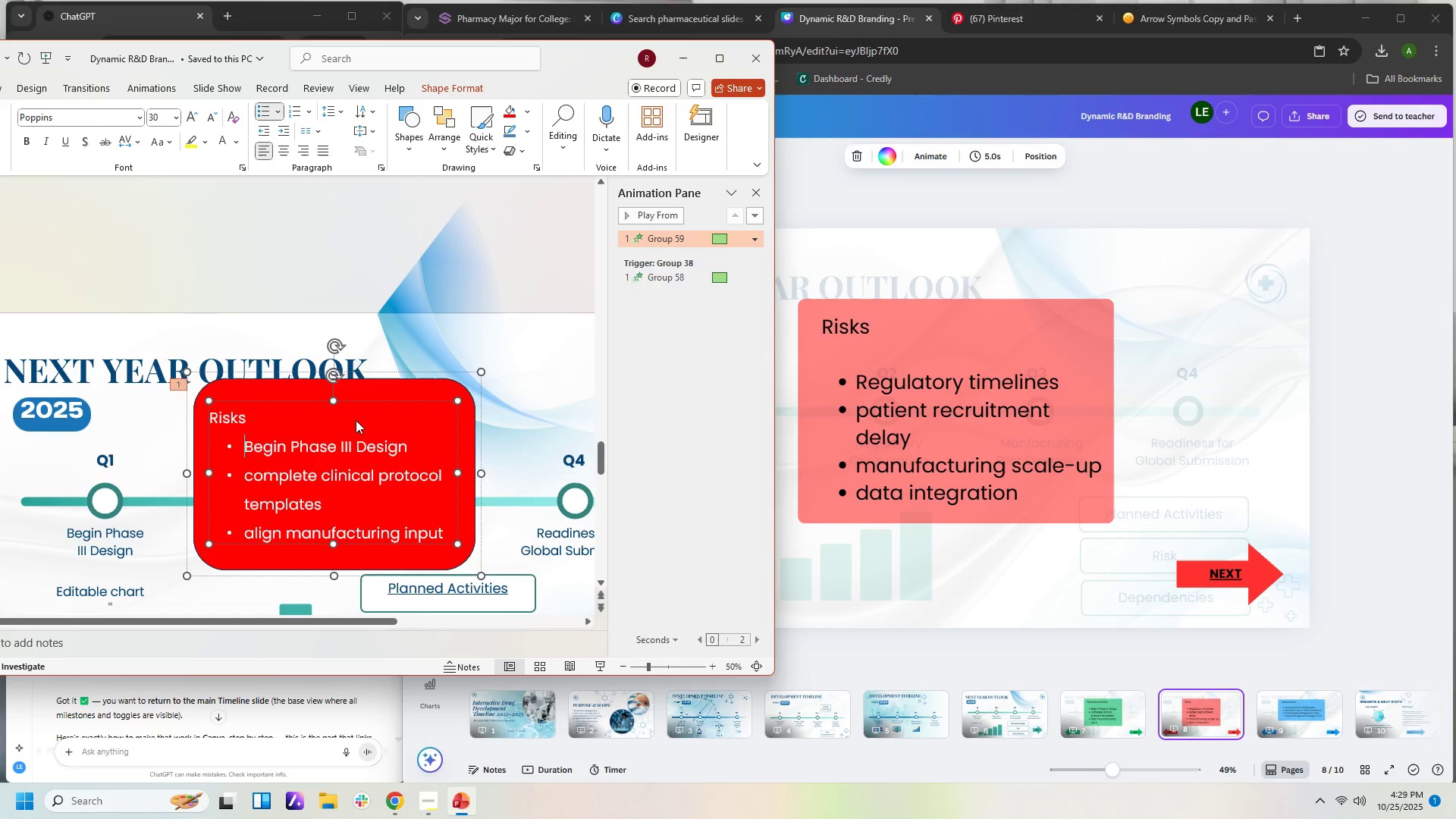 
key(ArrowDown)
 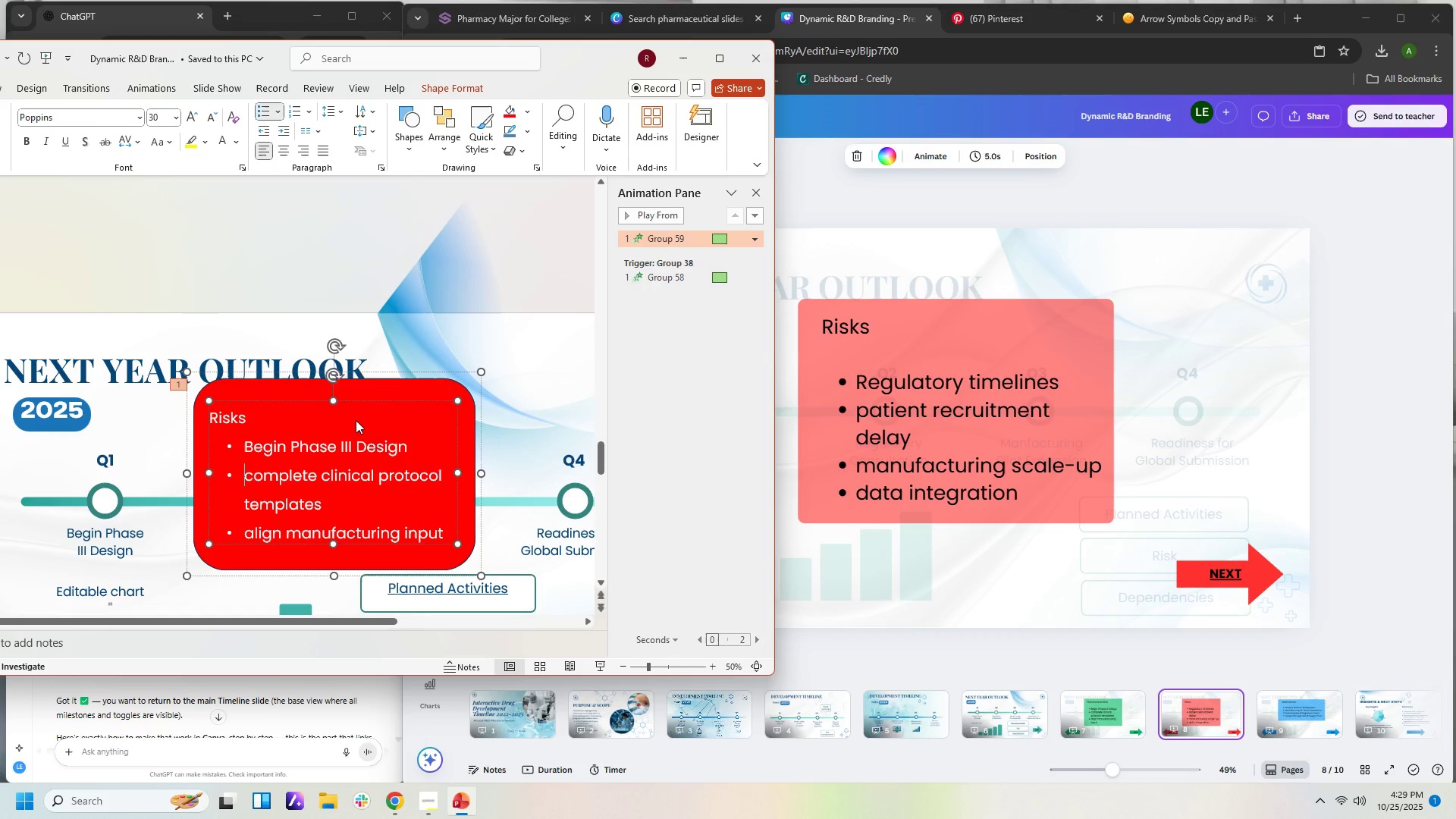 
key(ArrowDown)
 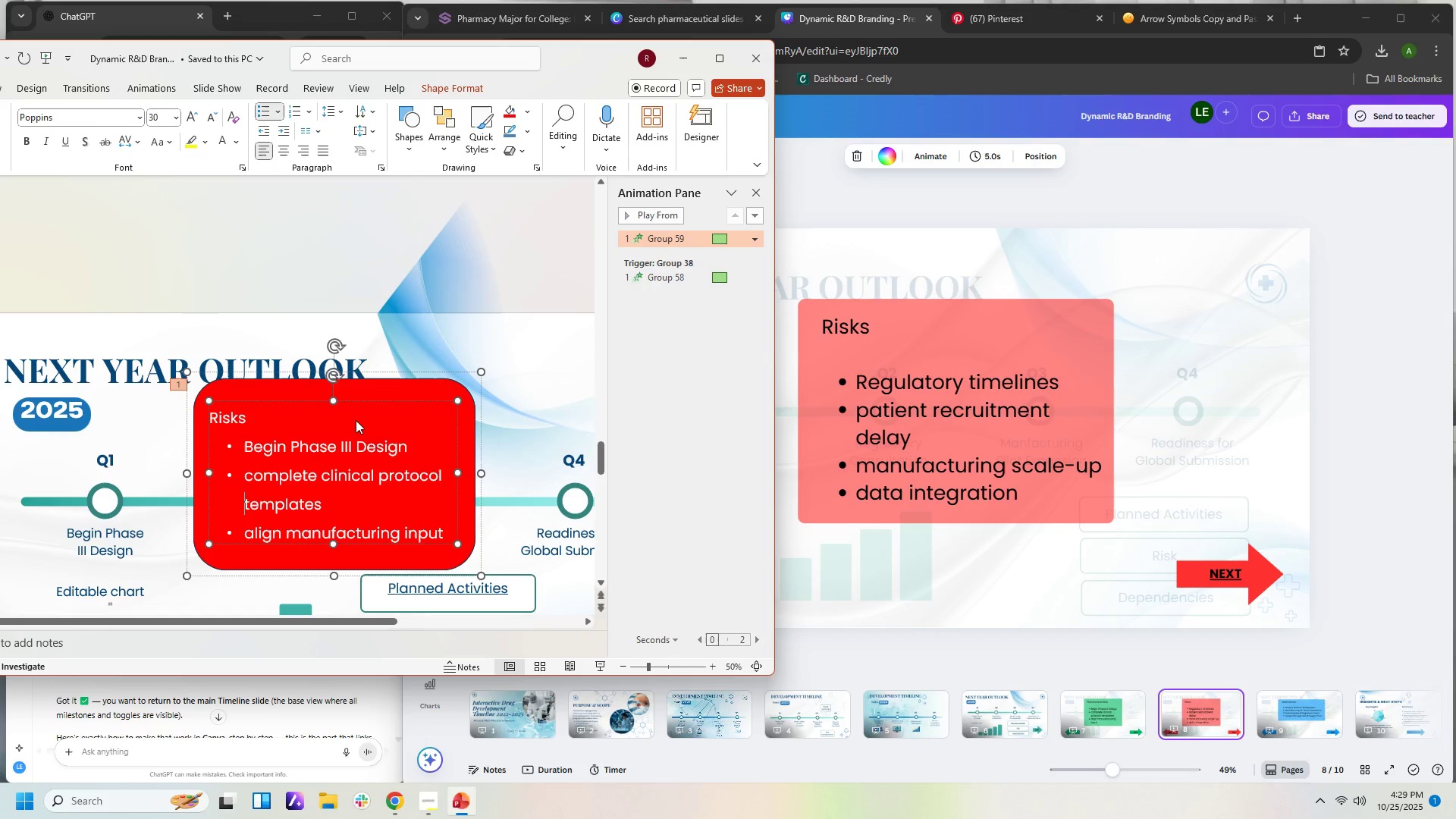 
key(ArrowDown)
 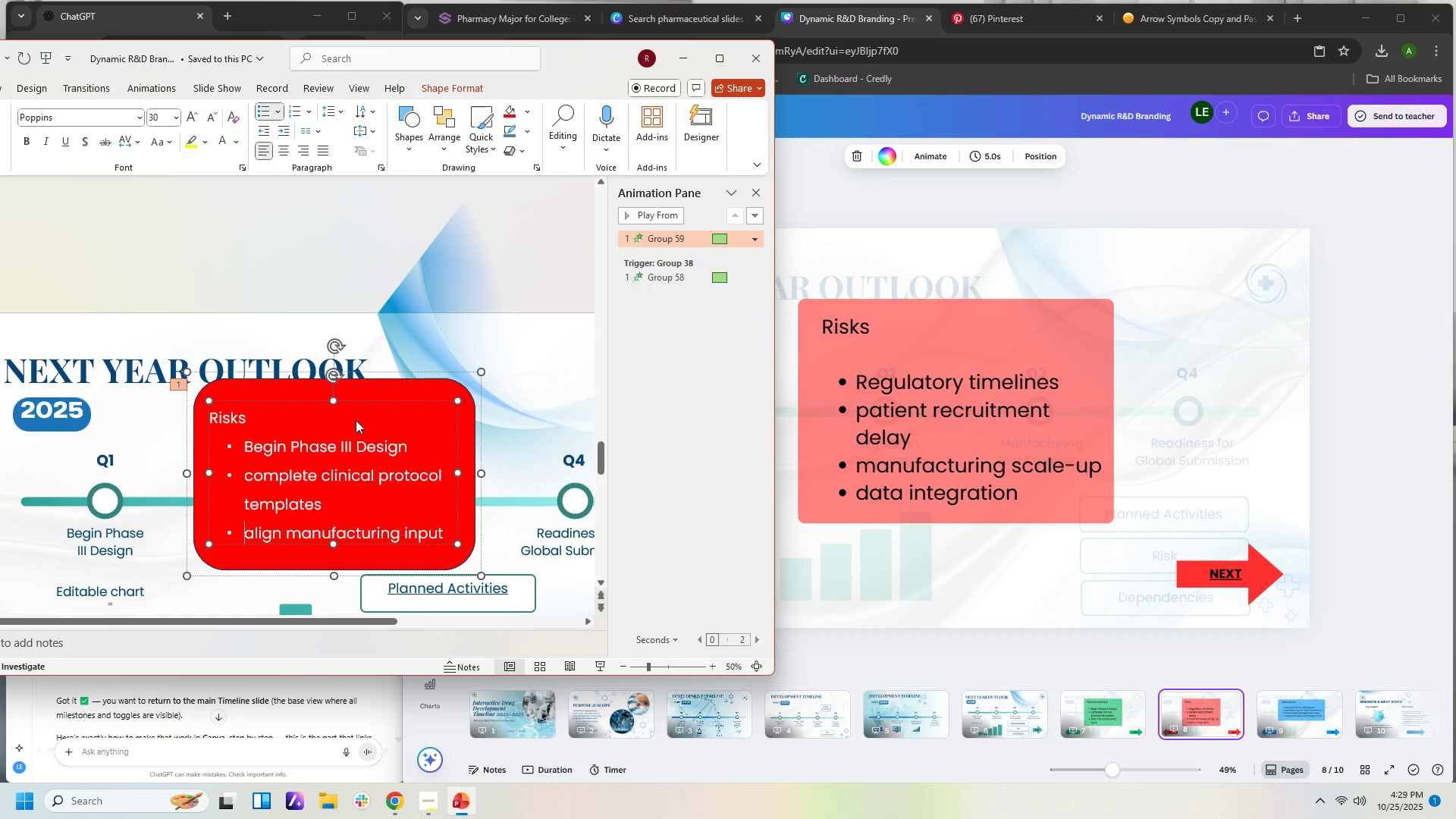 
key(ArrowDown)
 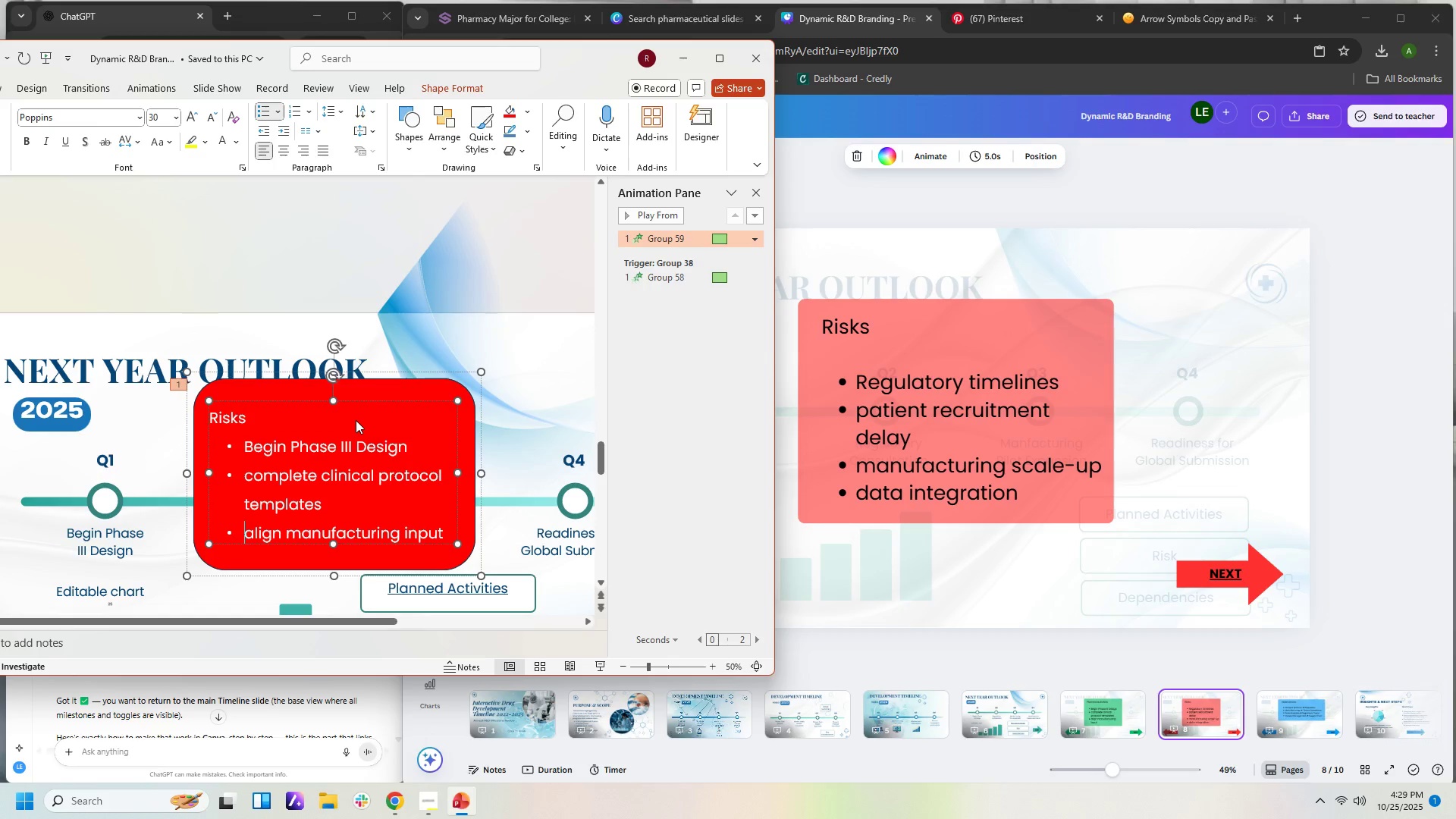 
key(ArrowDown)
 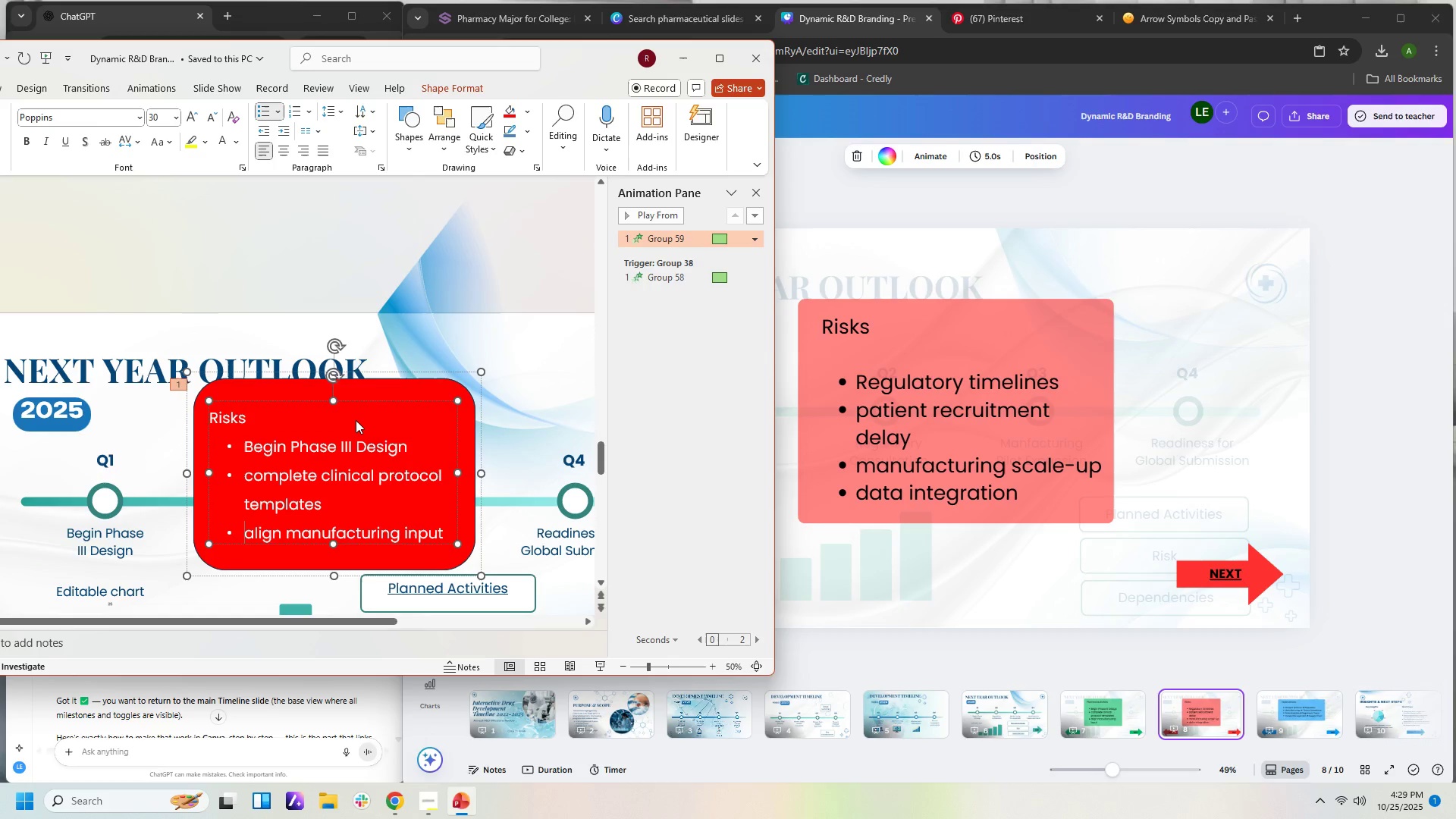 
hold_key(key=ArrowRight, duration=1.36)
 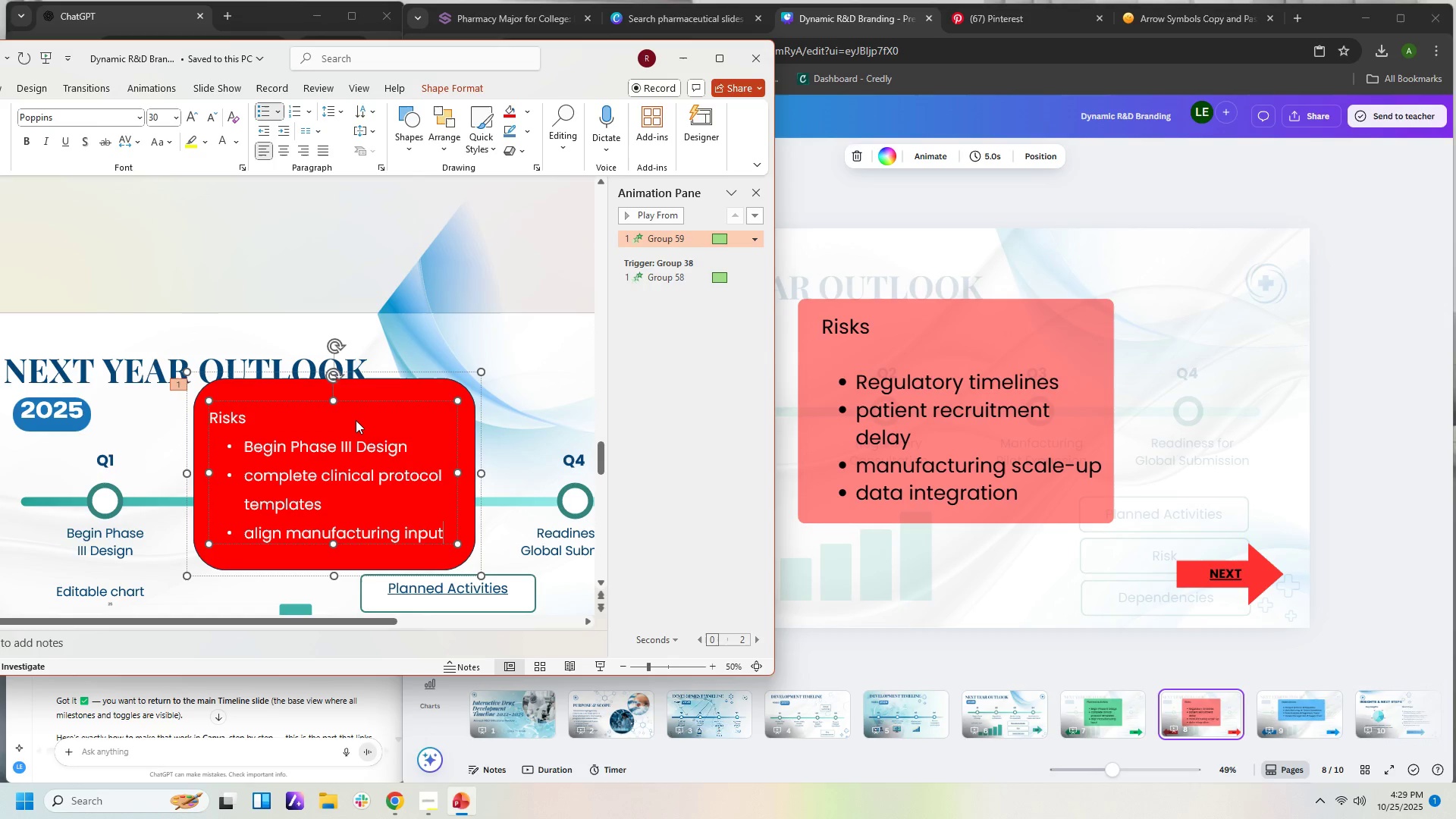 
hold_key(key=Backspace, duration=1.52)
 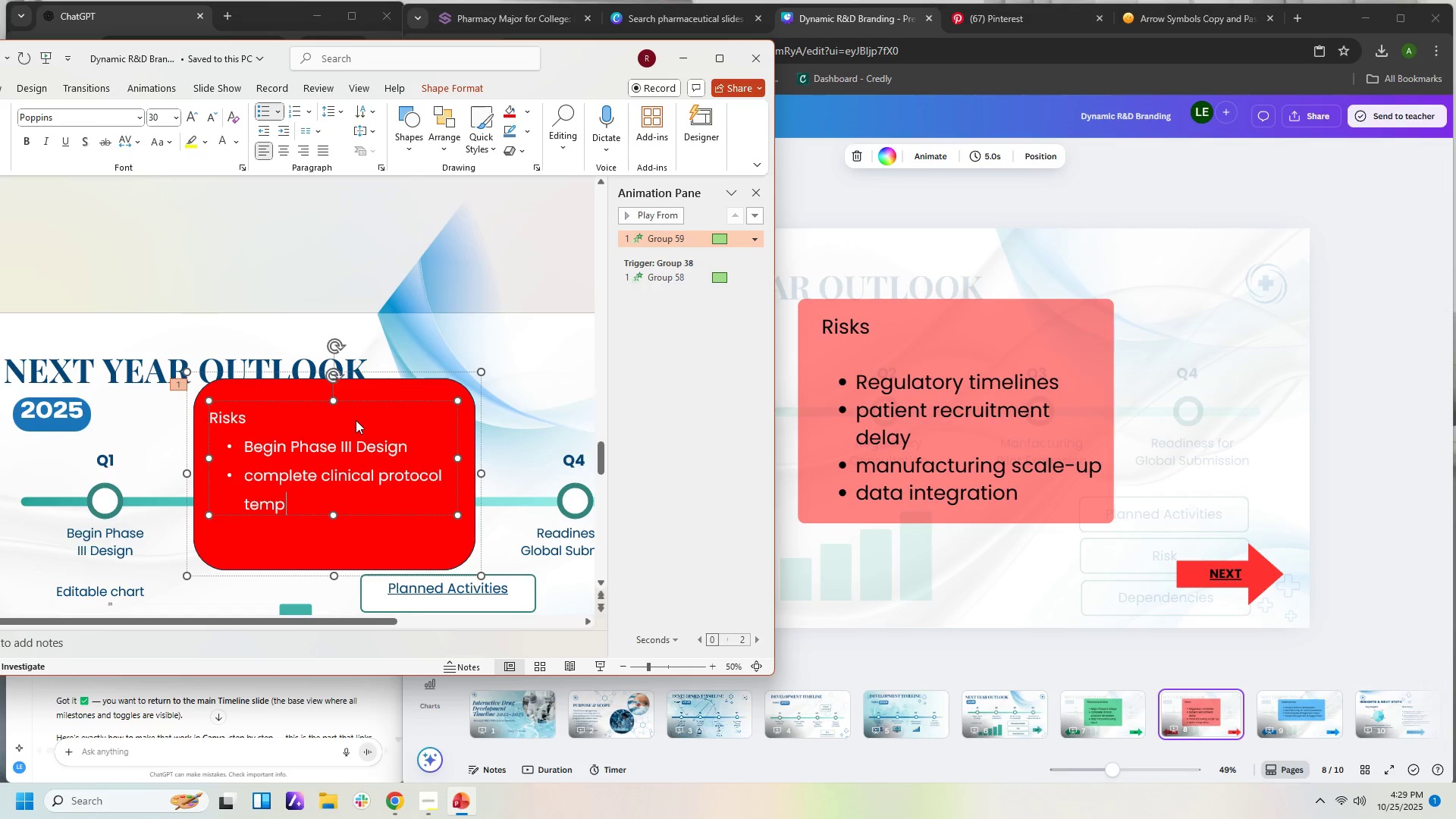 
hold_key(key=Backspace, duration=1.32)
 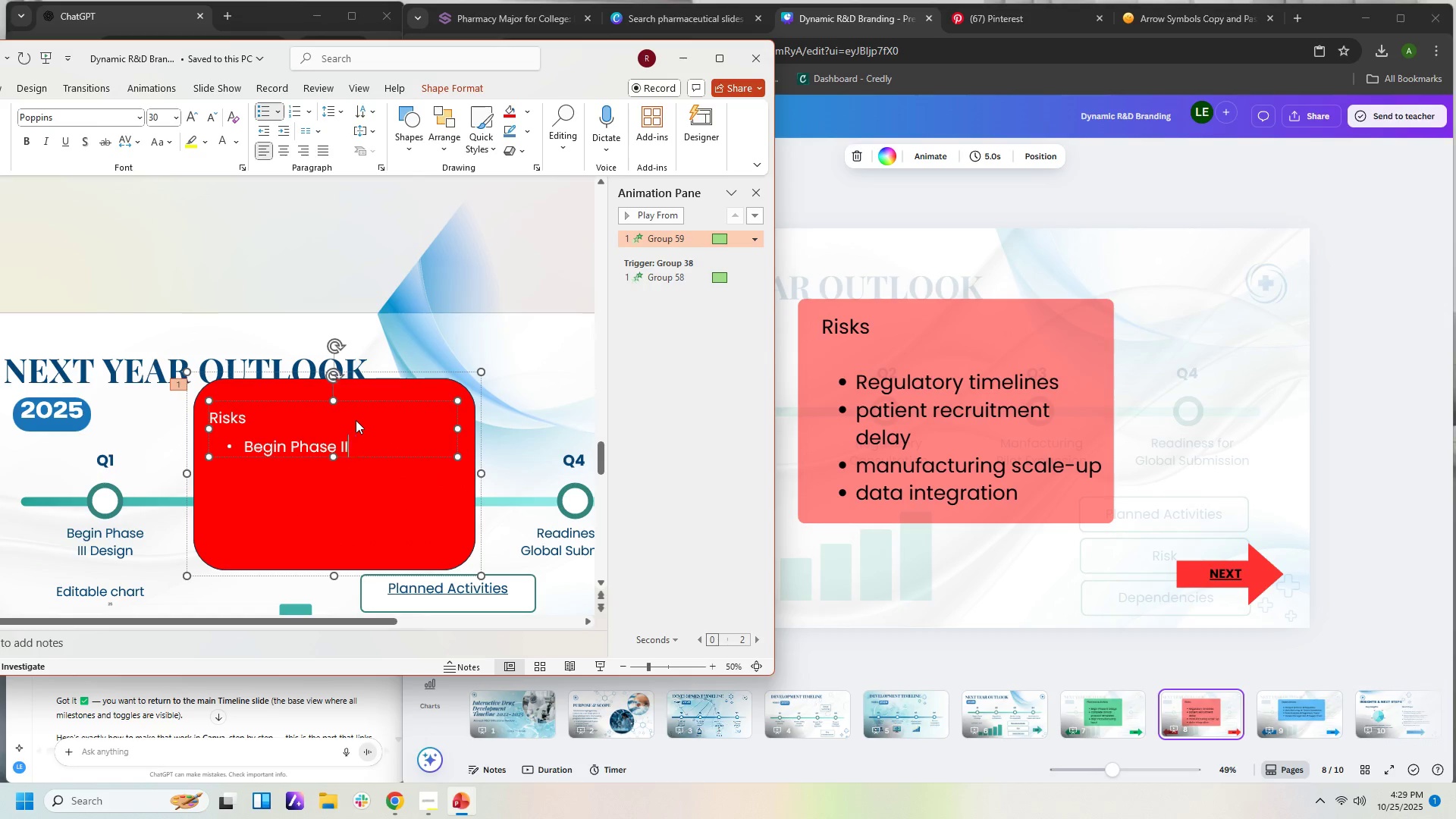 
key(Backspace)
key(Backspace)
key(Backspace)
key(Backspace)
type(Regulatory Timelimes)
key(Backspace)
key(Backspace)
key(Backspace)
type(nes)
 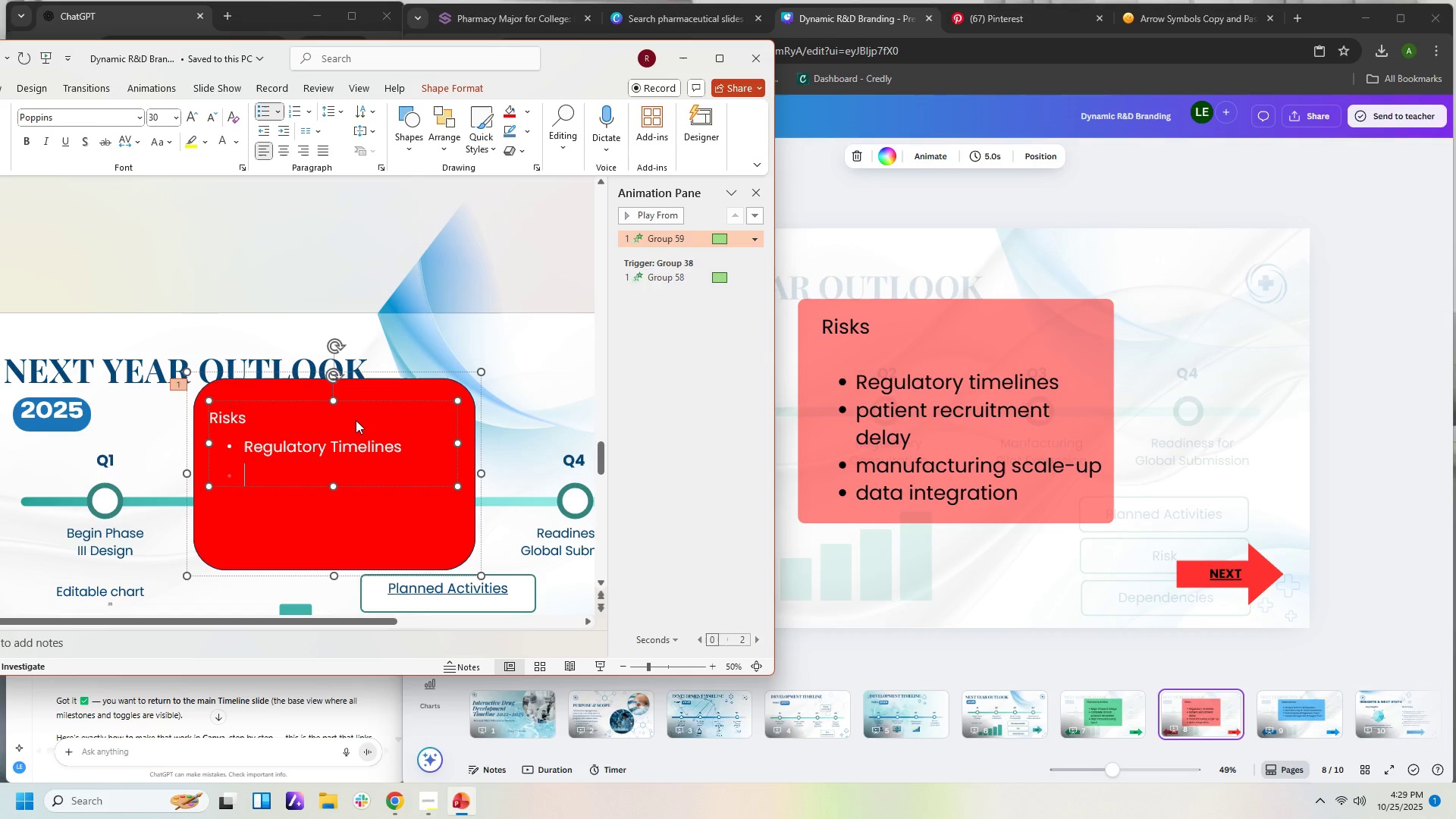 
 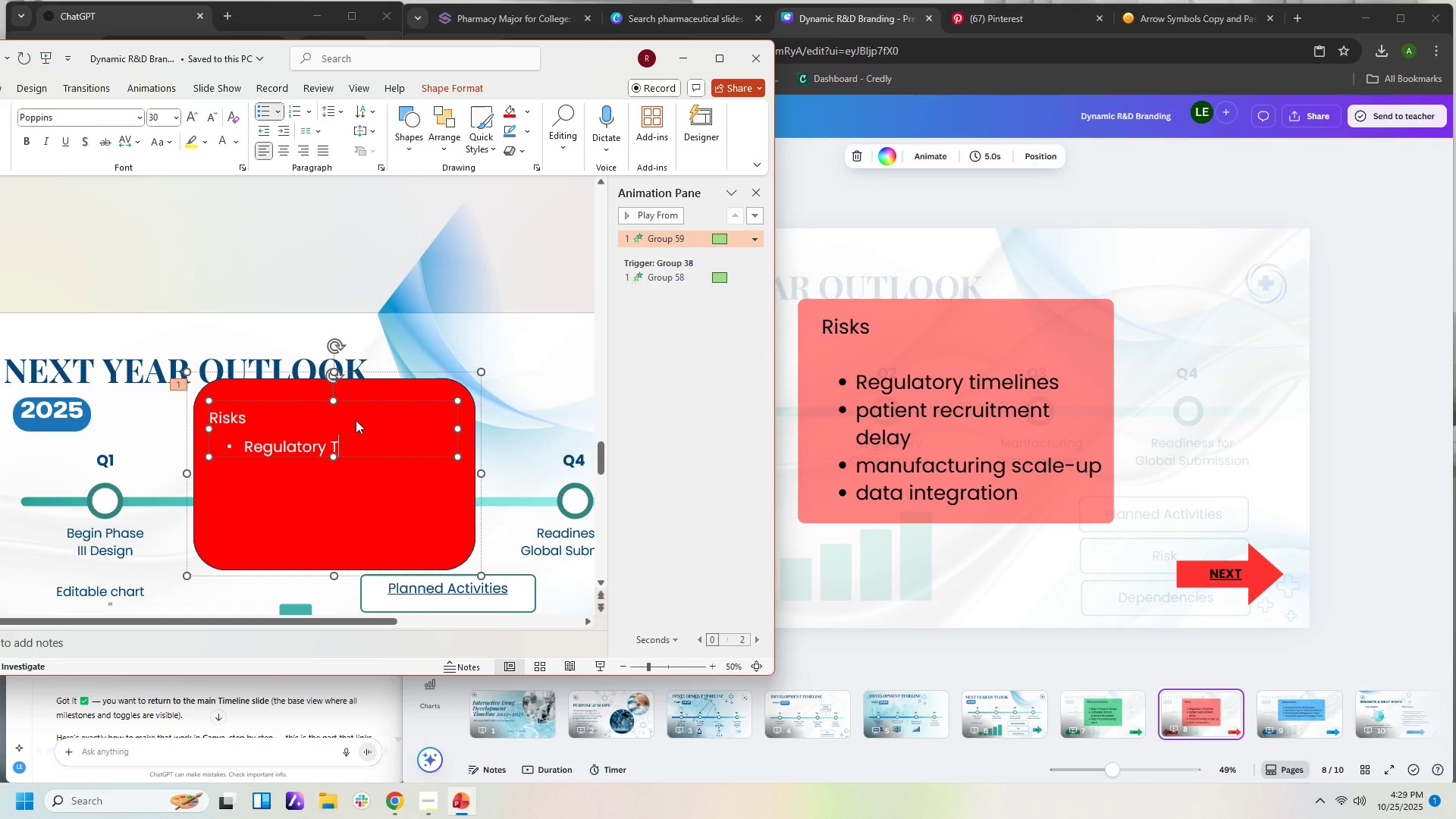 
key(Enter)
 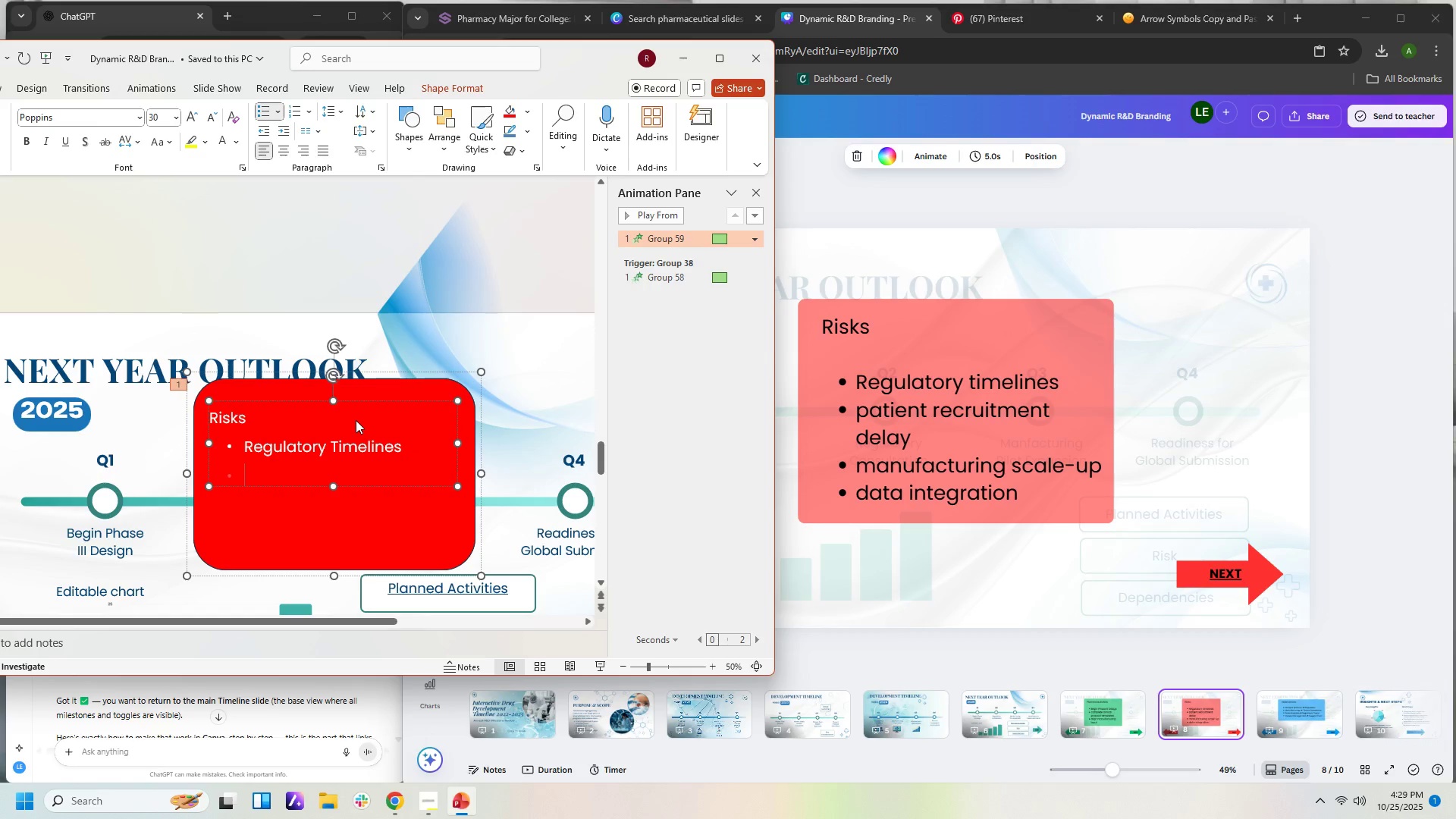 
type(patient recruitment delay)
 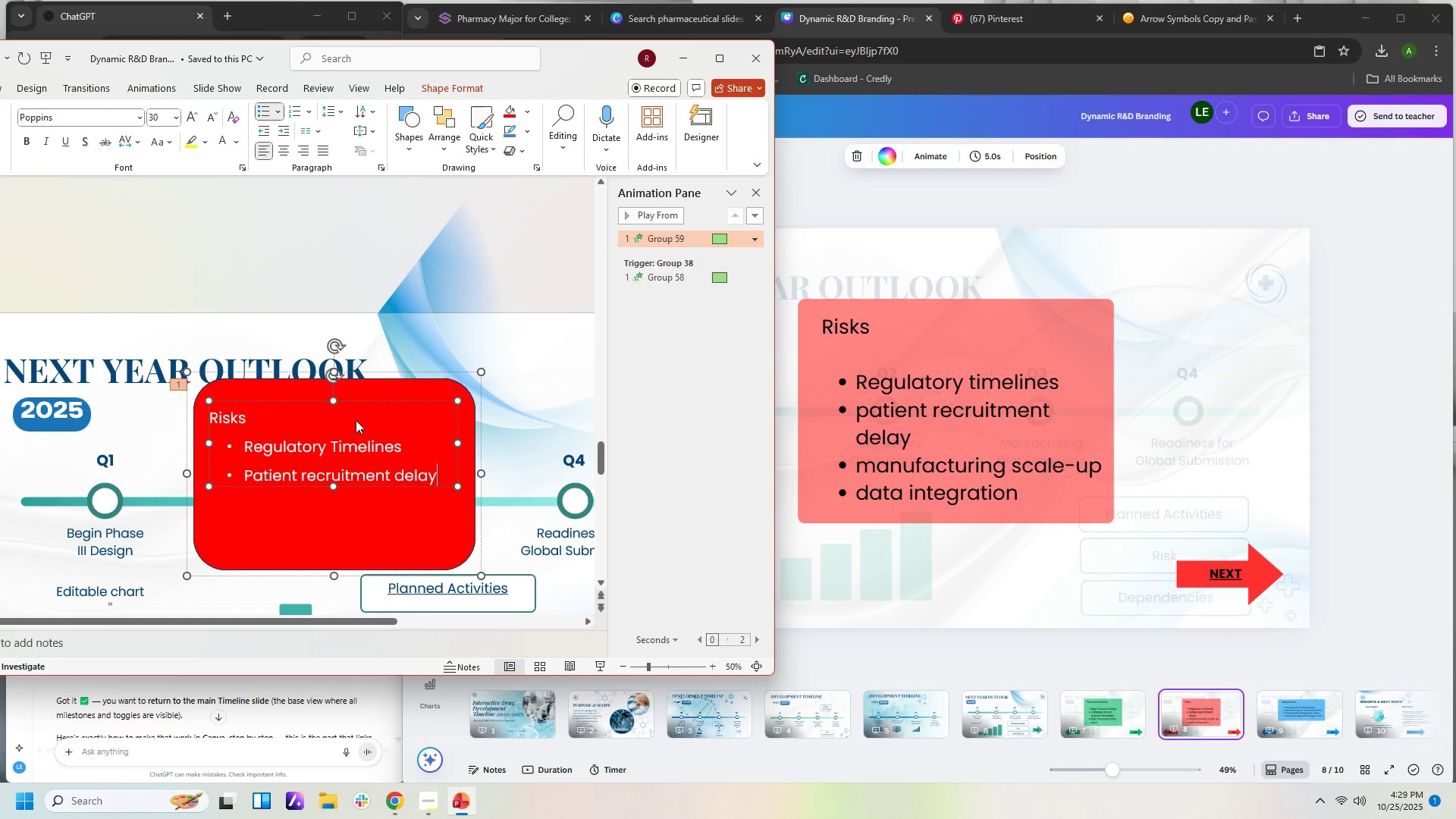 
key(Enter)
 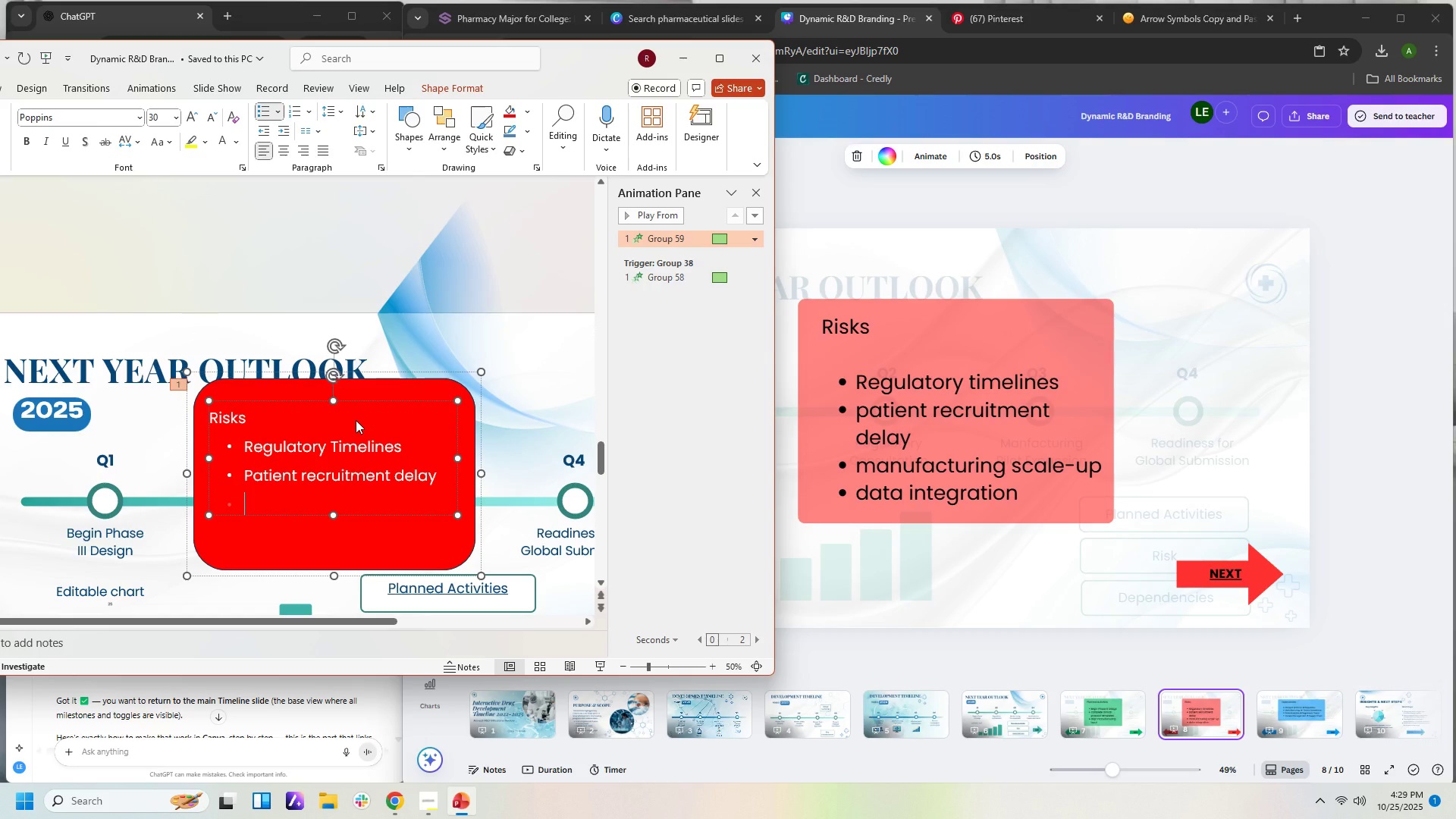 
type(manufacturing scale up)
key(Backspace)
key(Backspace)
key(Backspace)
type(-up)
 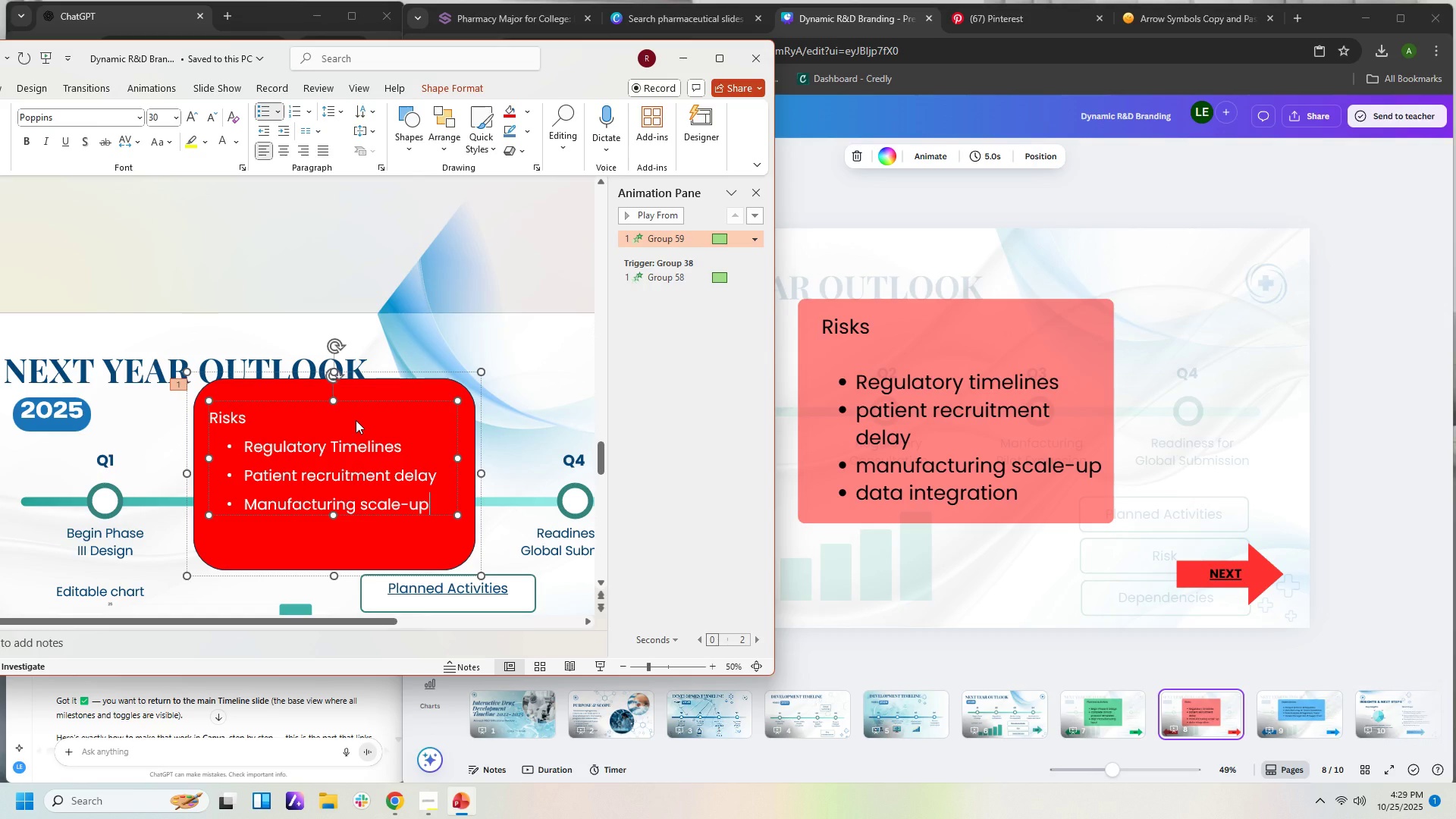 
key(Enter)
 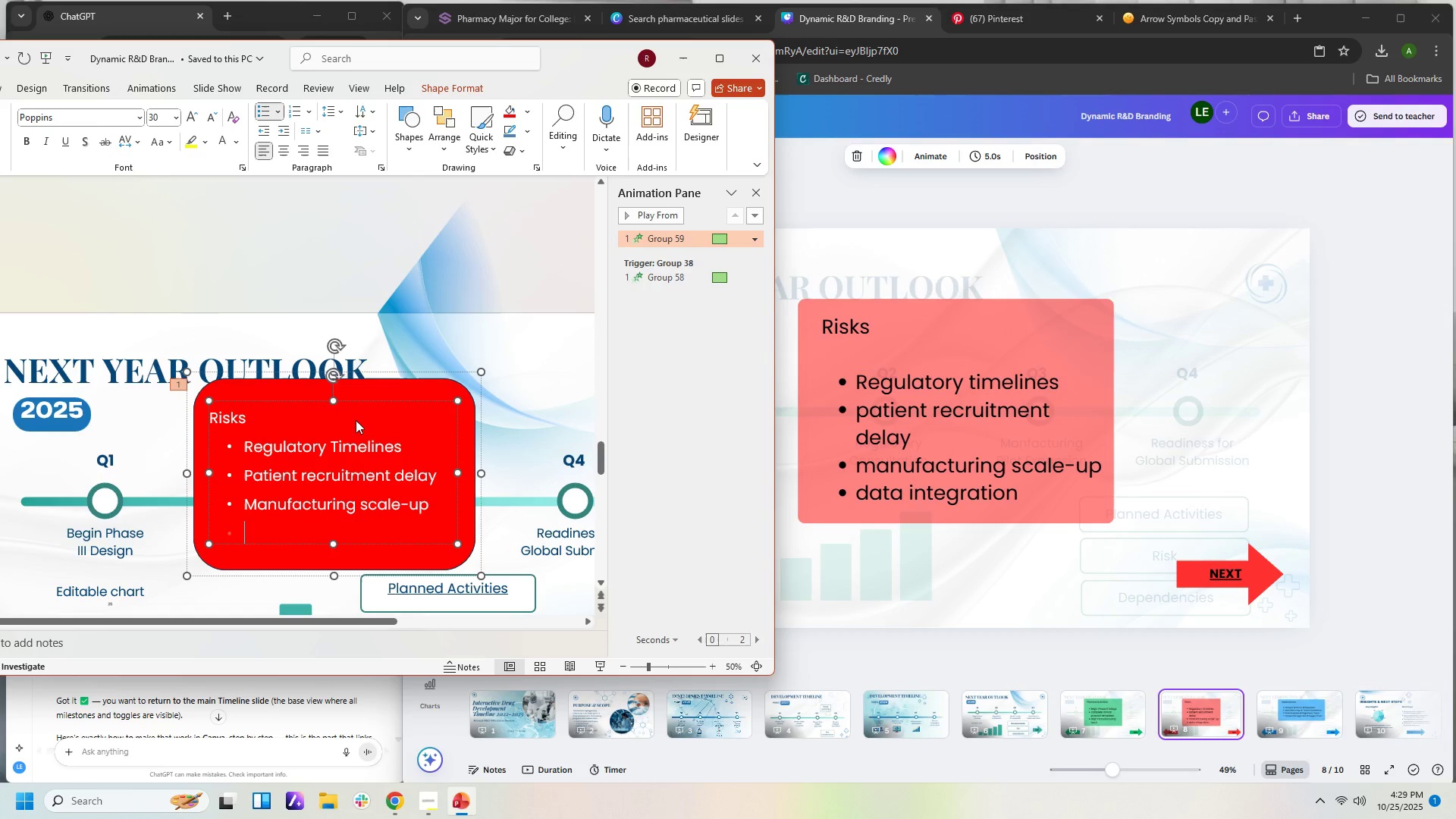 
type(data inteh)
key(Backspace)
type(gration)
 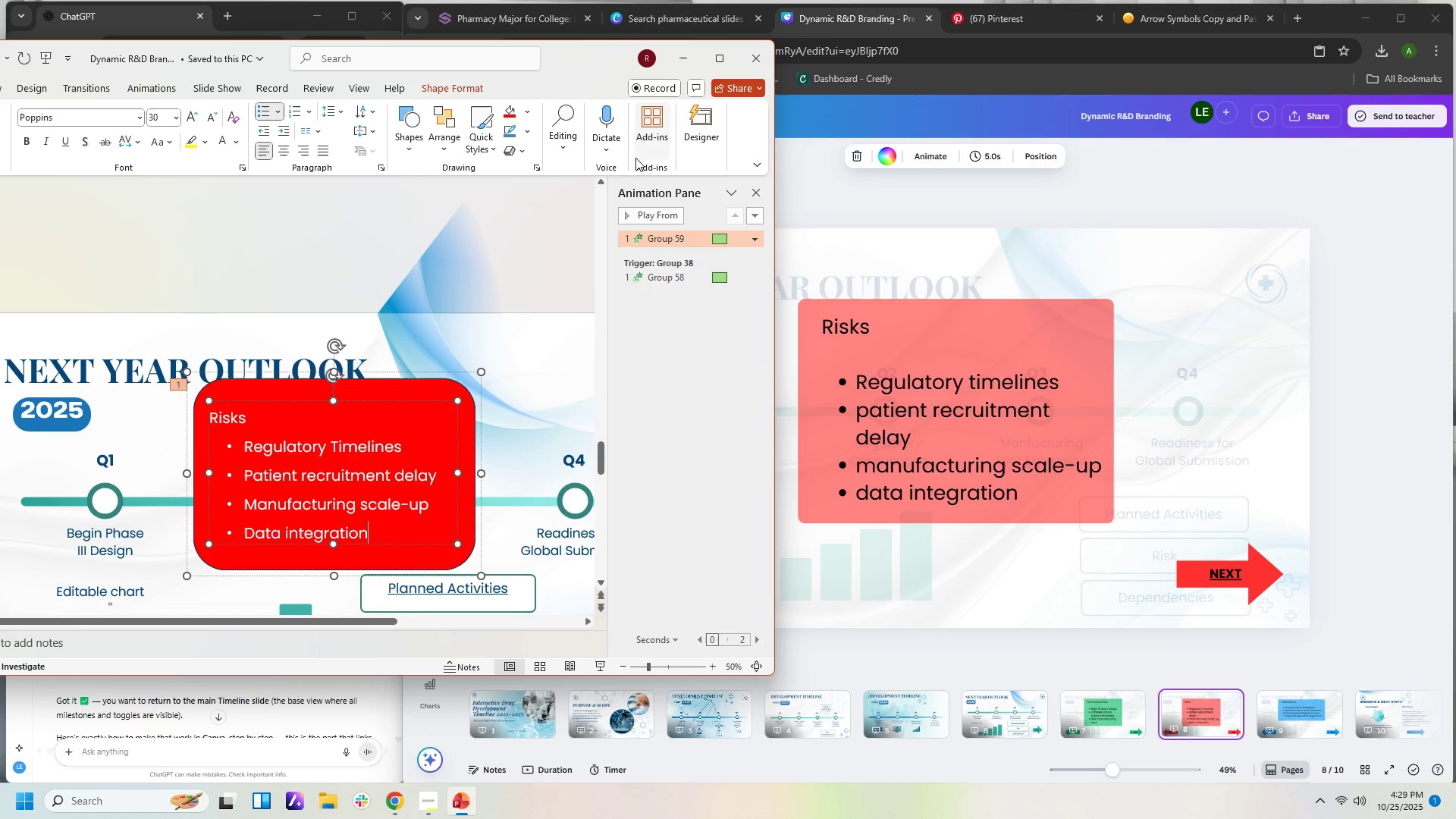 
left_click([529, 235])
 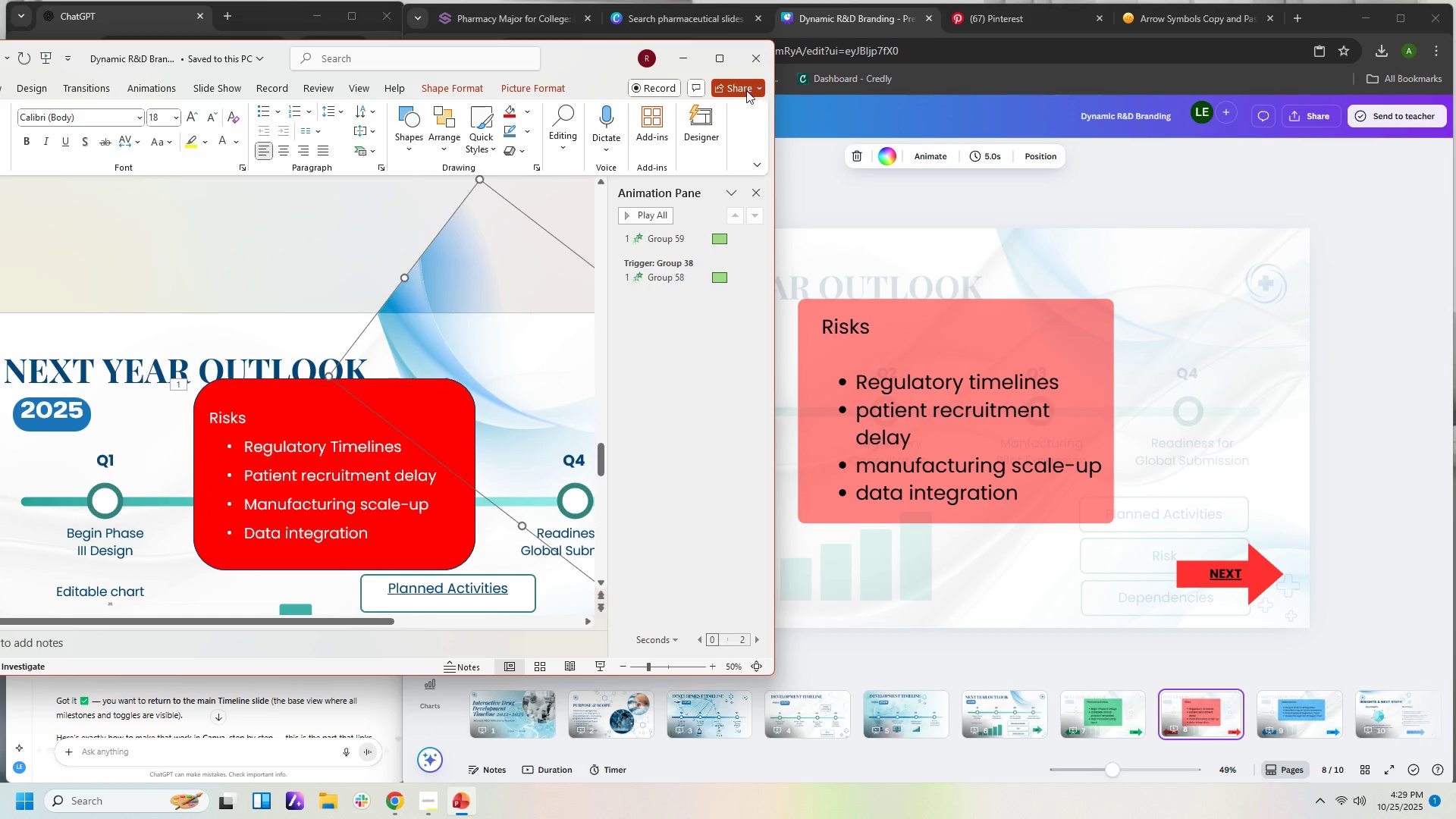 
left_click([729, 56])
 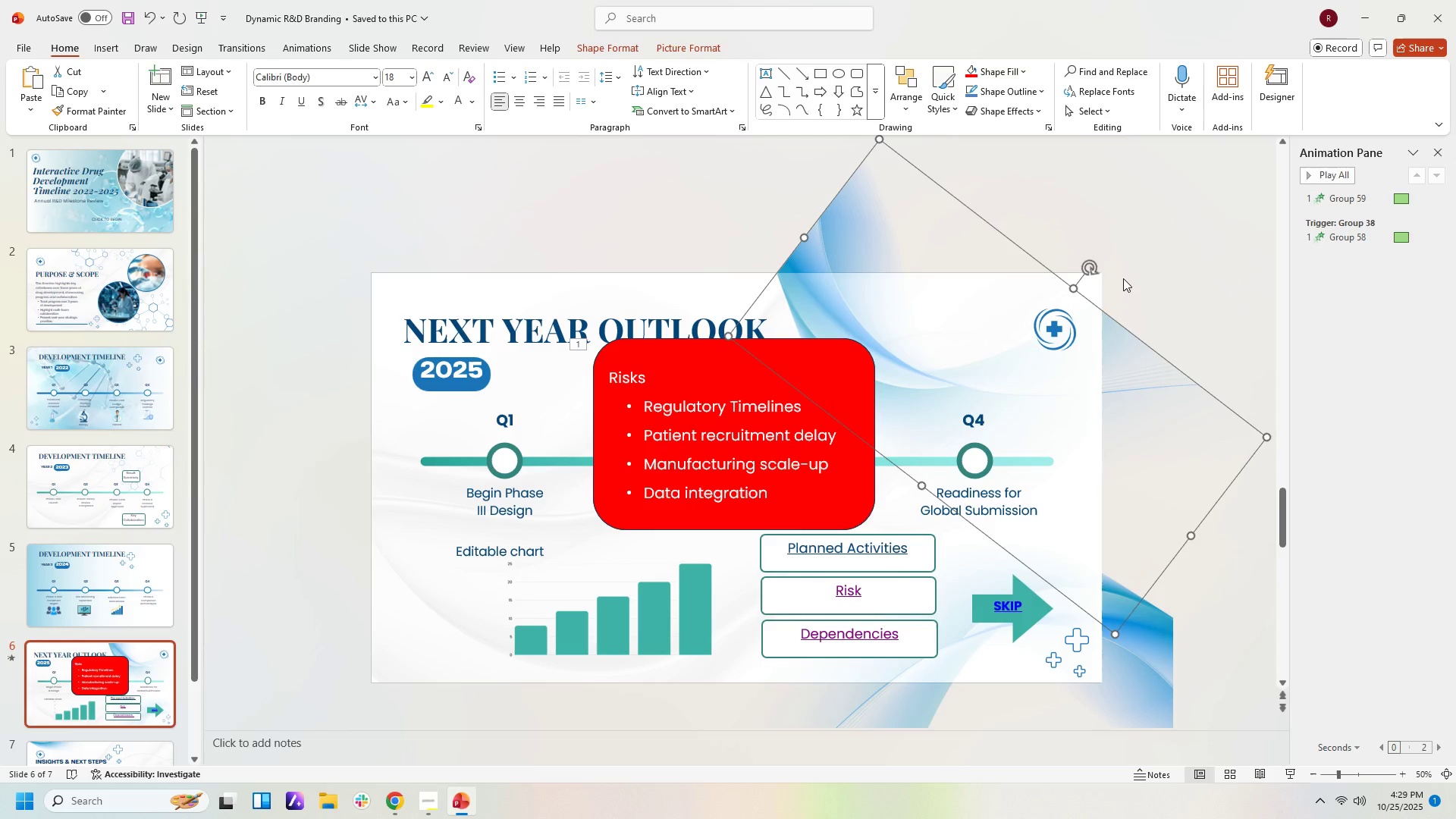 
left_click([1125, 243])
 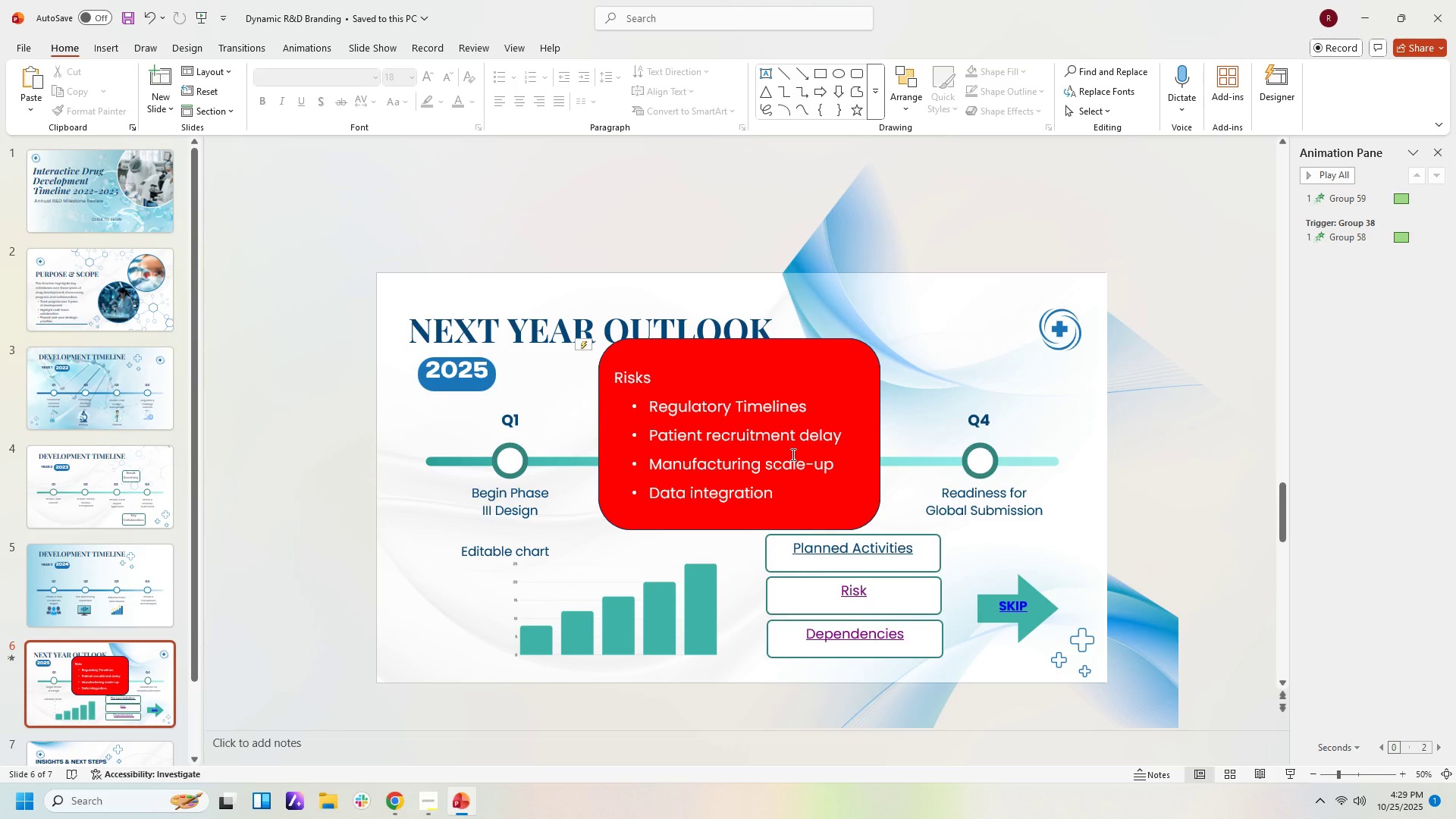 
left_click([792, 454])
 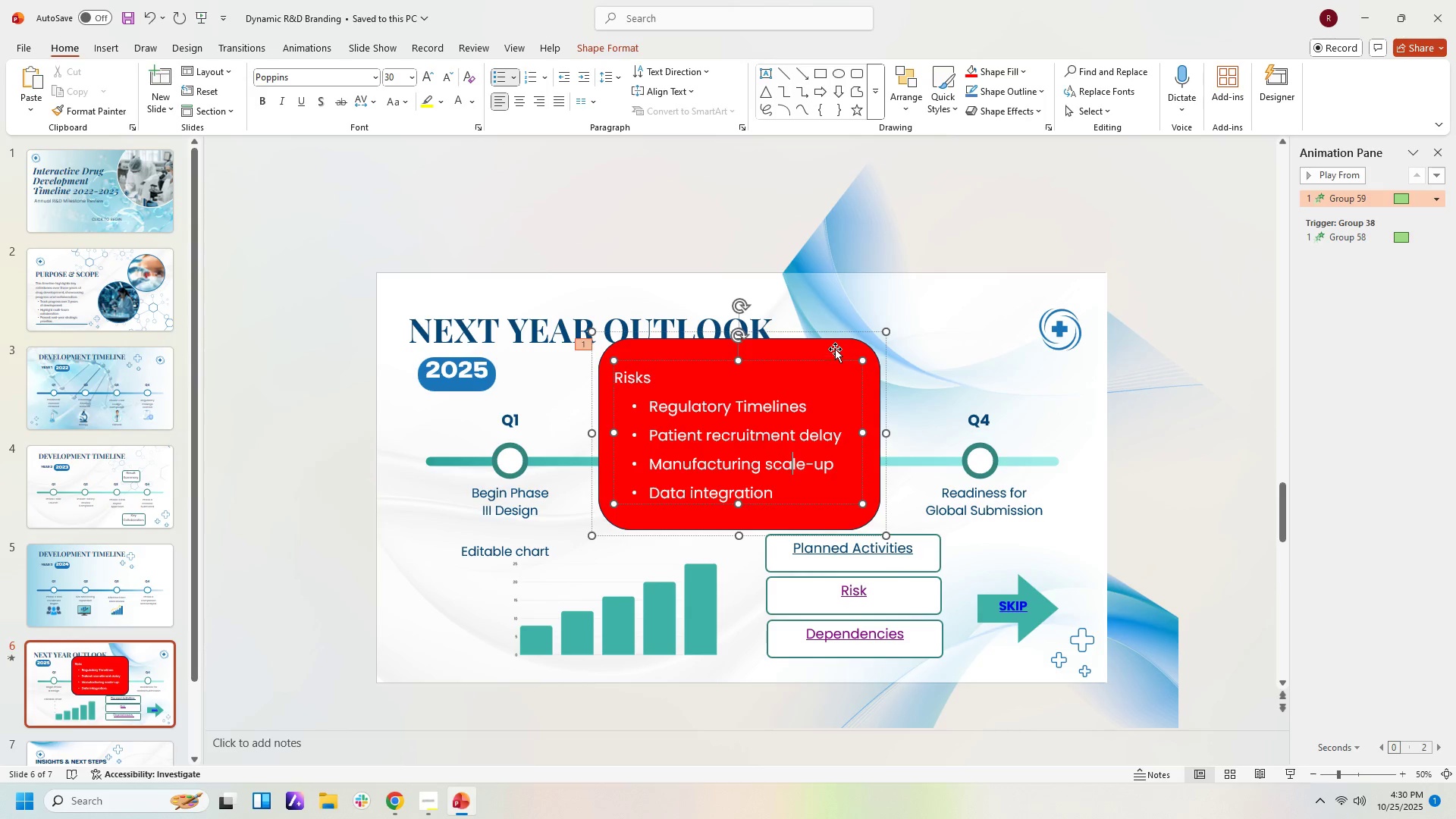 
left_click([835, 349])
 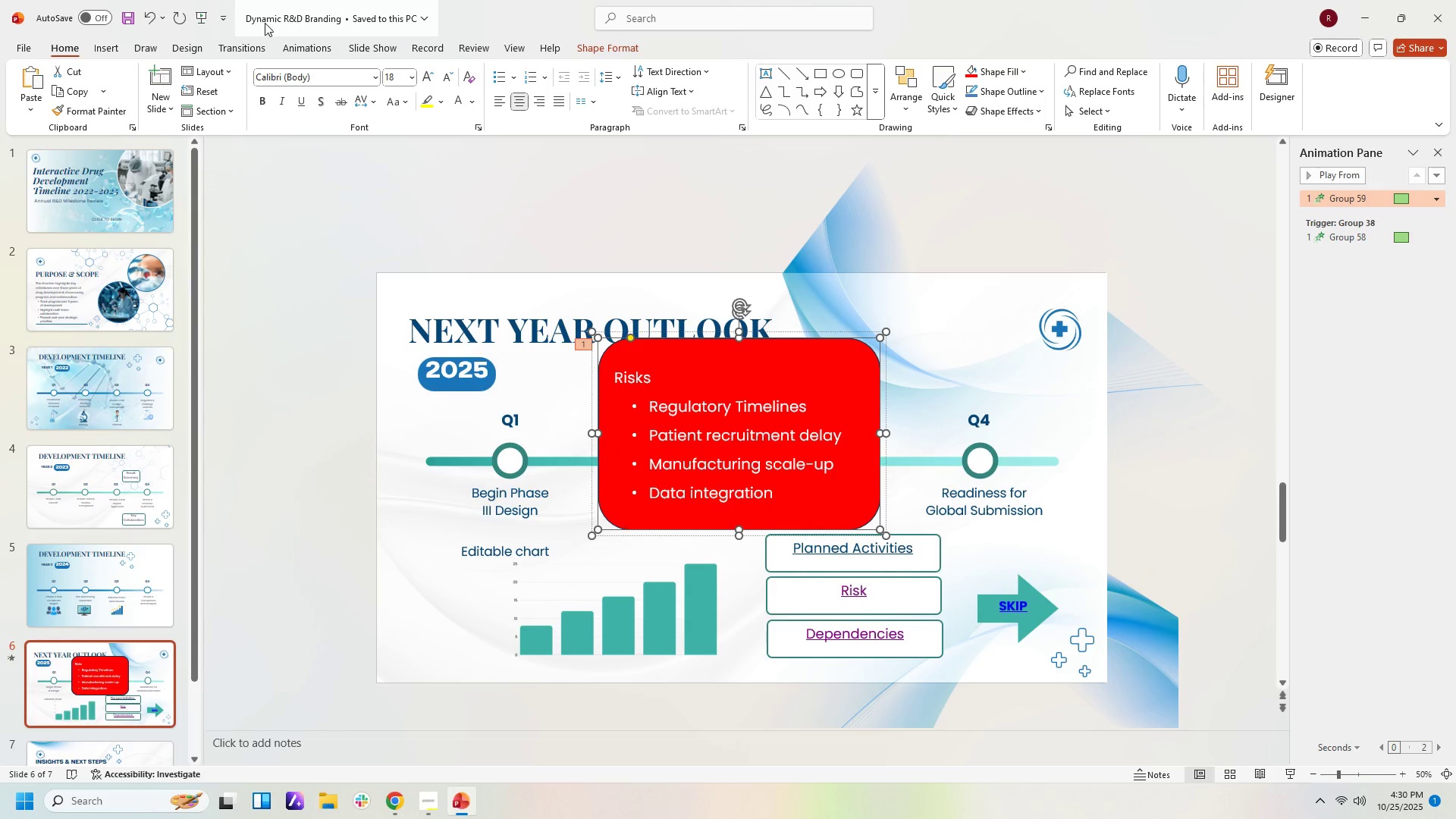 
left_click([298, 46])
 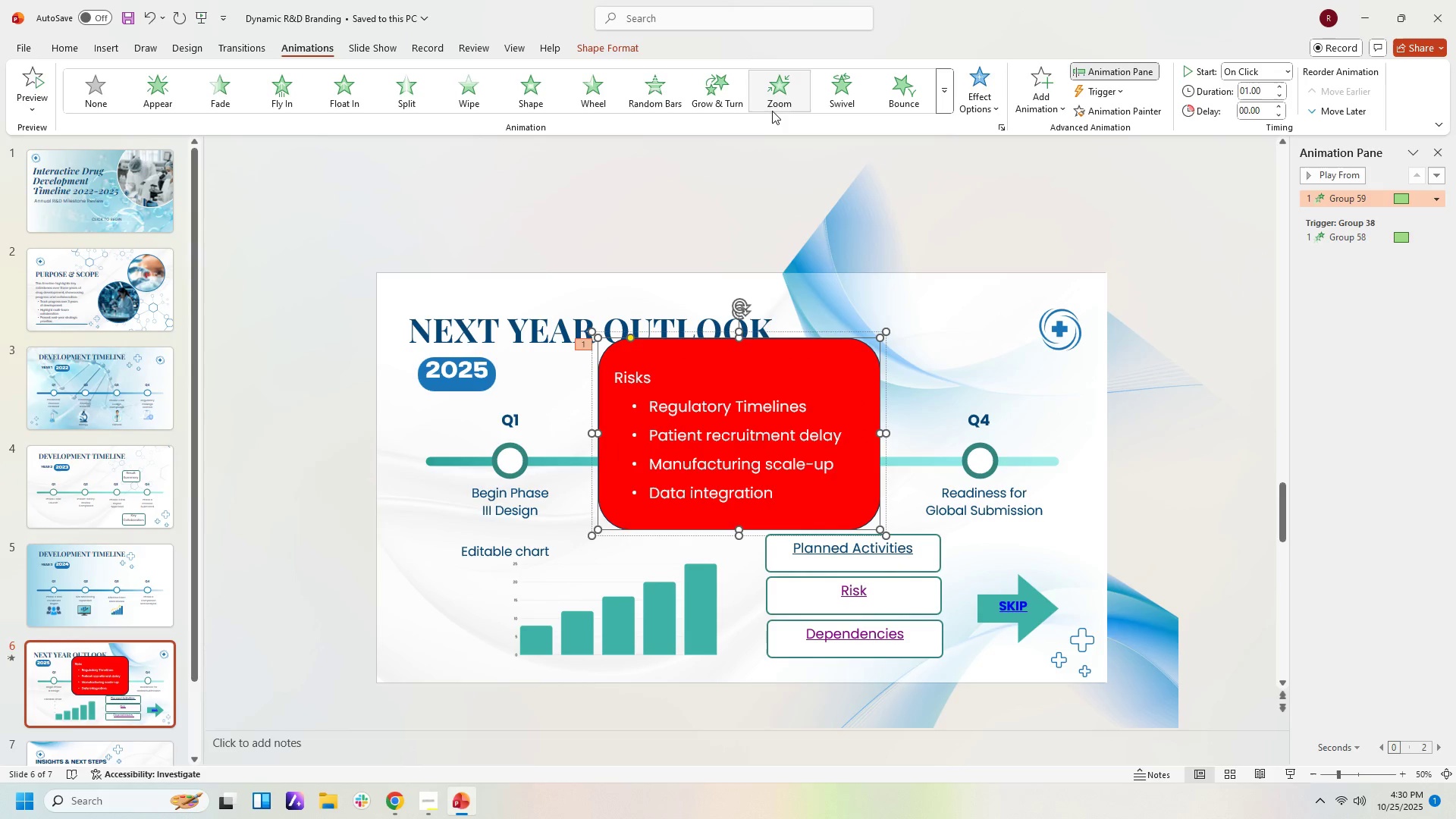 
left_click([775, 100])
 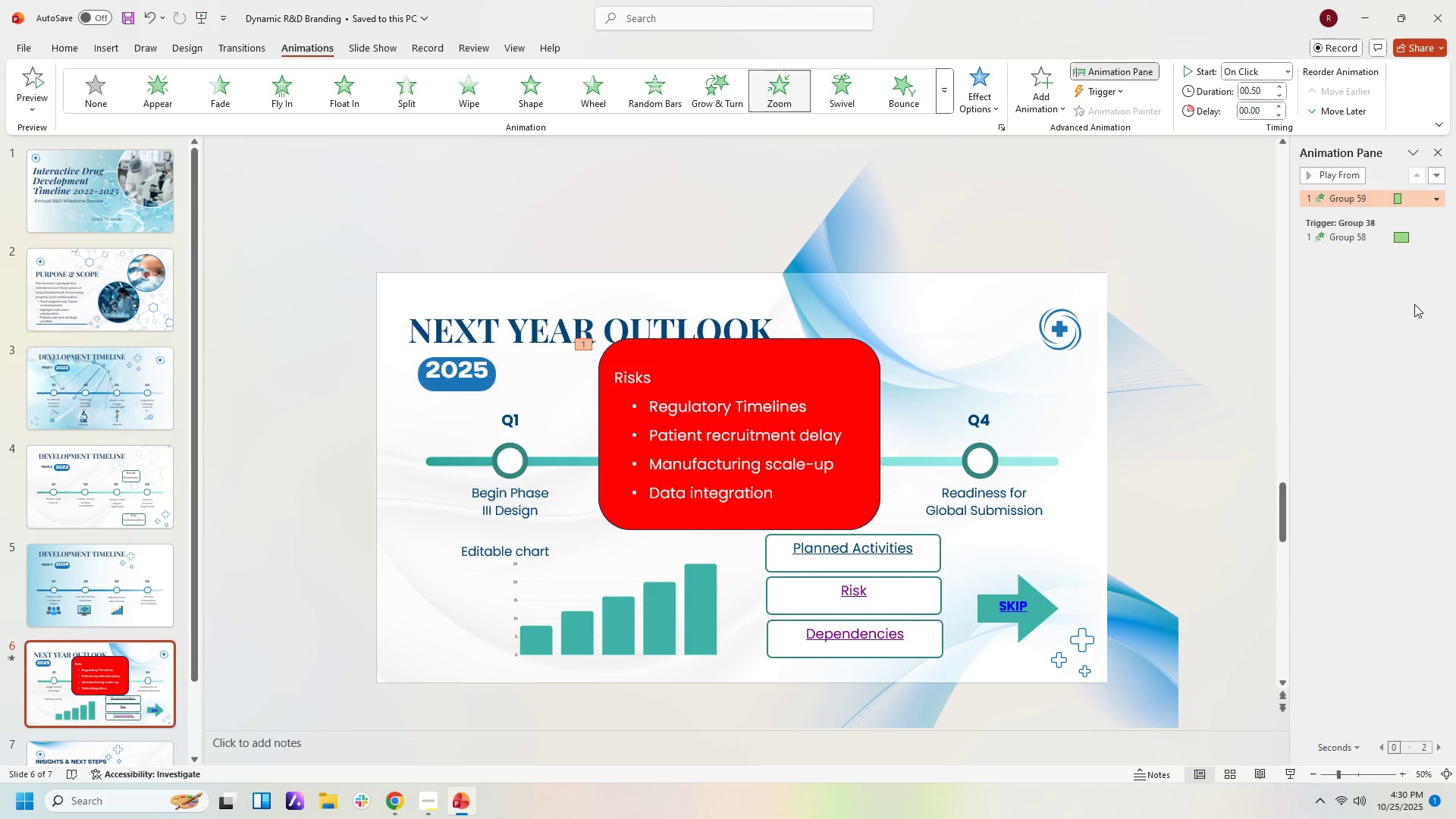 
left_click([1439, 202])
 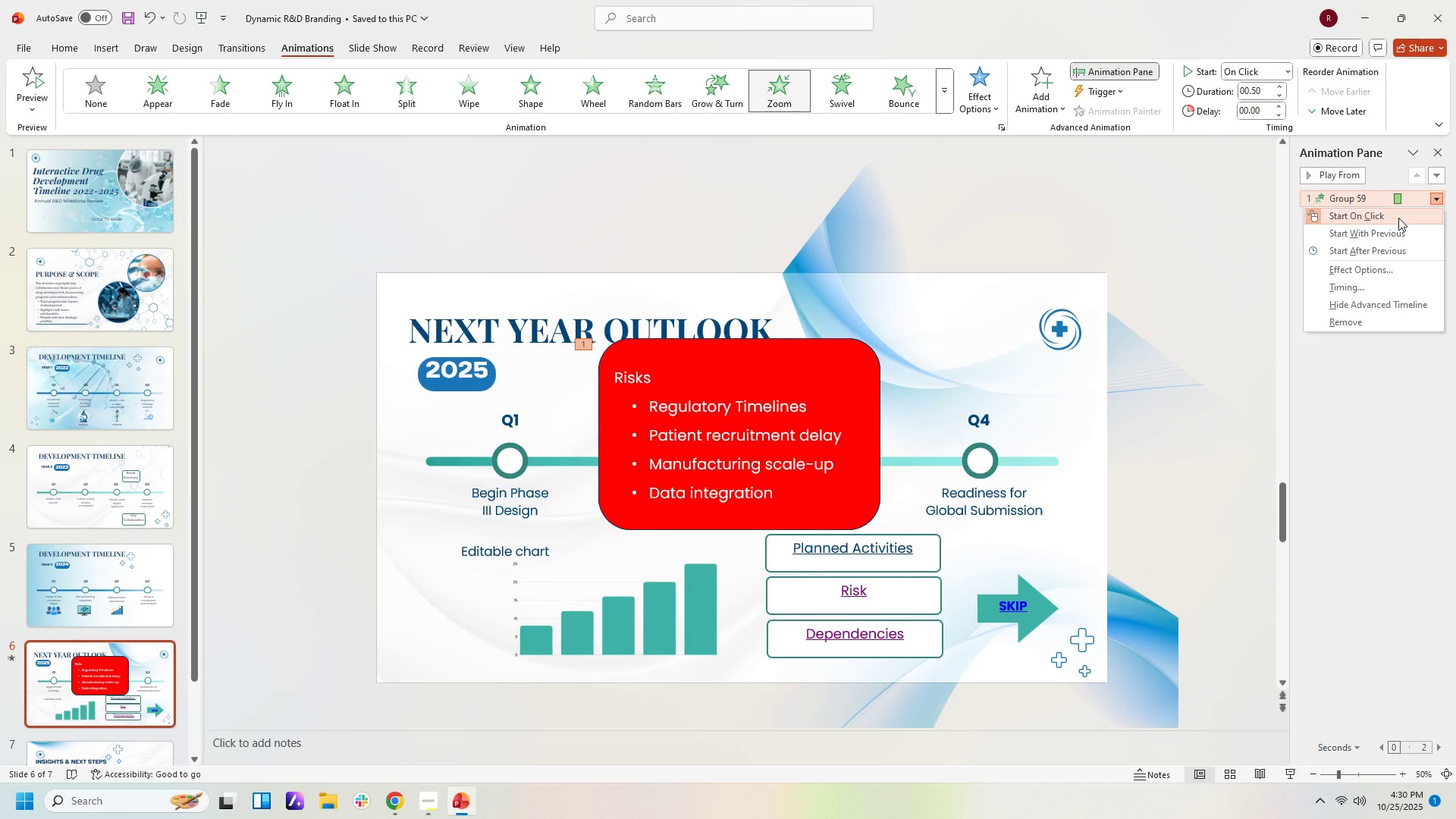 
left_click([1398, 218])
 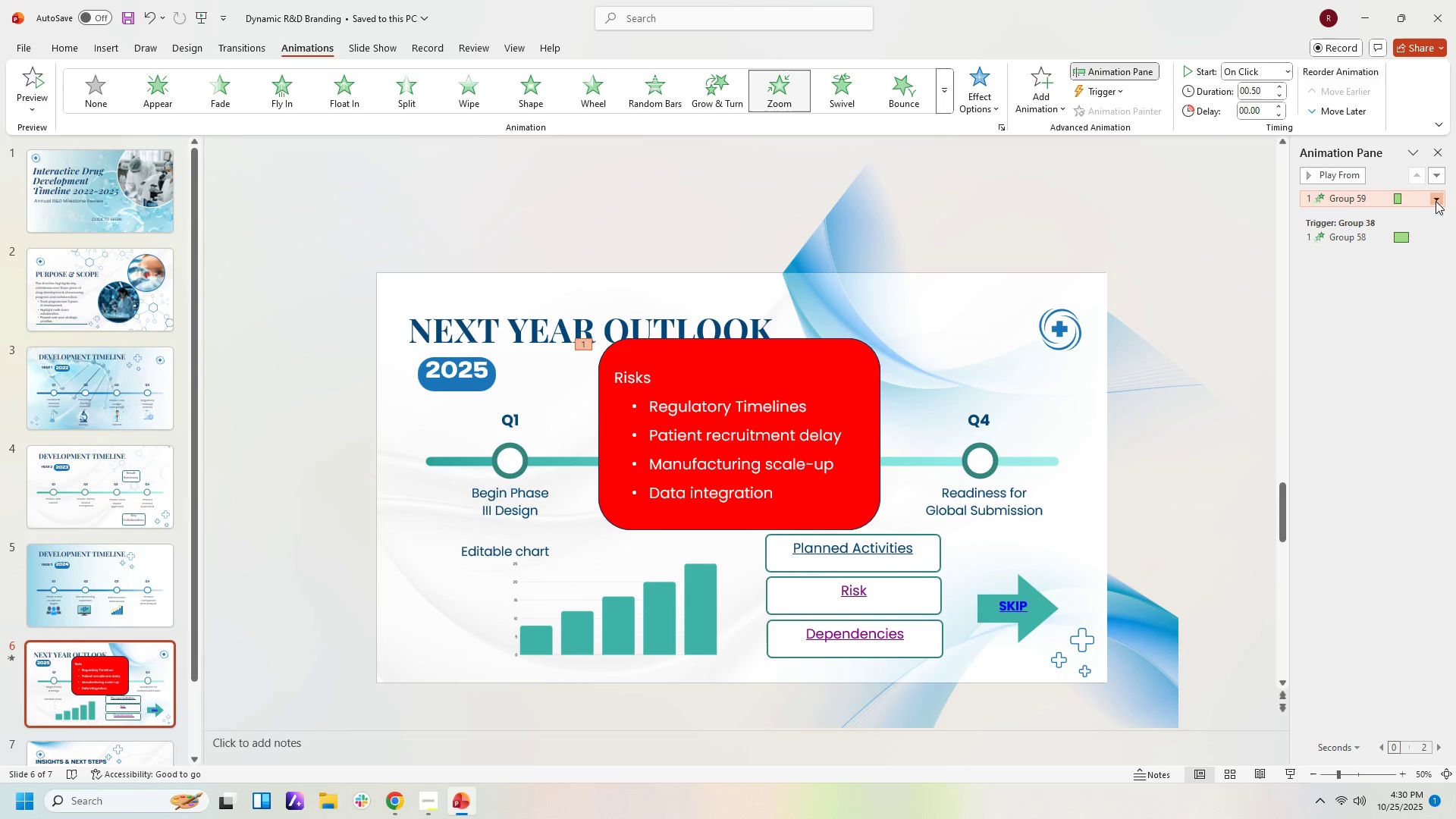 
left_click([1436, 201])
 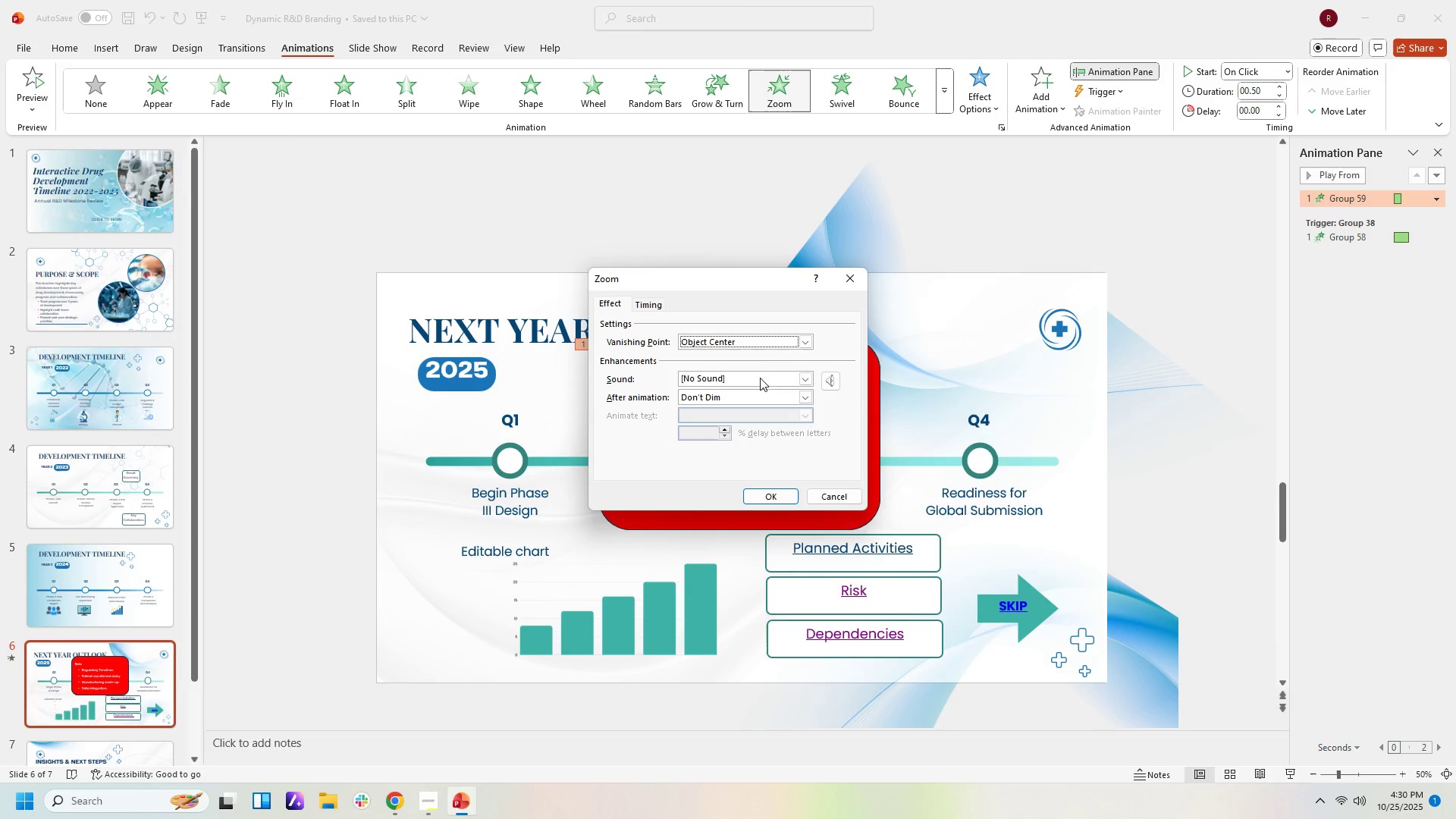 
double_click([654, 303])
 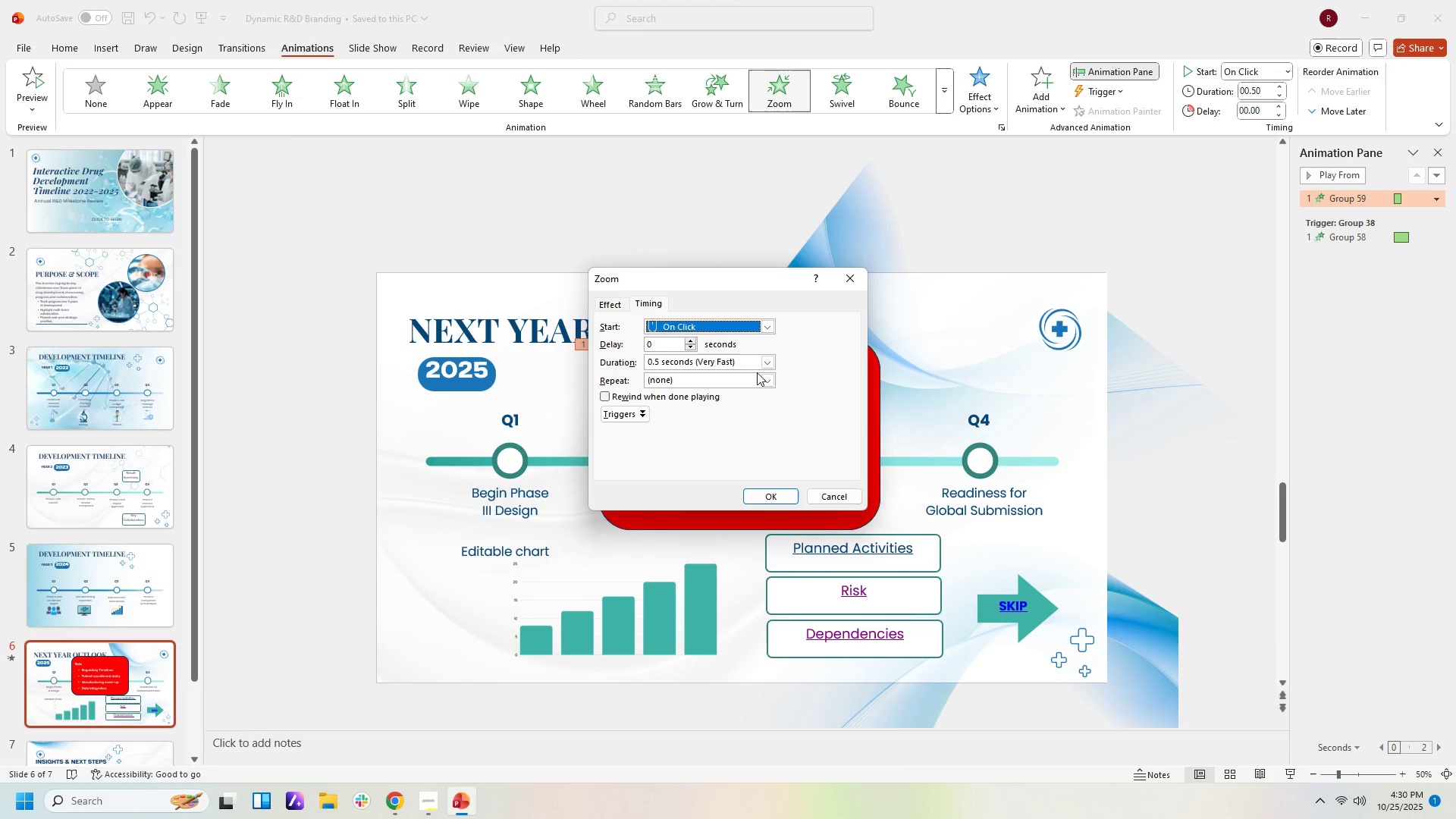 
left_click([635, 415])
 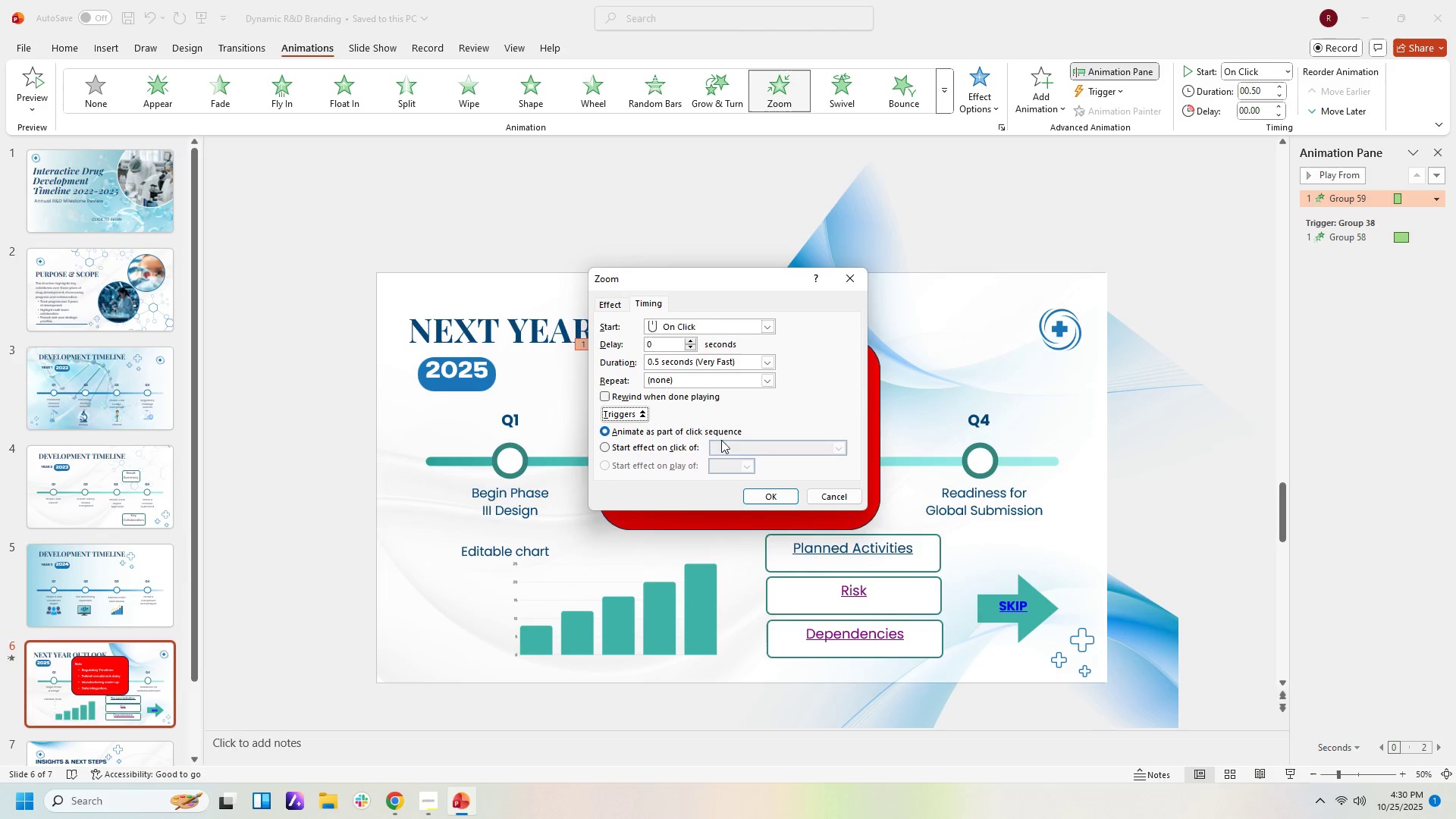 
left_click([670, 447])
 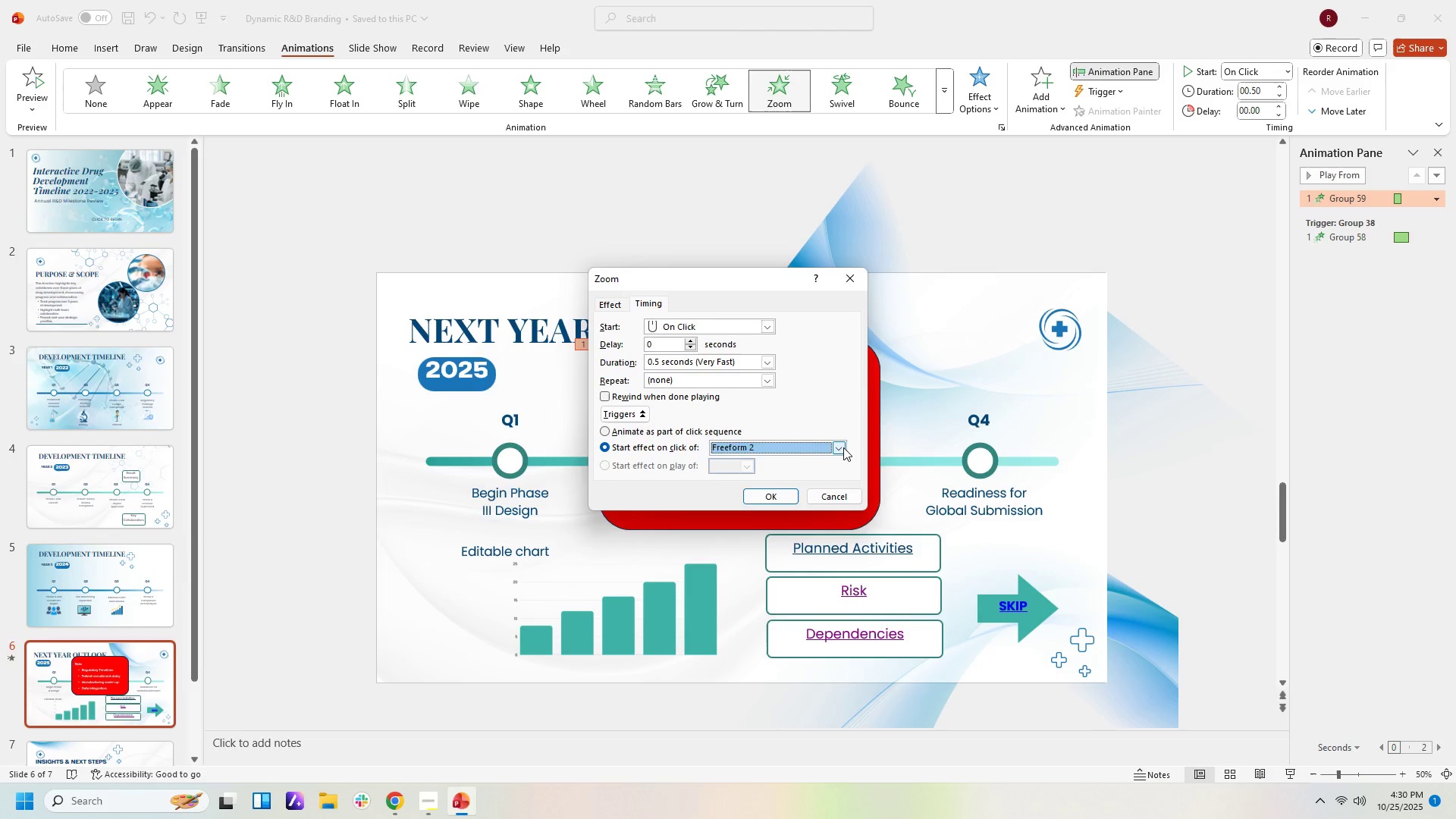 
left_click([843, 447])
 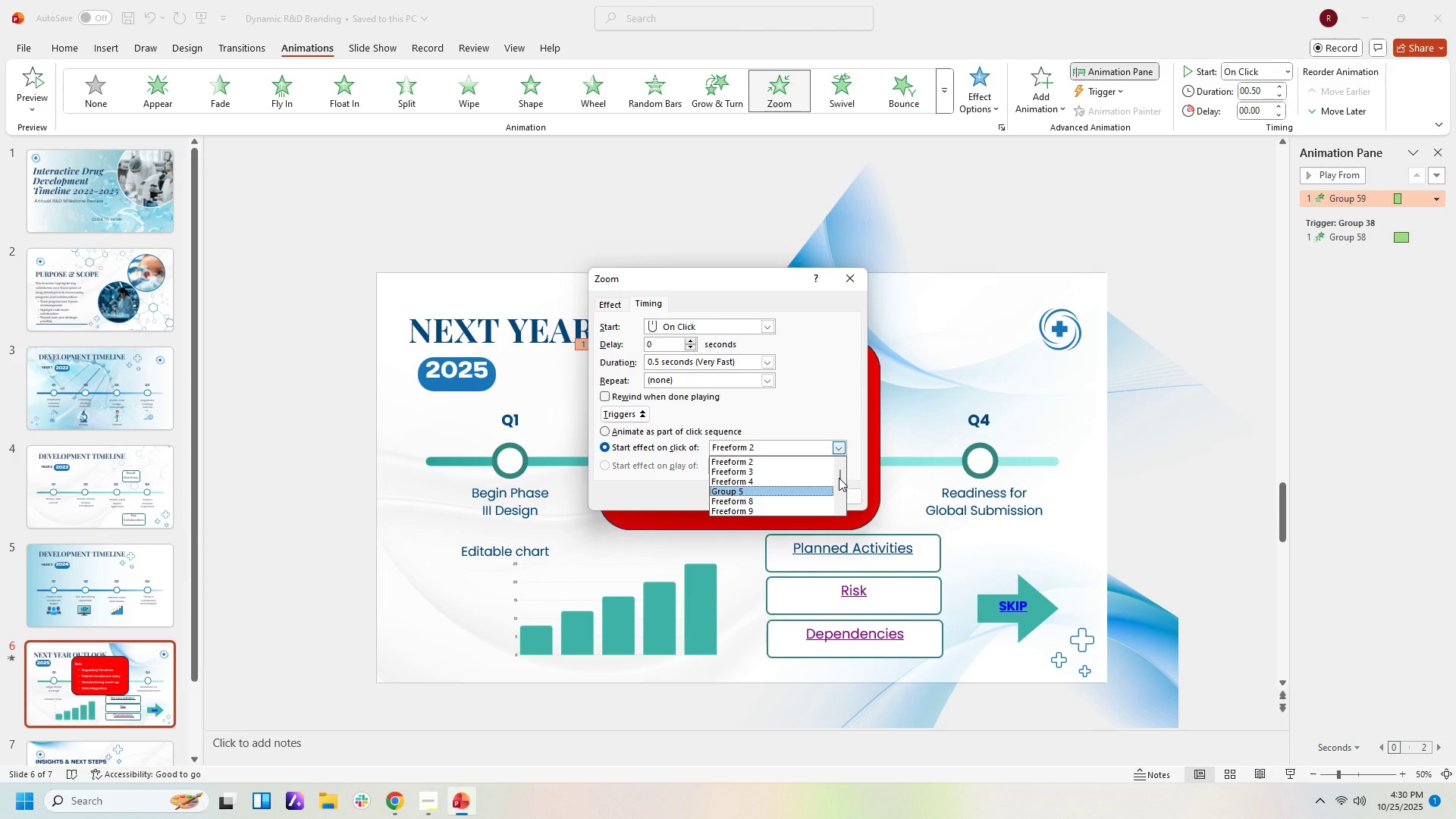 
left_click([839, 478])
 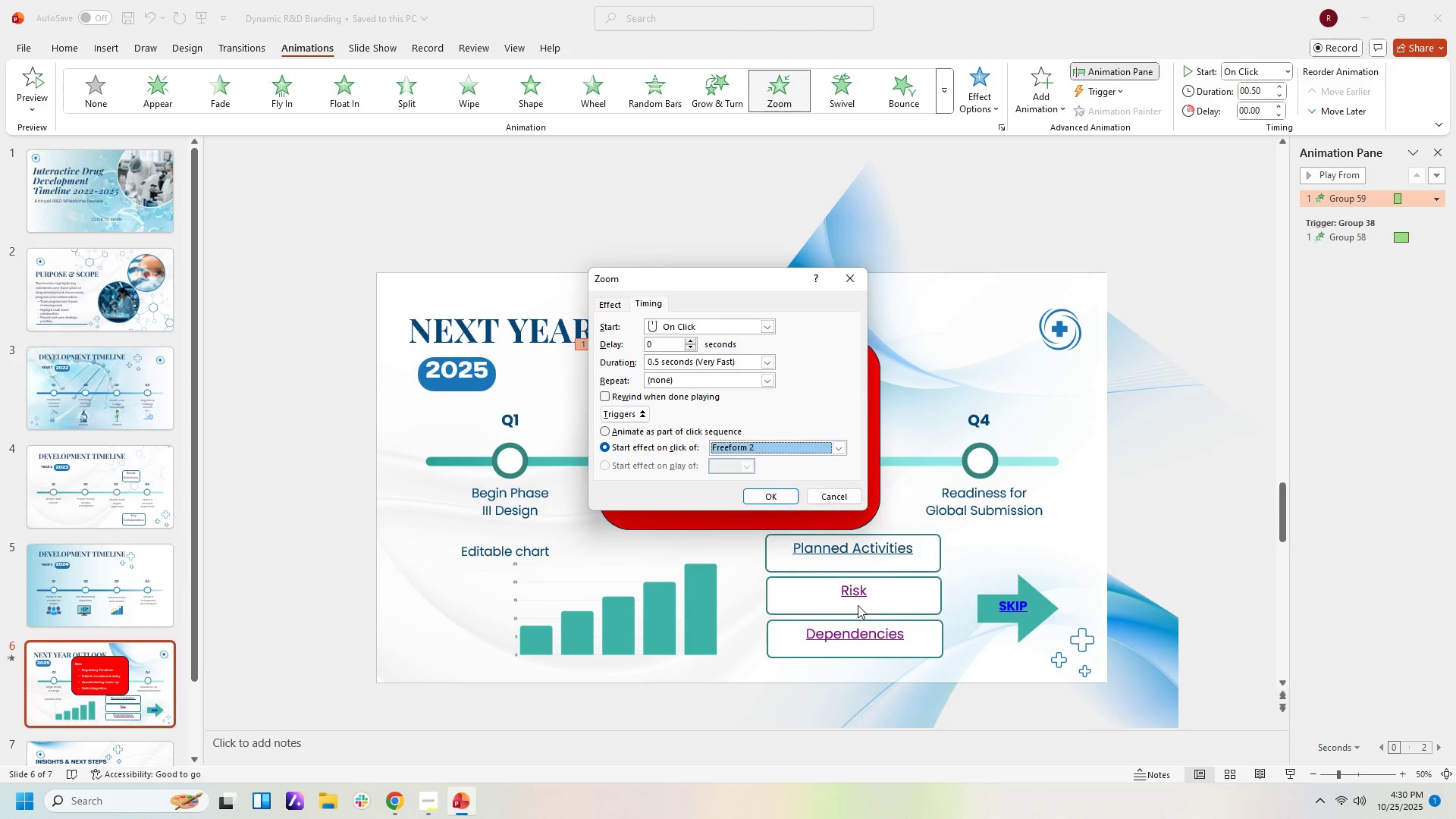 
left_click([858, 605])
 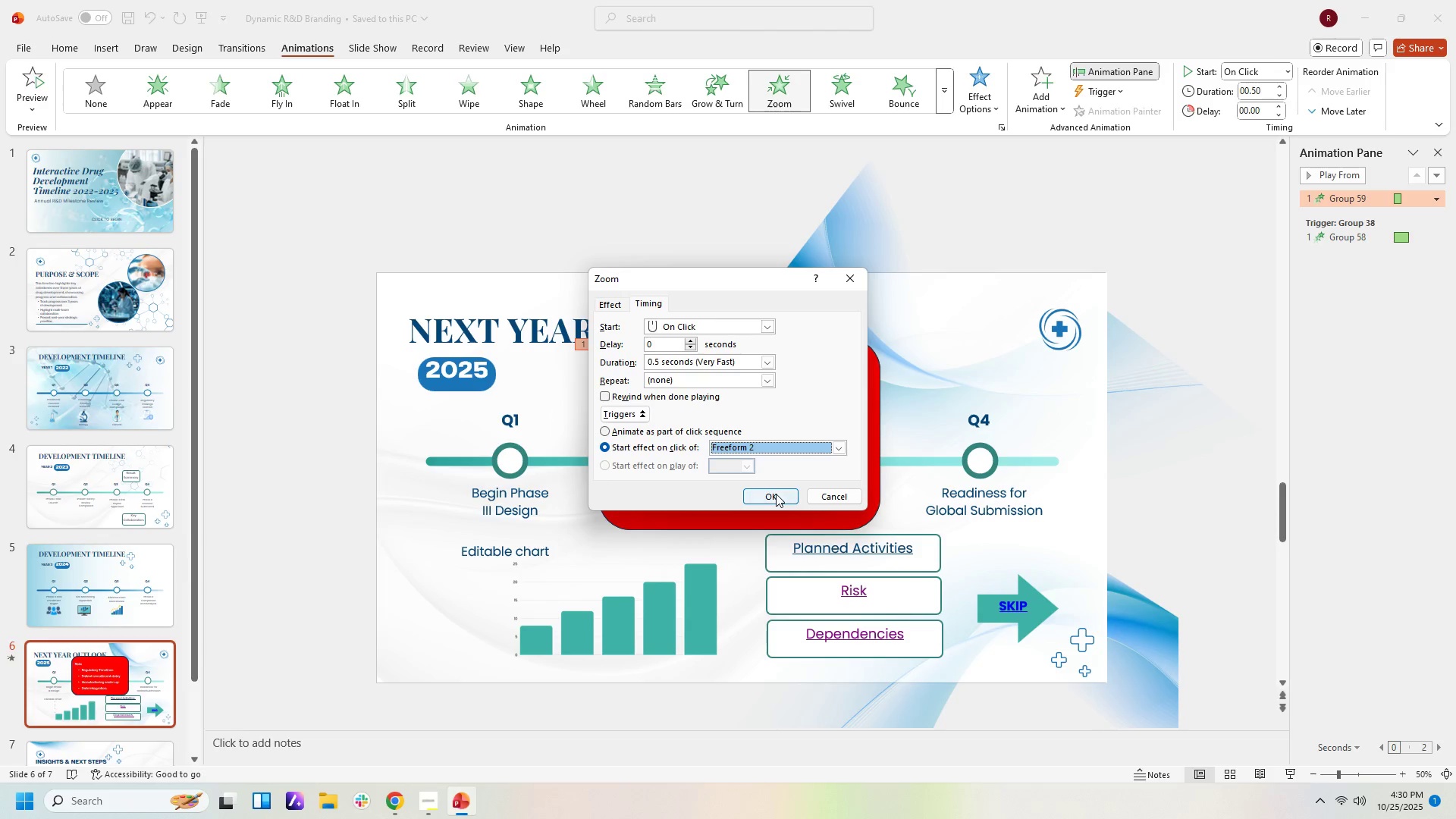 
left_click([776, 494])
 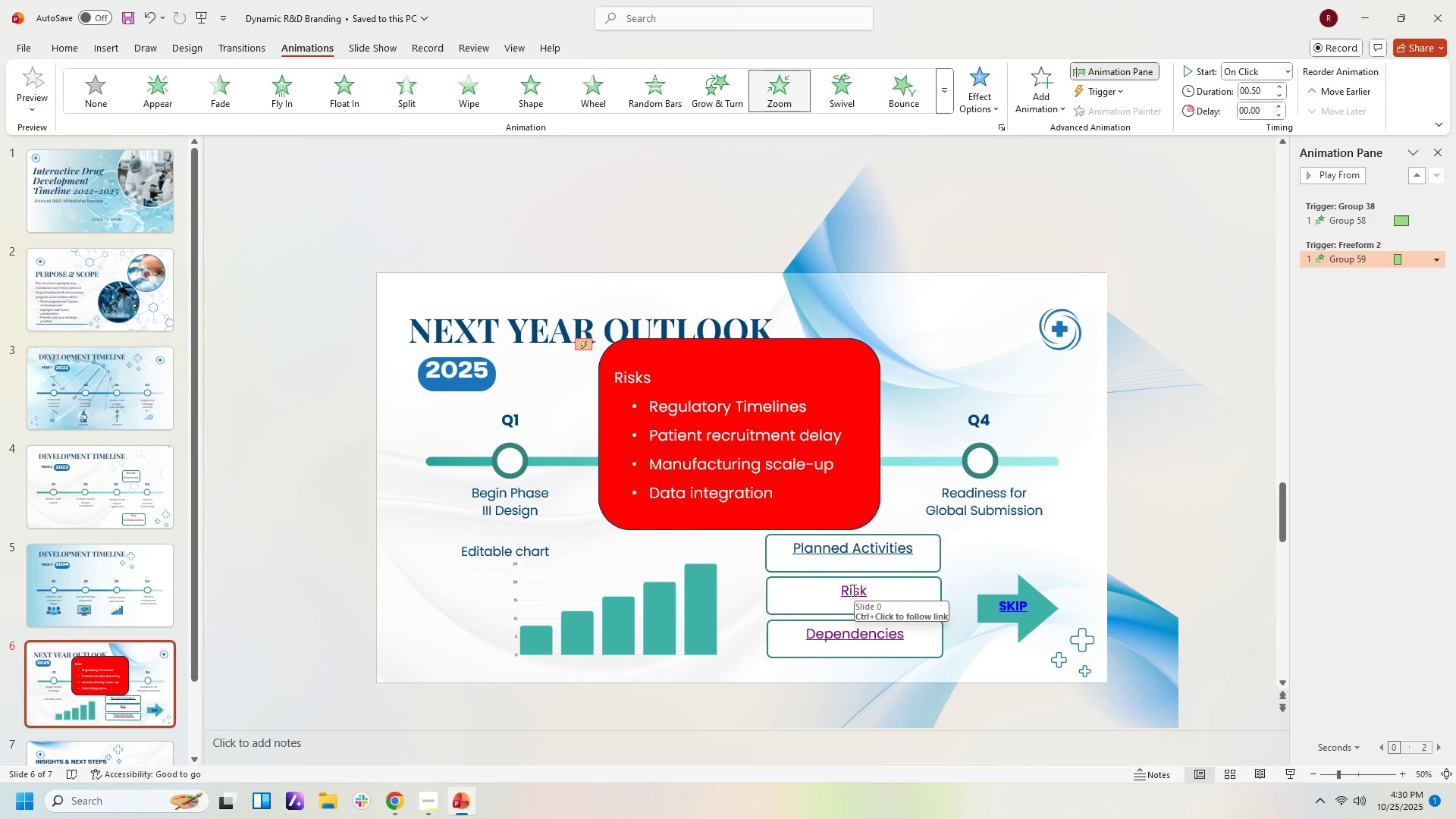 
left_click([852, 590])
 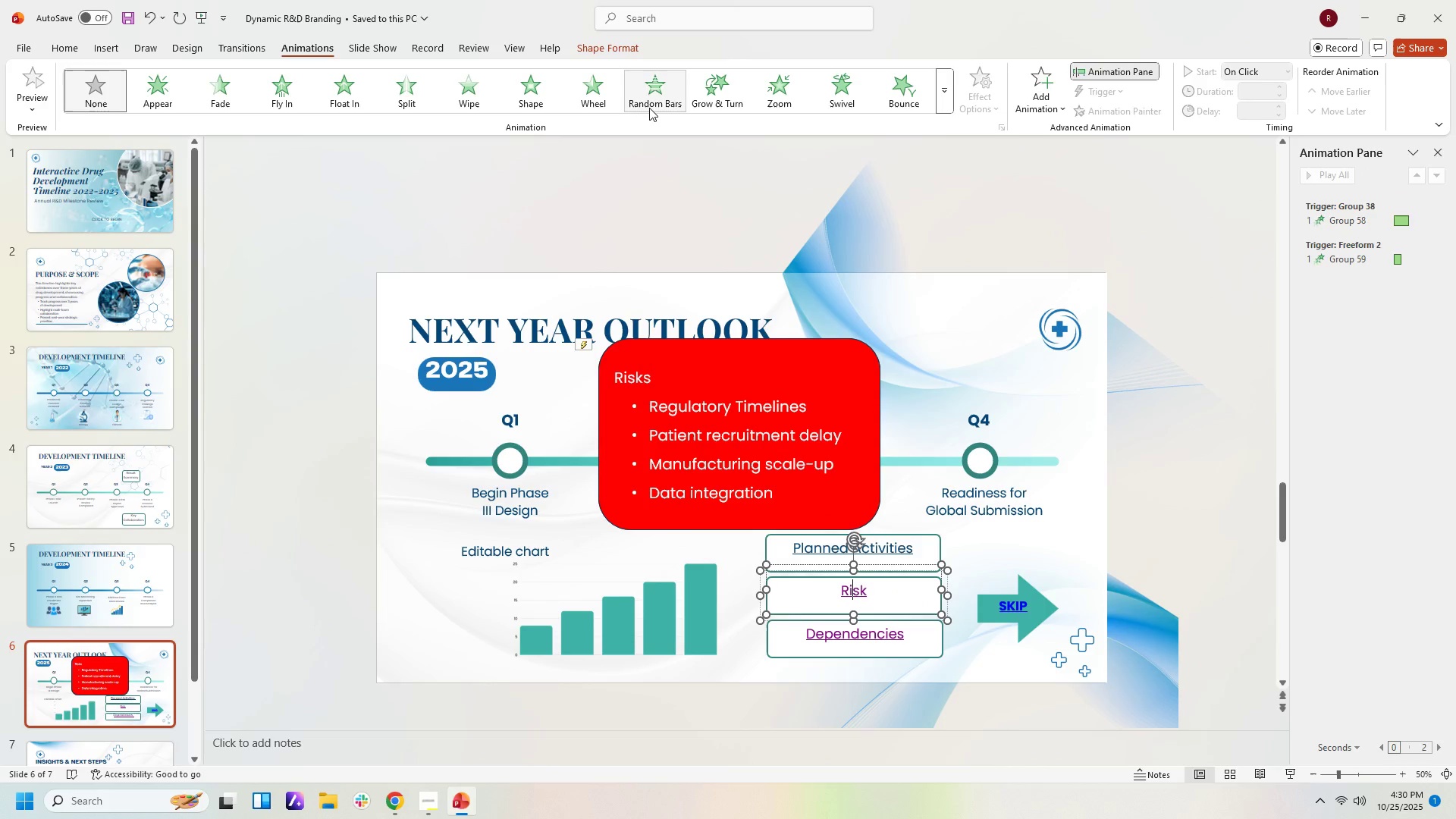 
left_click([649, 105])
 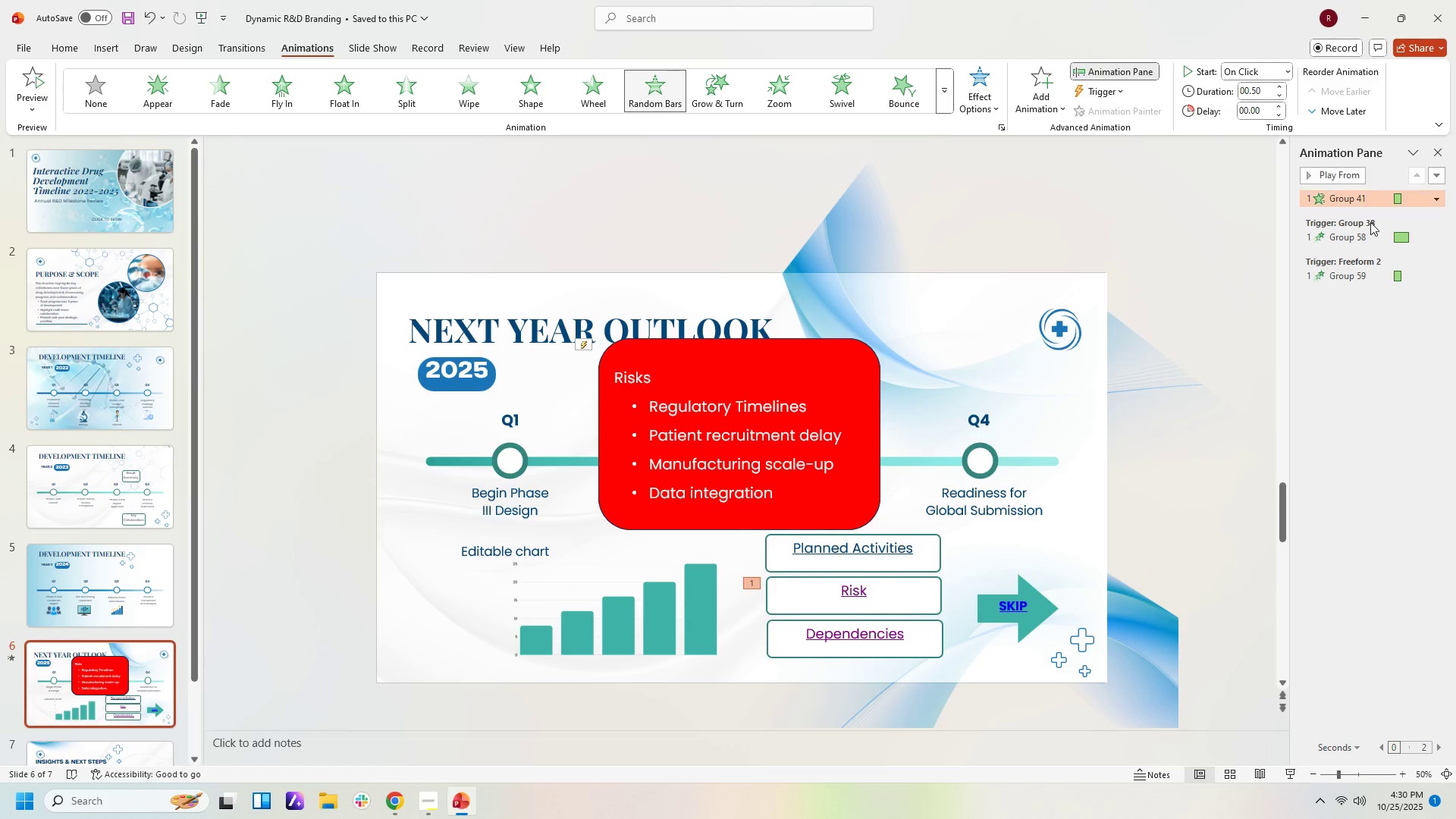 
right_click([1429, 202])
 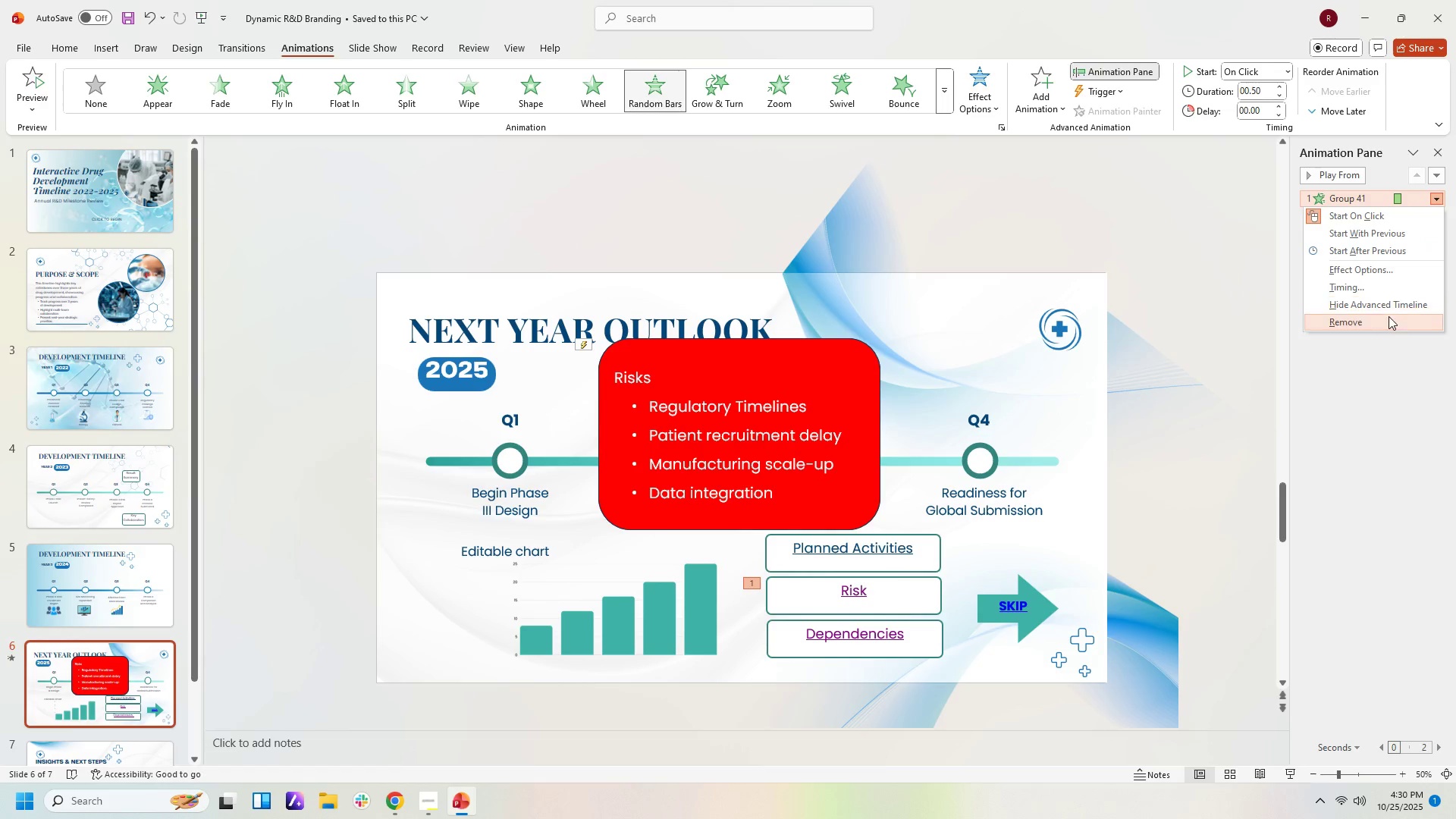 
left_click([1386, 321])
 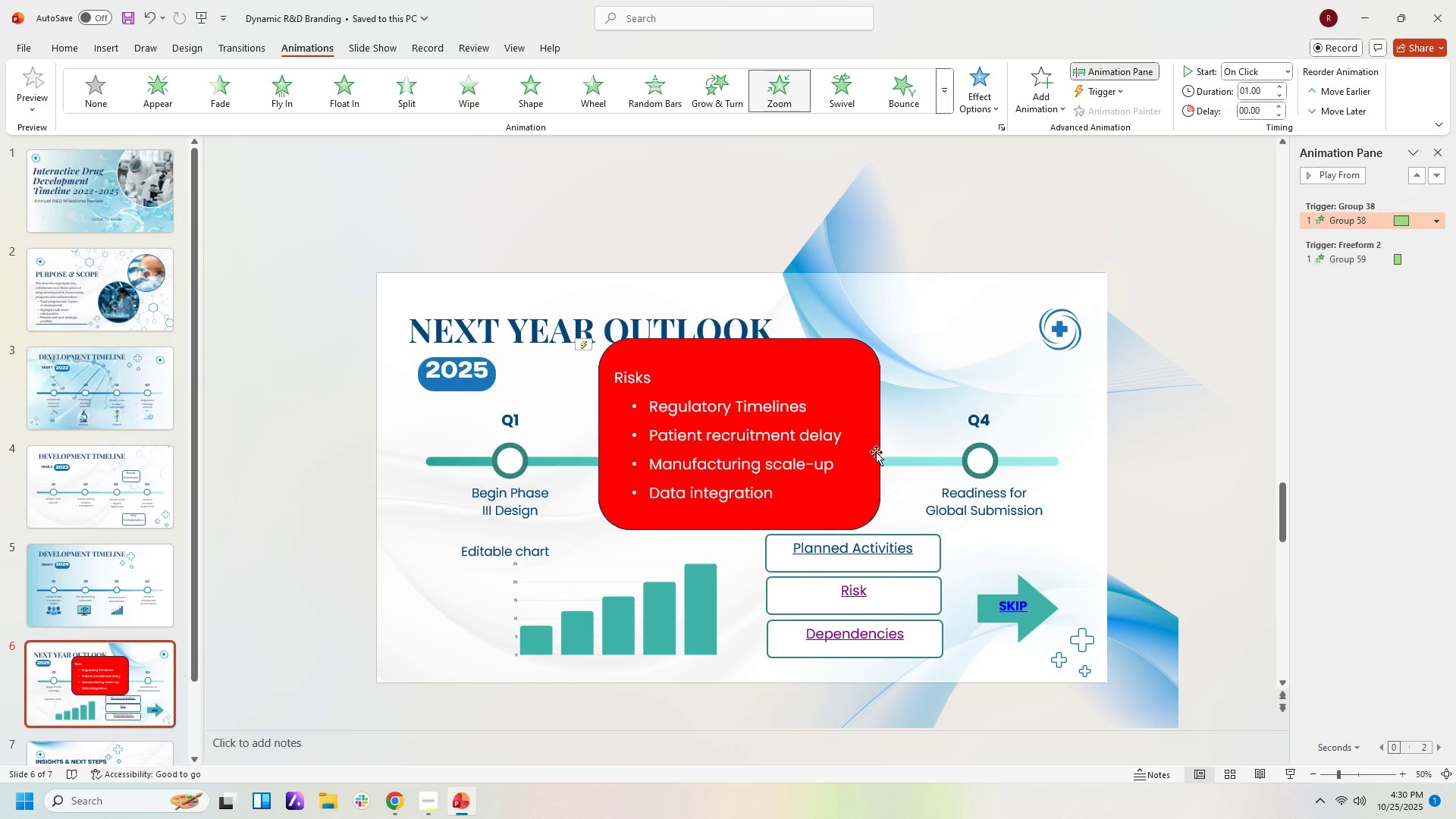 
left_click([795, 459])
 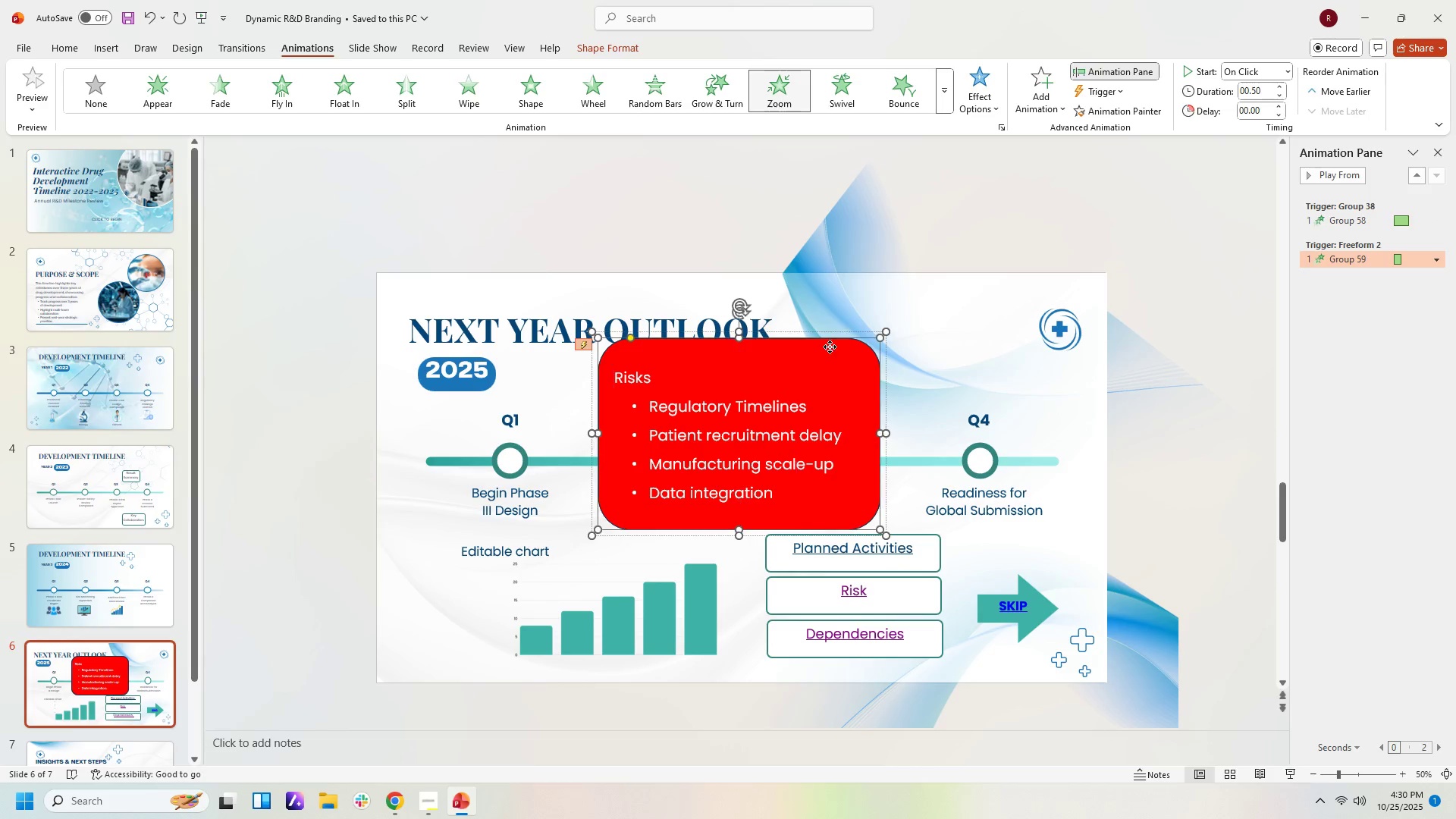 
left_click([830, 347])
 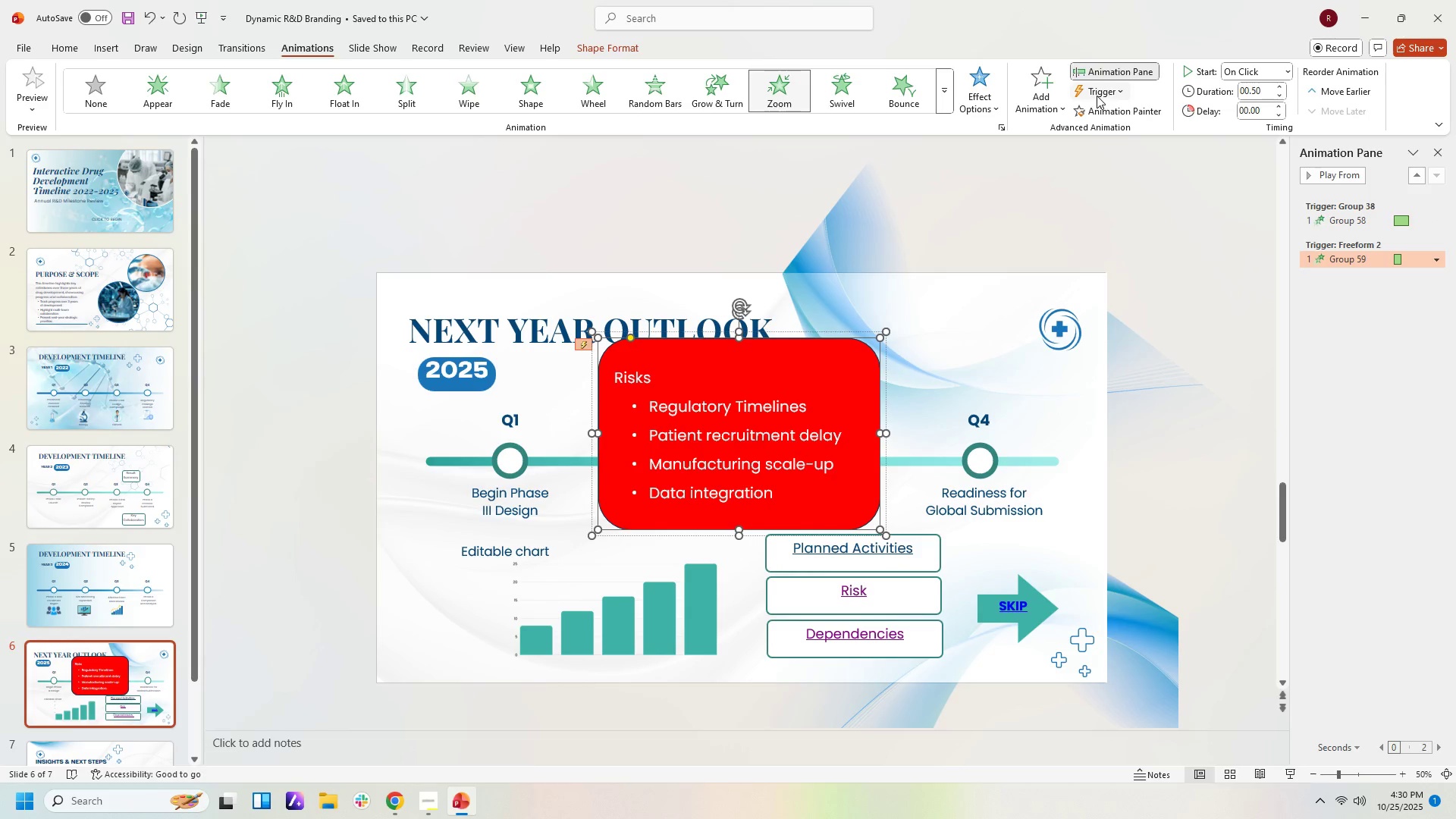 
left_click([1097, 96])
 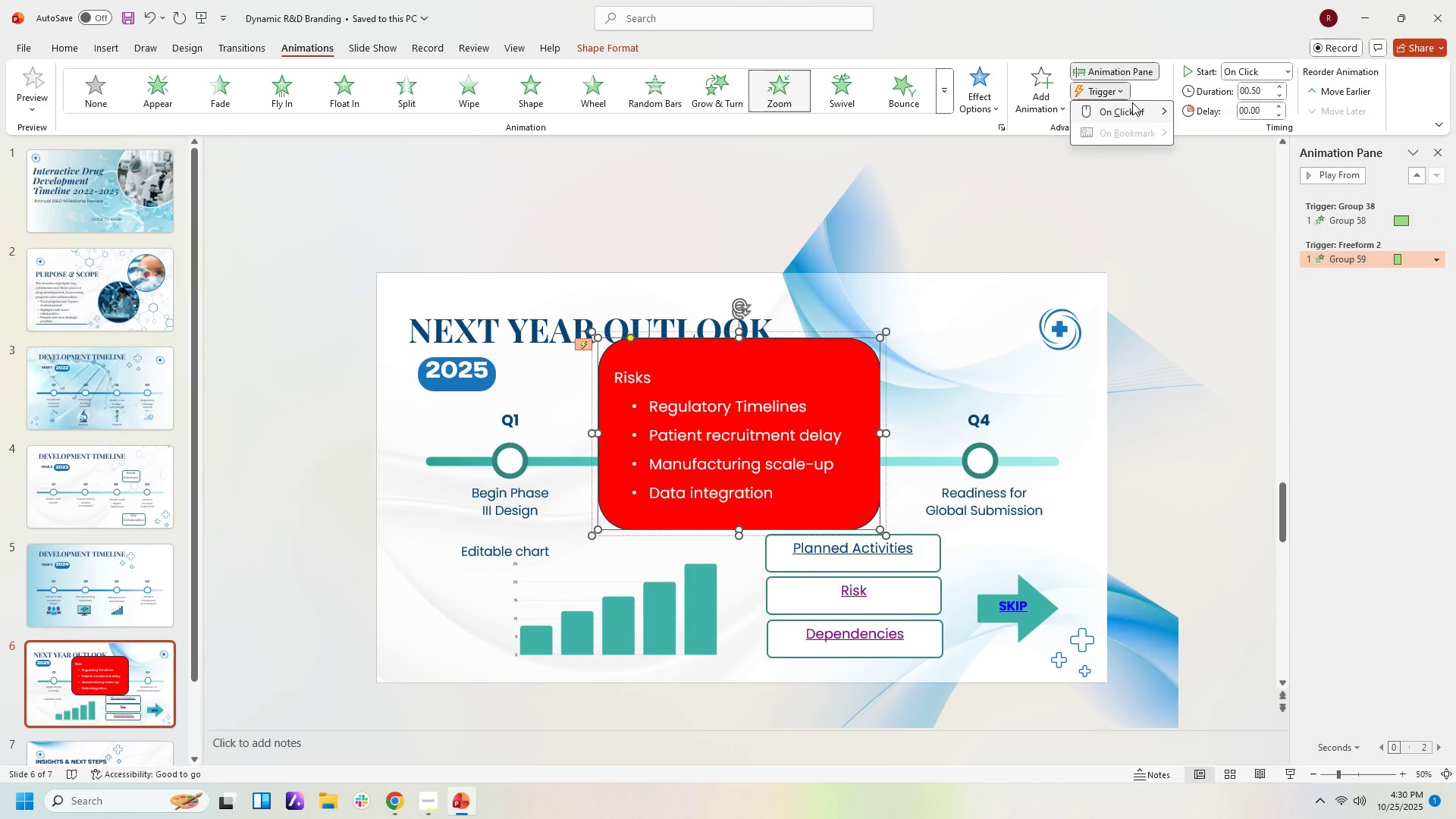 
left_click([1132, 102])
 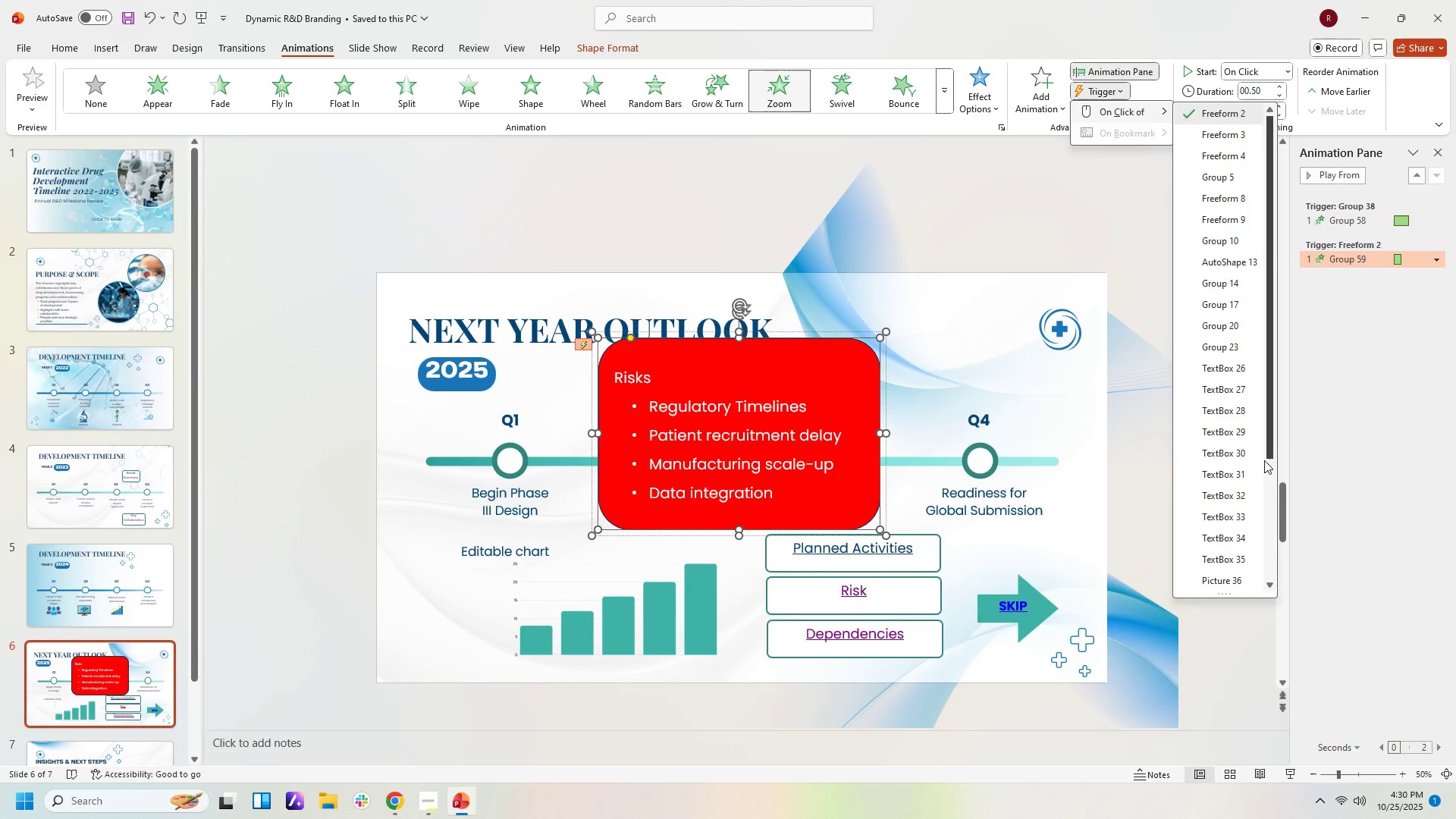 
scroll: coordinate [1257, 519], scroll_direction: down, amount: 2.0
 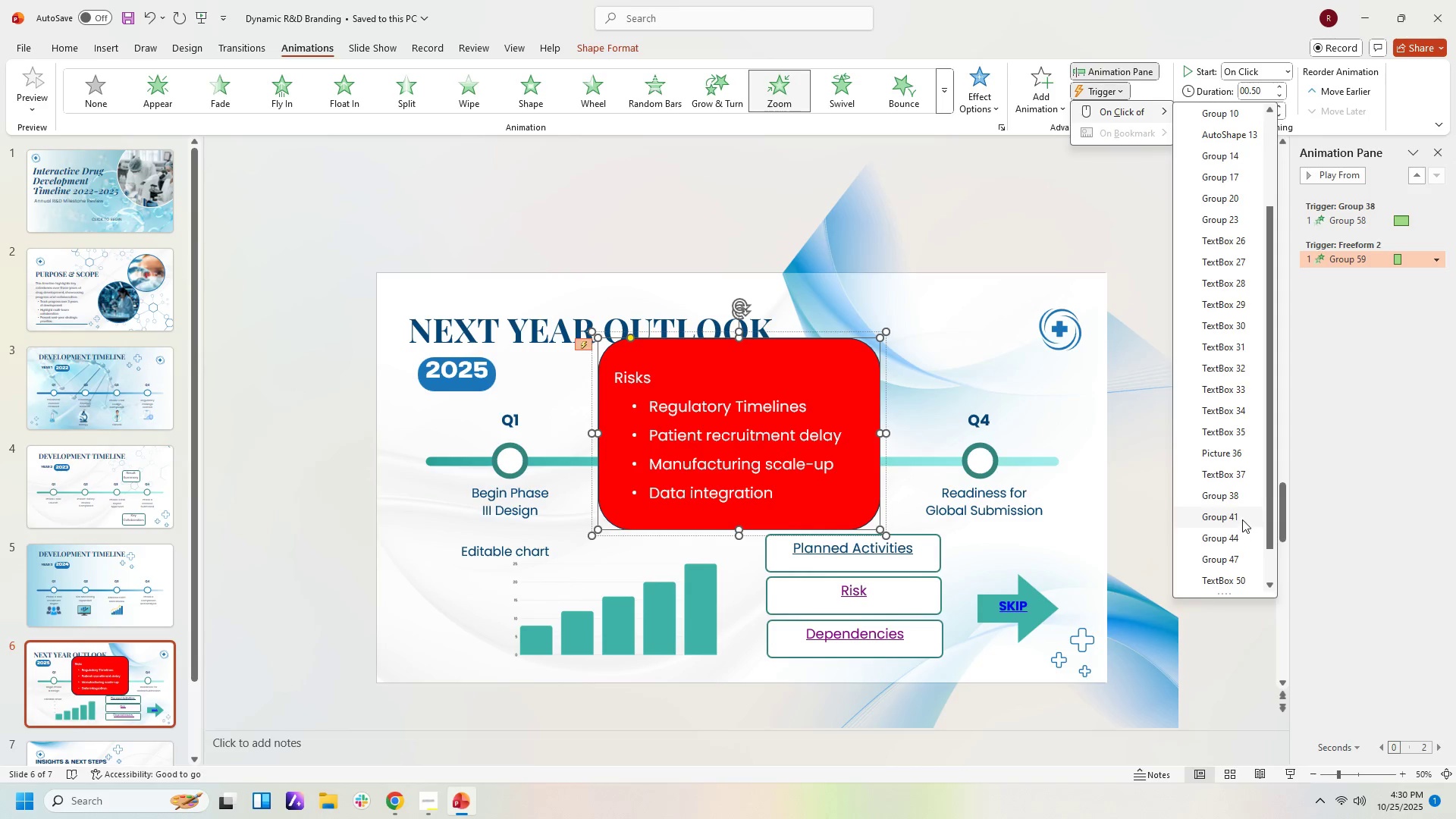 
left_click([1242, 519])
 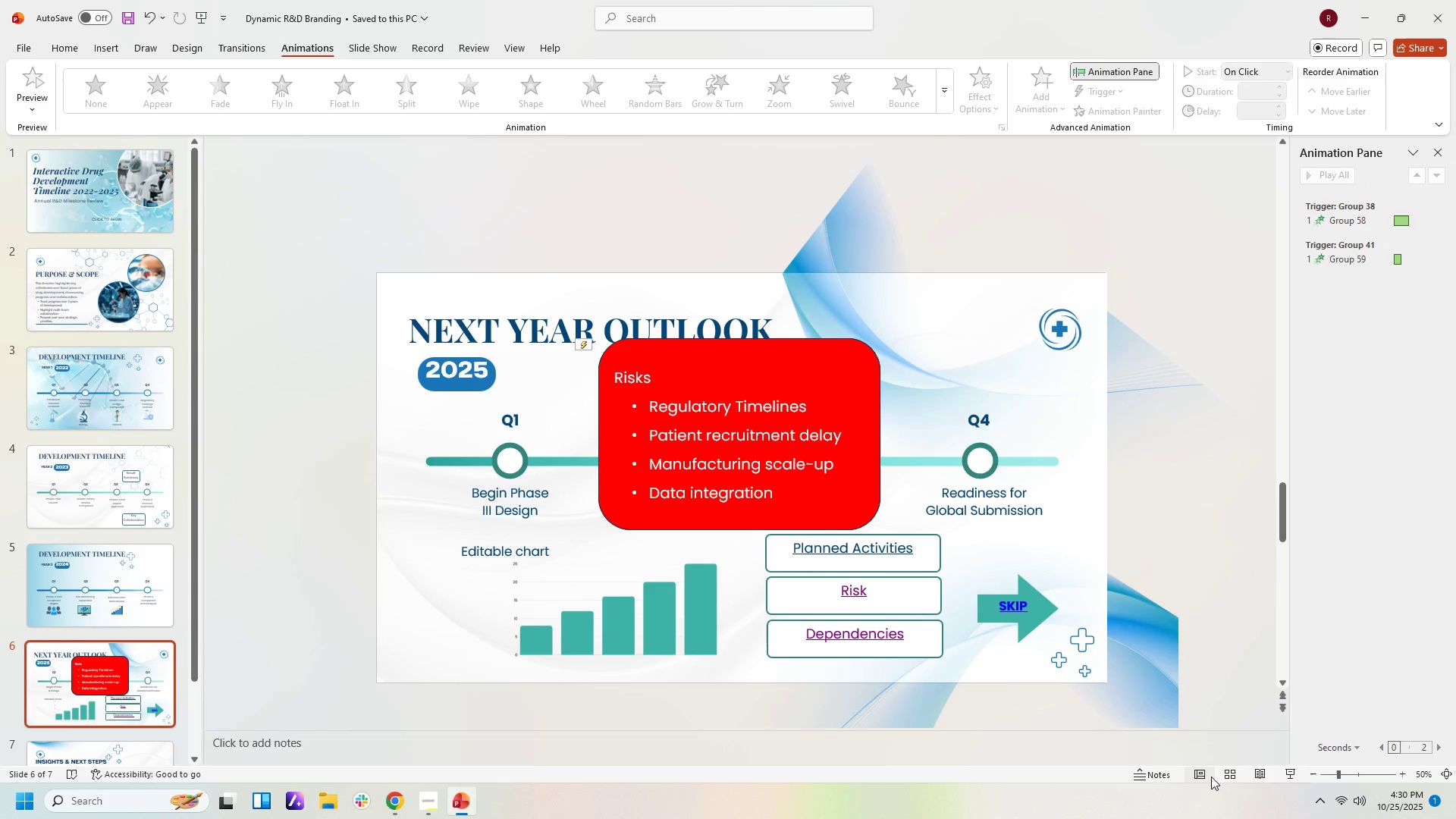 
wait(6.1)
 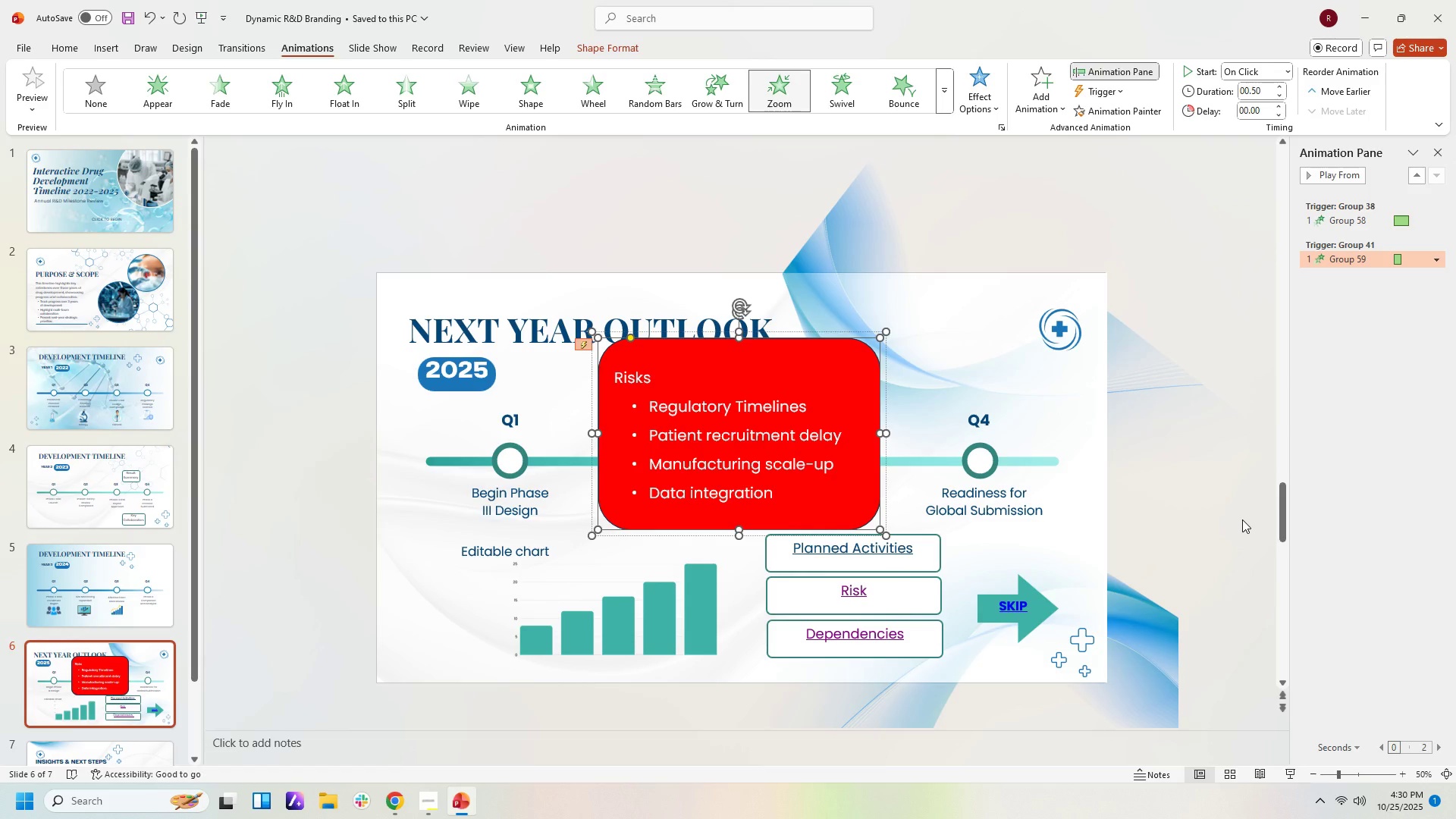 
left_click([1291, 775])
 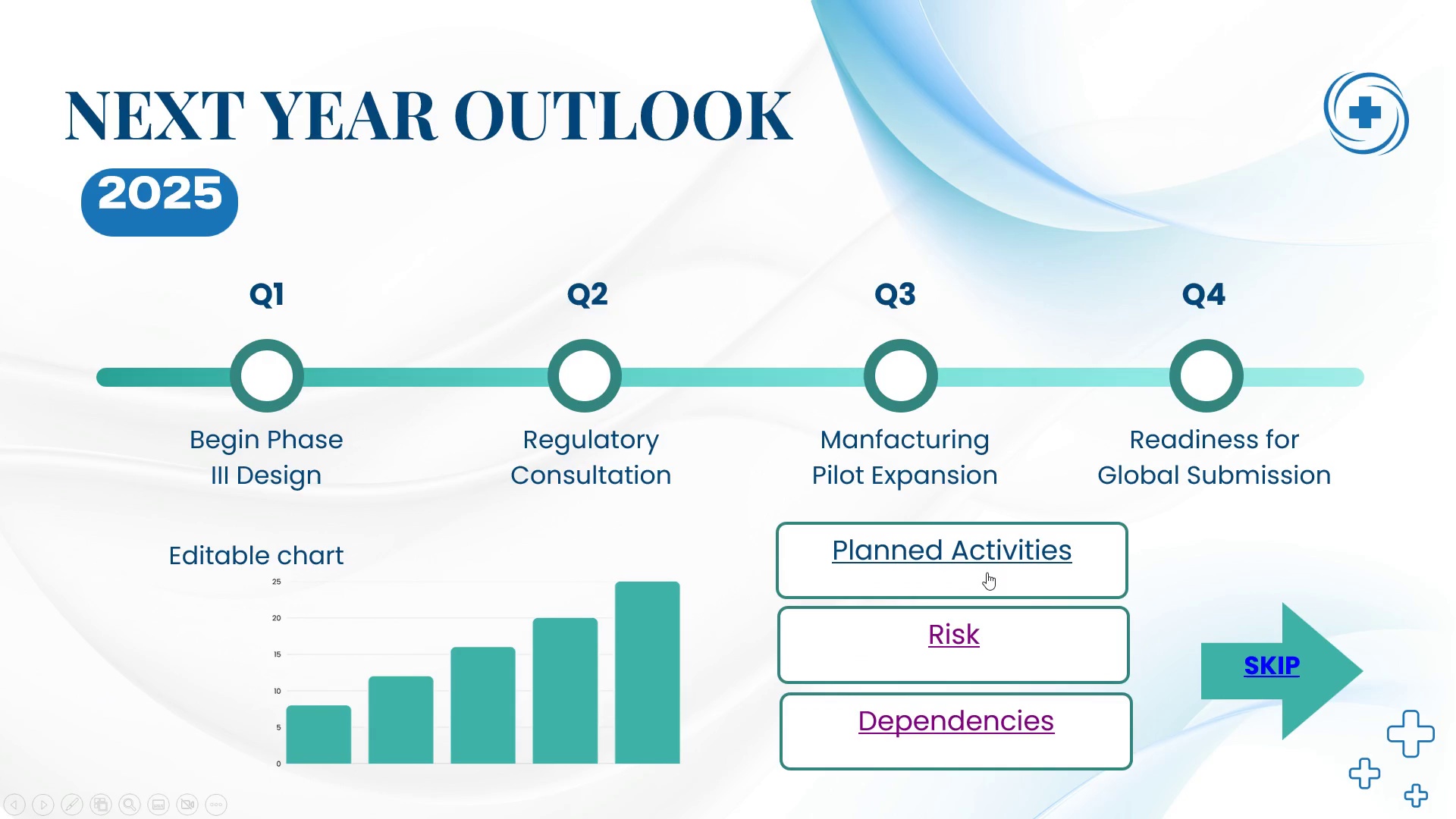 
left_click([987, 557])
 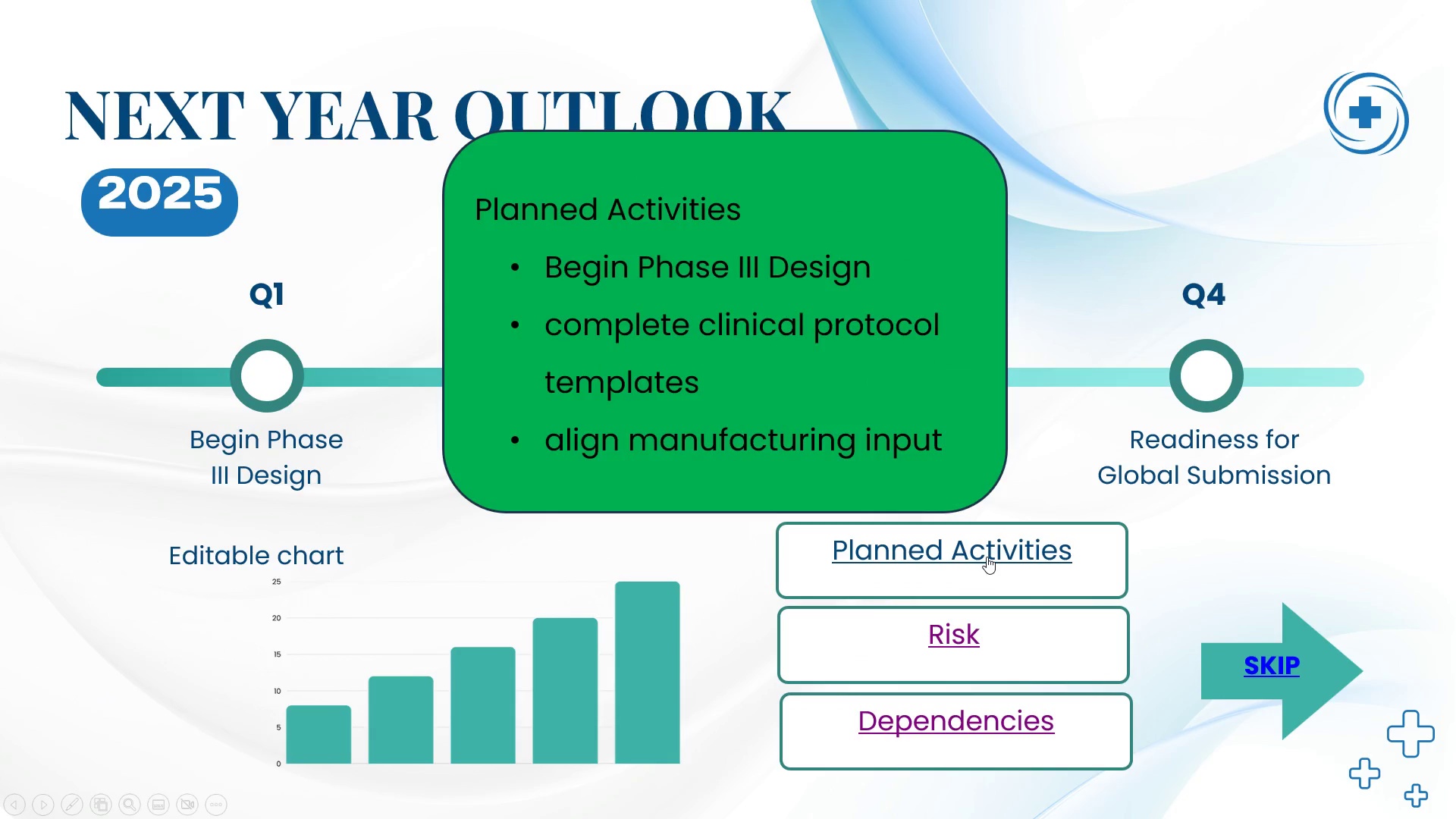 
left_click([987, 557])
 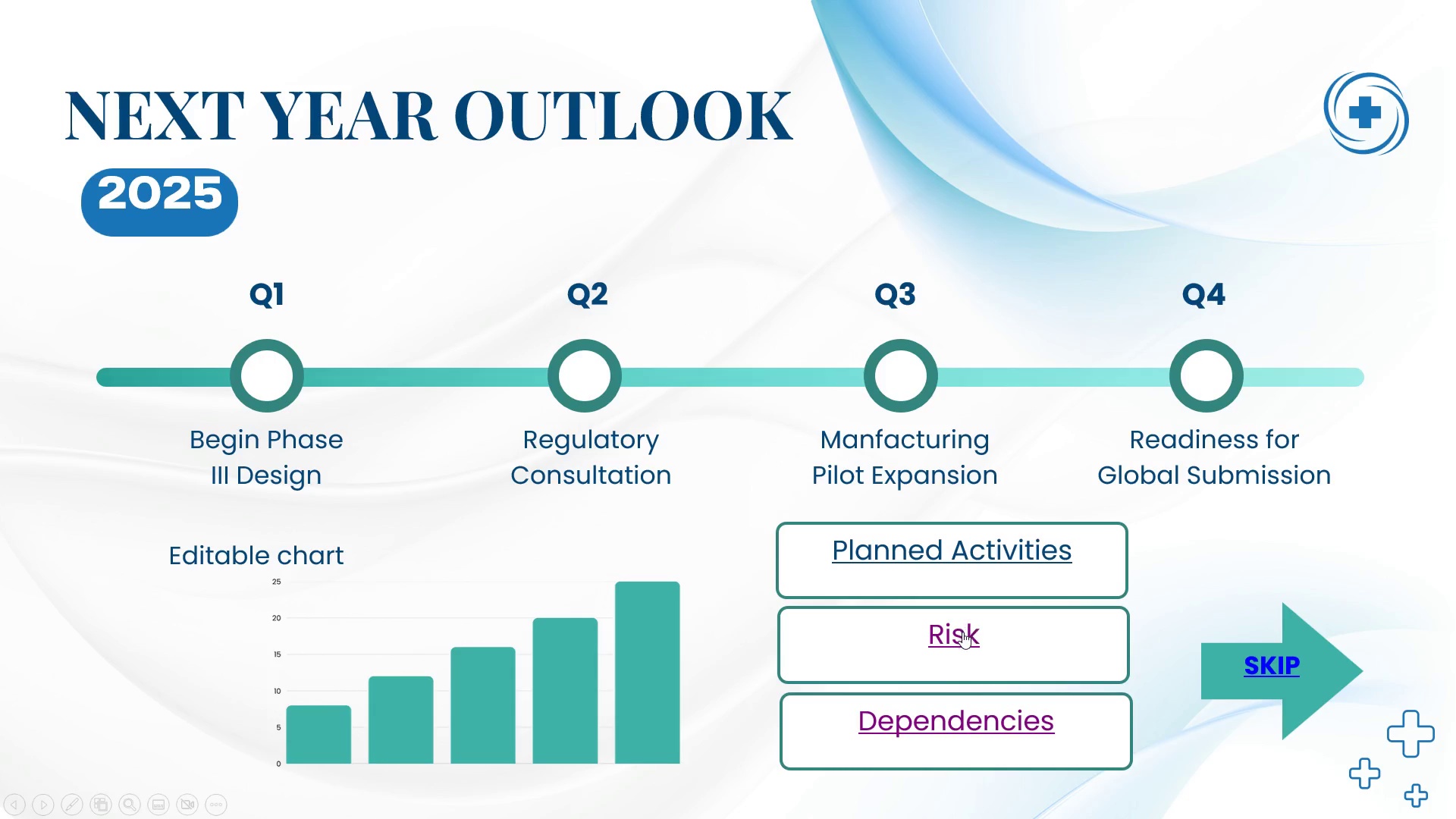 
left_click([962, 633])
 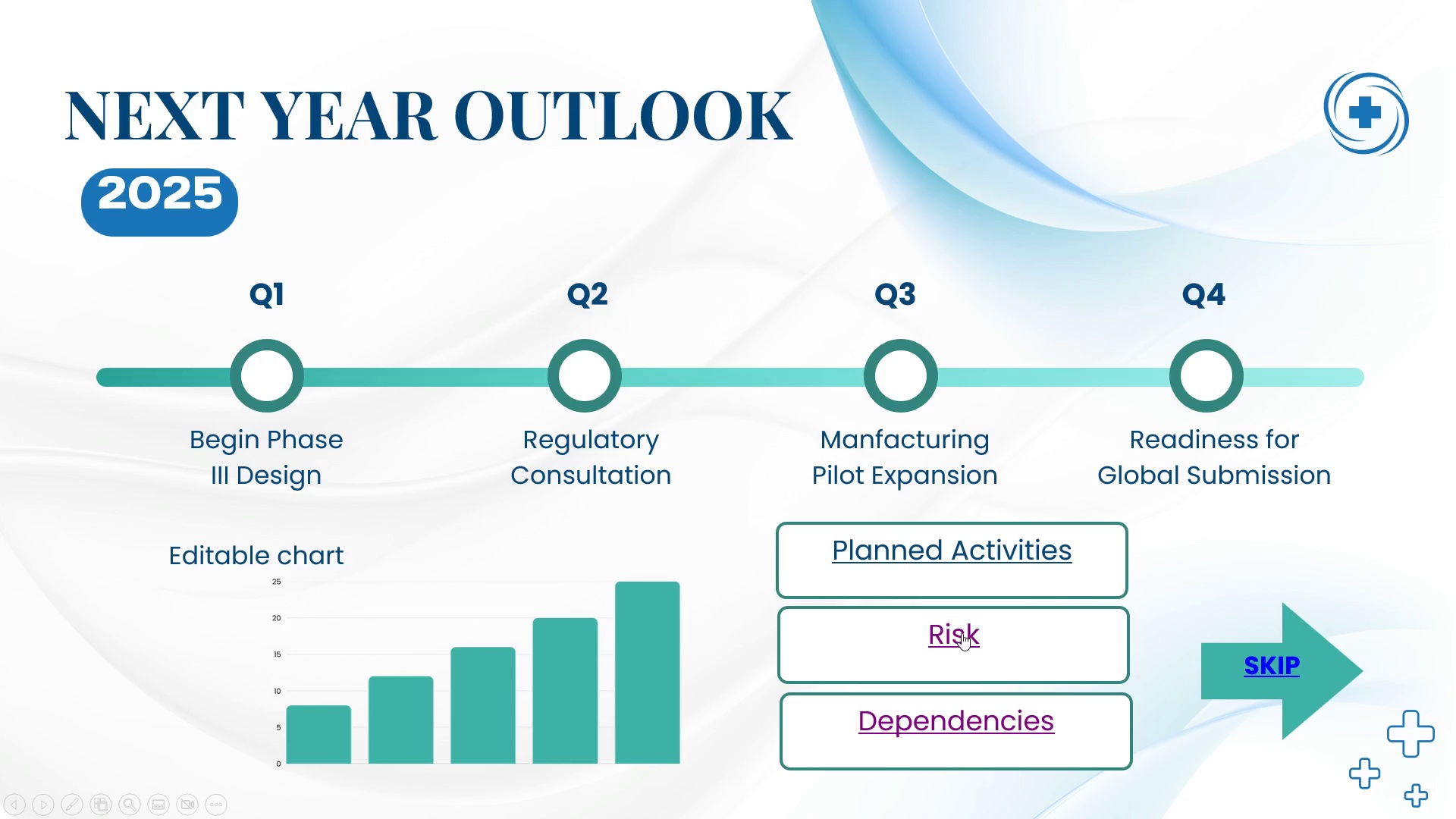 
left_click([962, 633])
 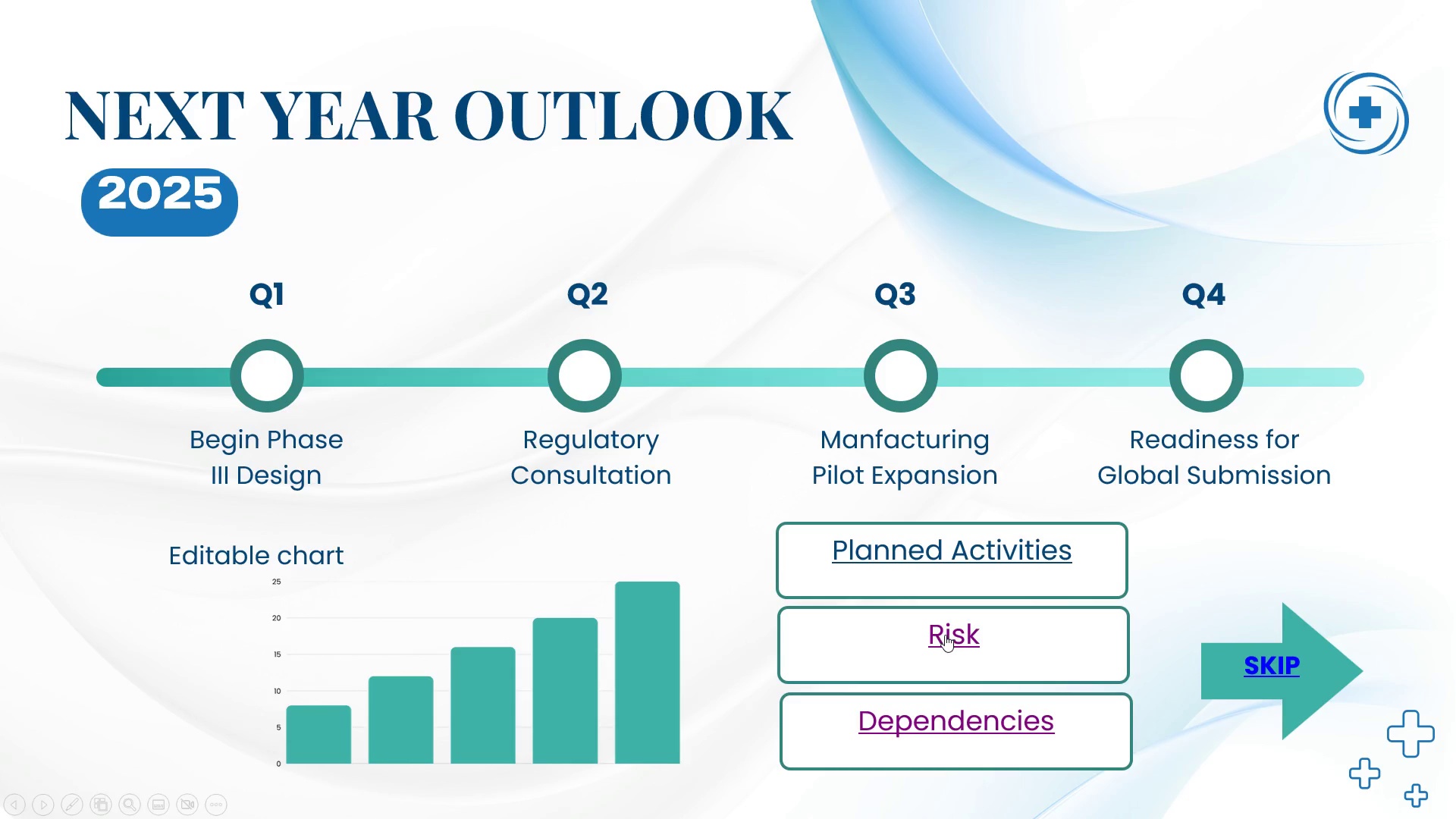 
double_click([945, 635])
 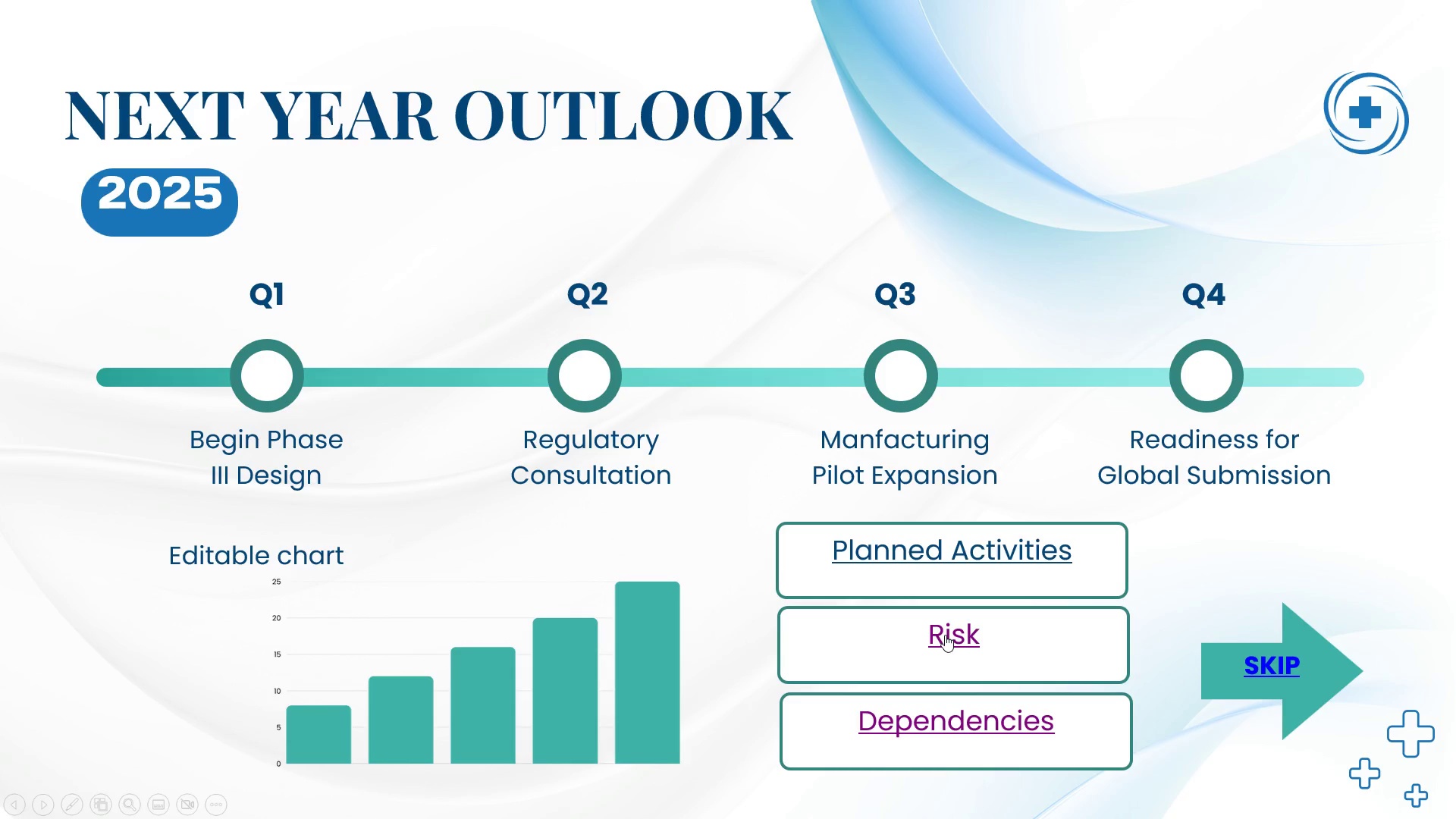 
triple_click([945, 635])
 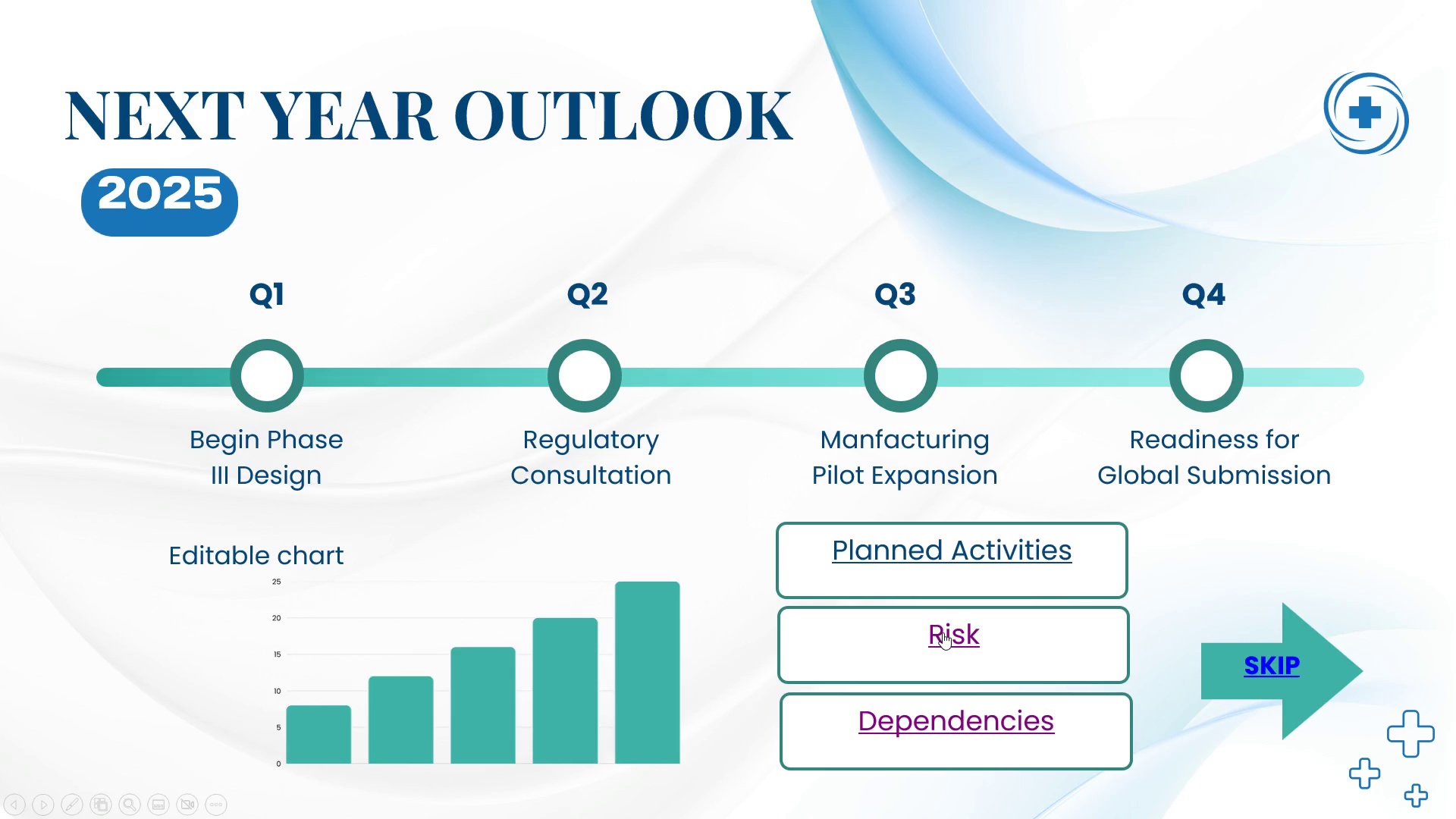 
key(Escape)
 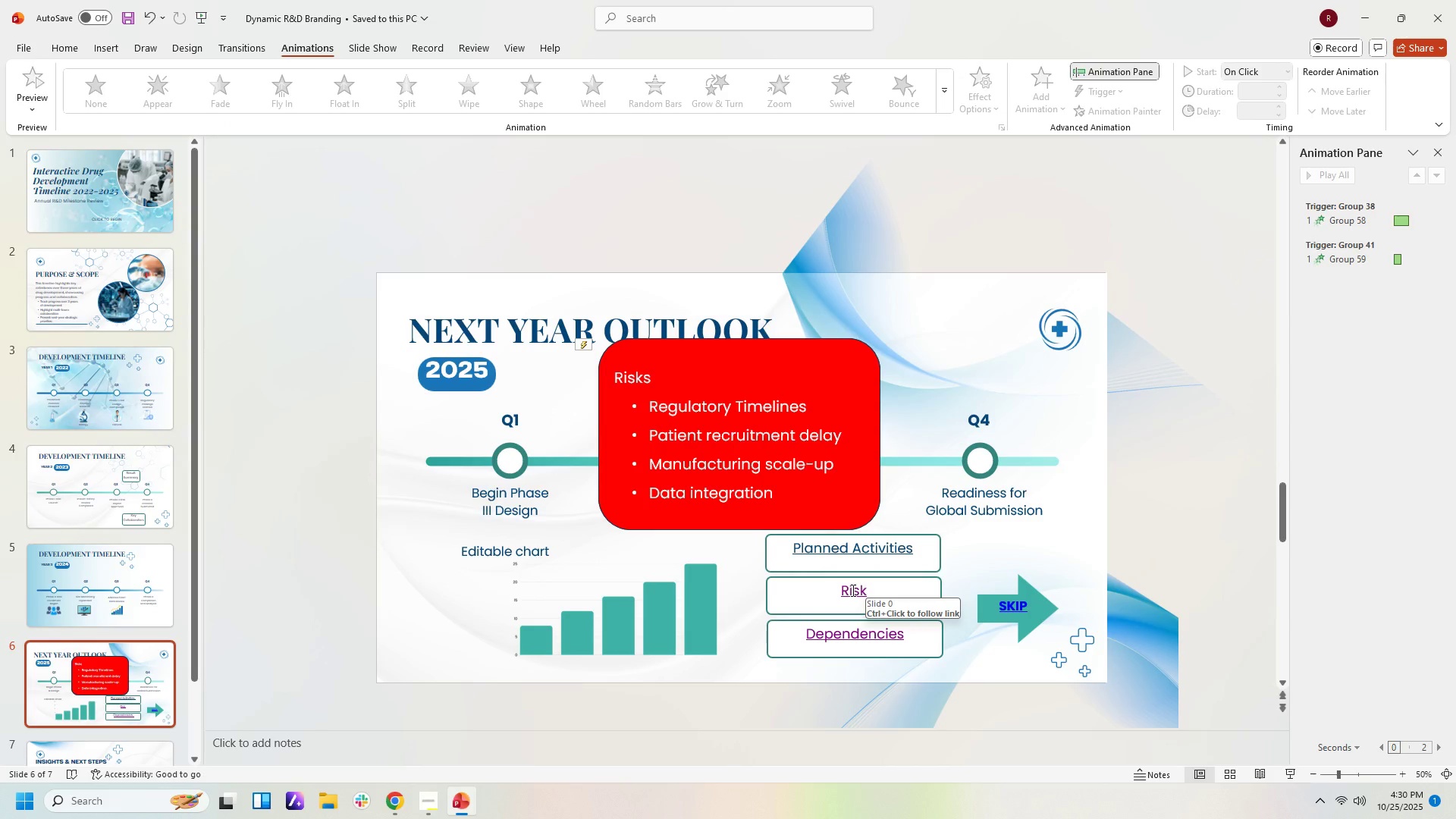 
left_click([852, 590])
 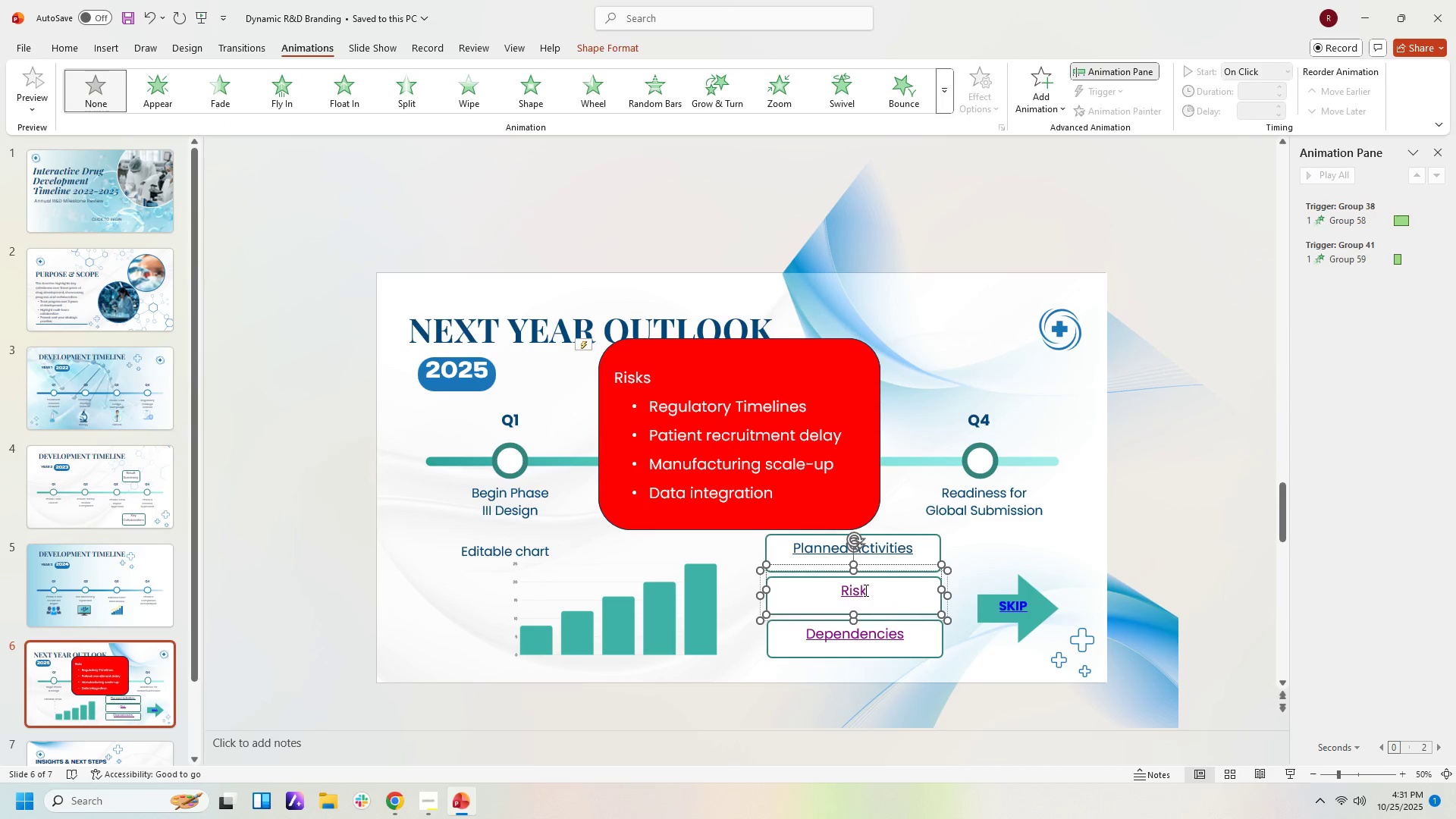 
left_click_drag(start_coordinate=[864, 590], to_coordinate=[842, 592])
 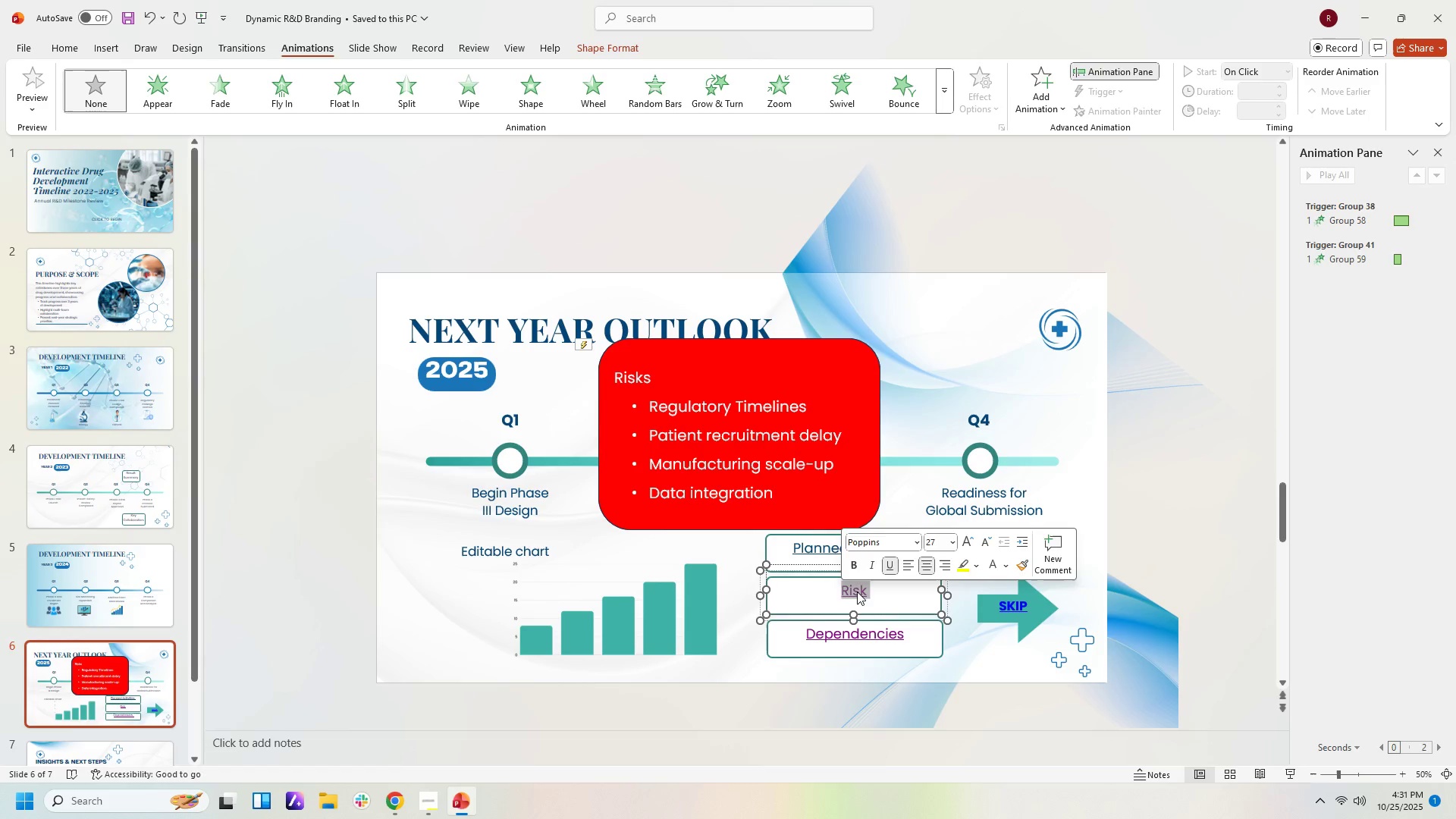 
right_click([857, 592])
 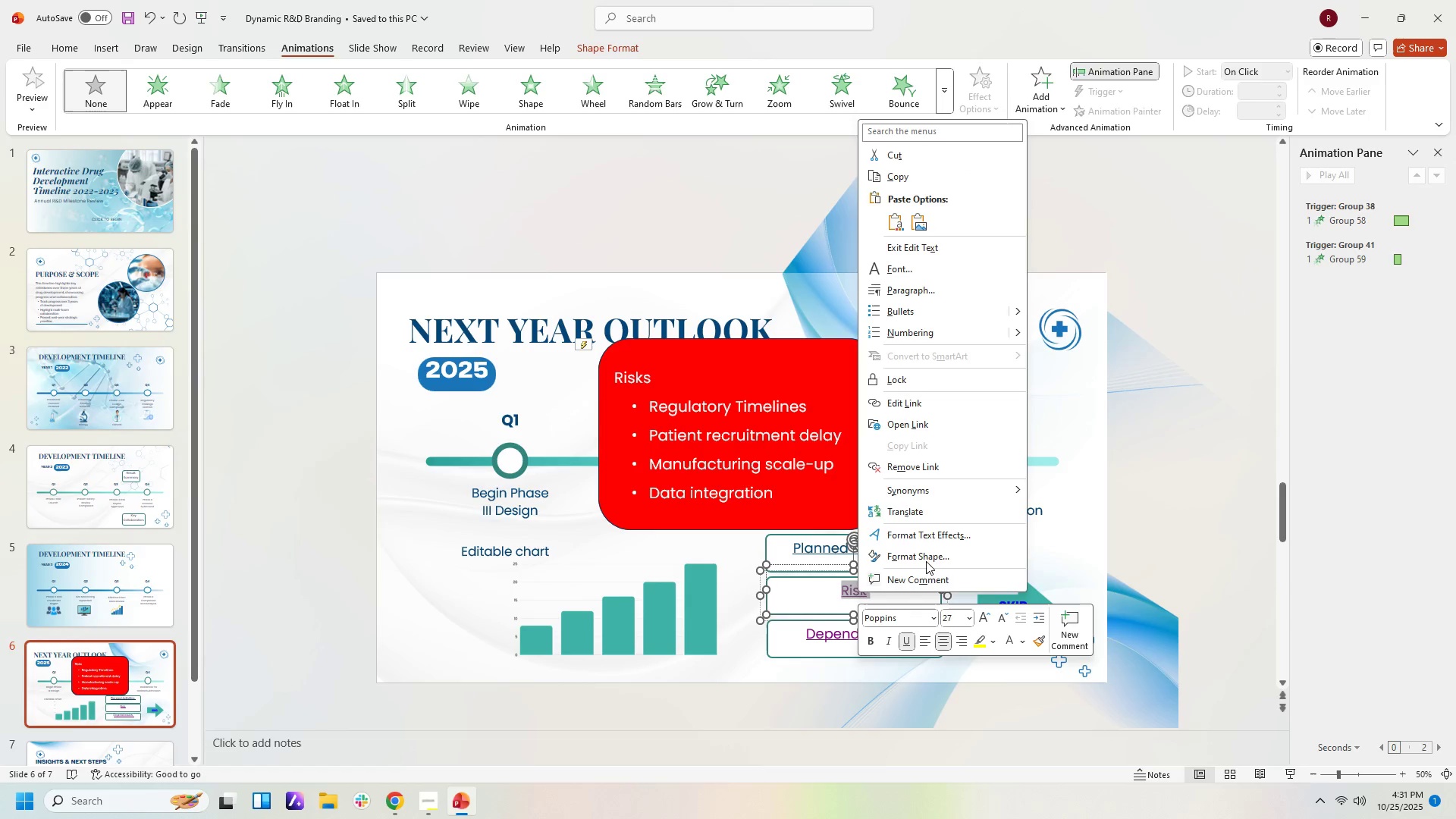 
left_click([959, 458])
 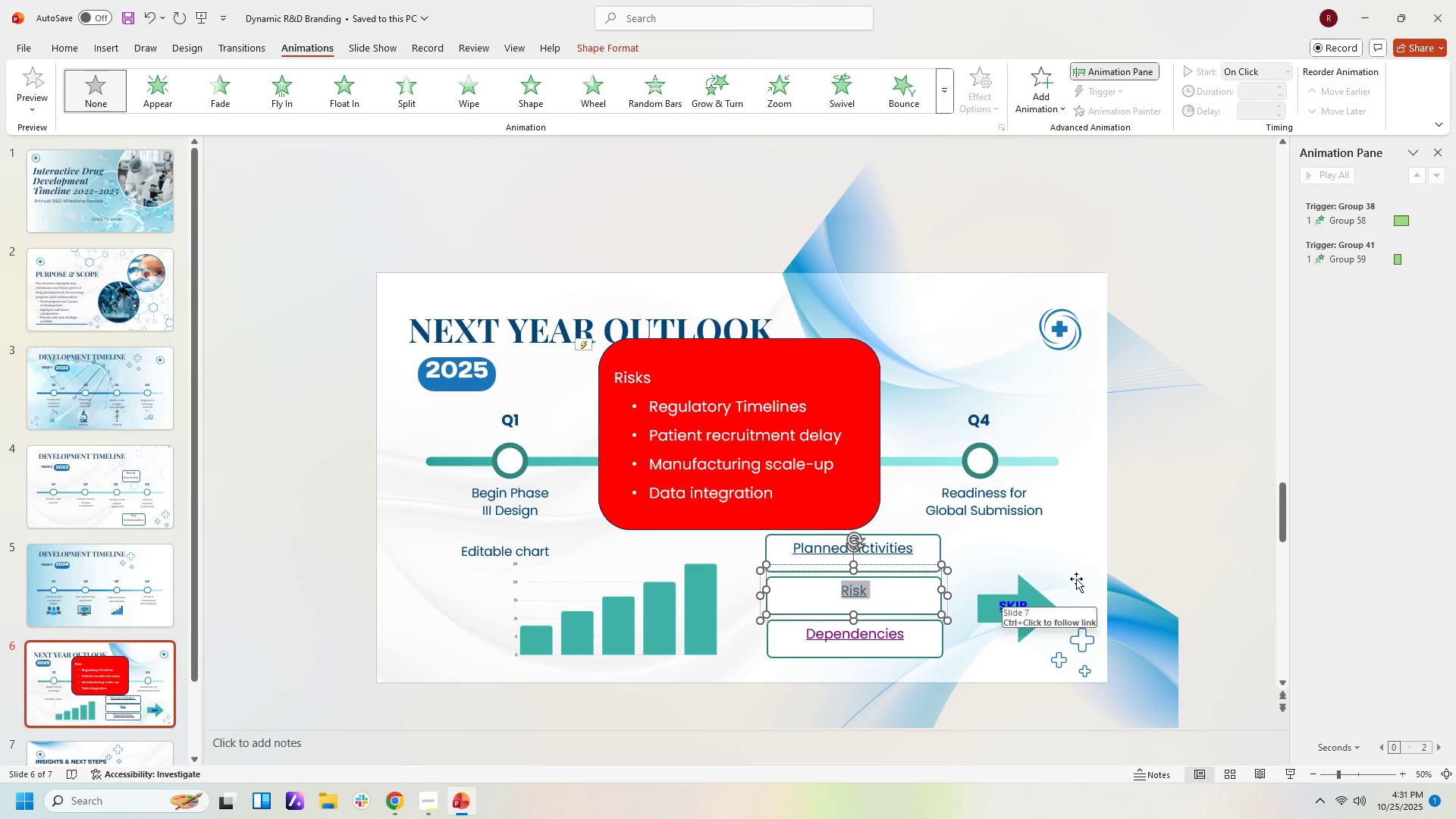 
left_click([1154, 549])
 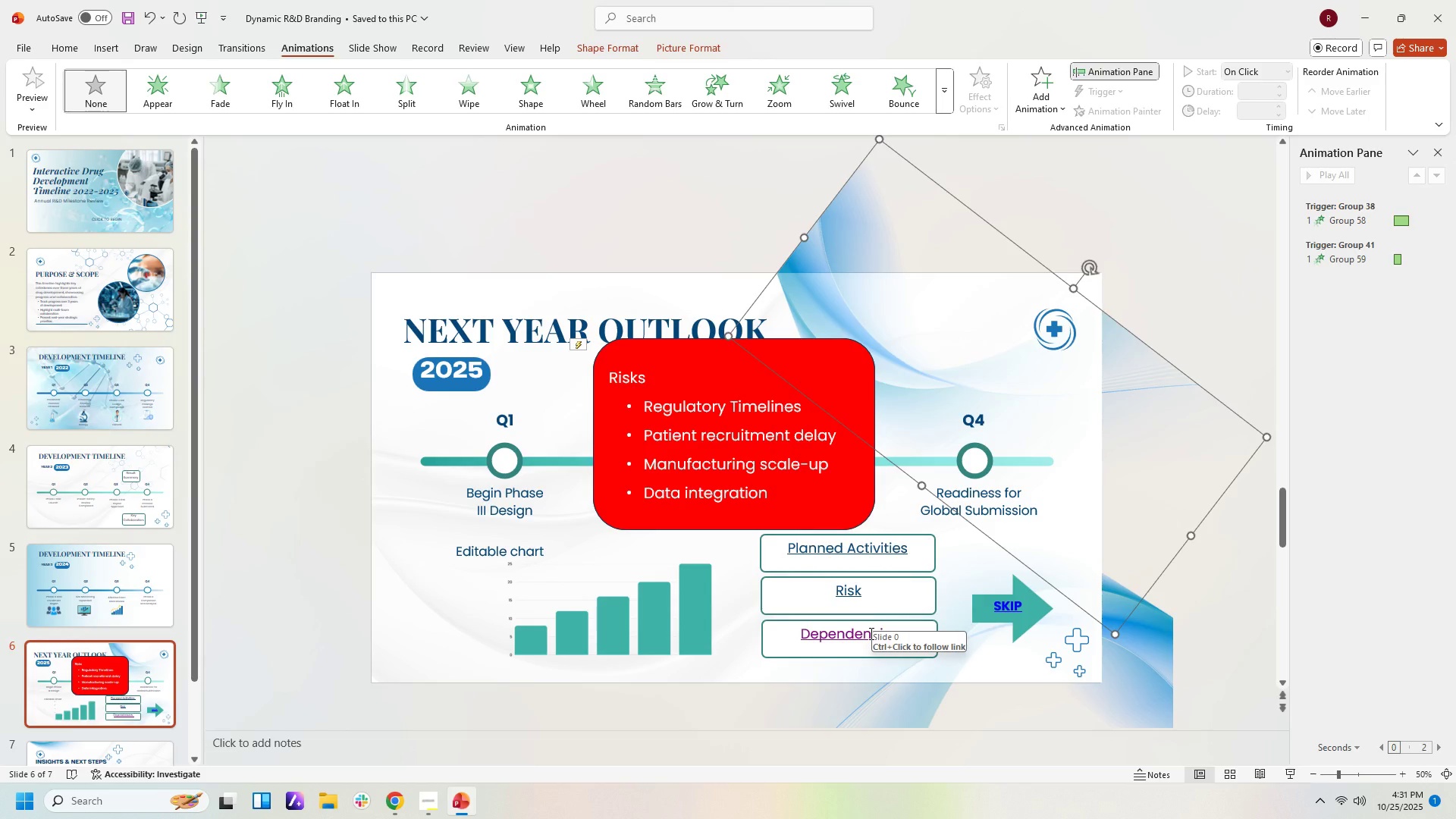 
double_click([870, 633])
 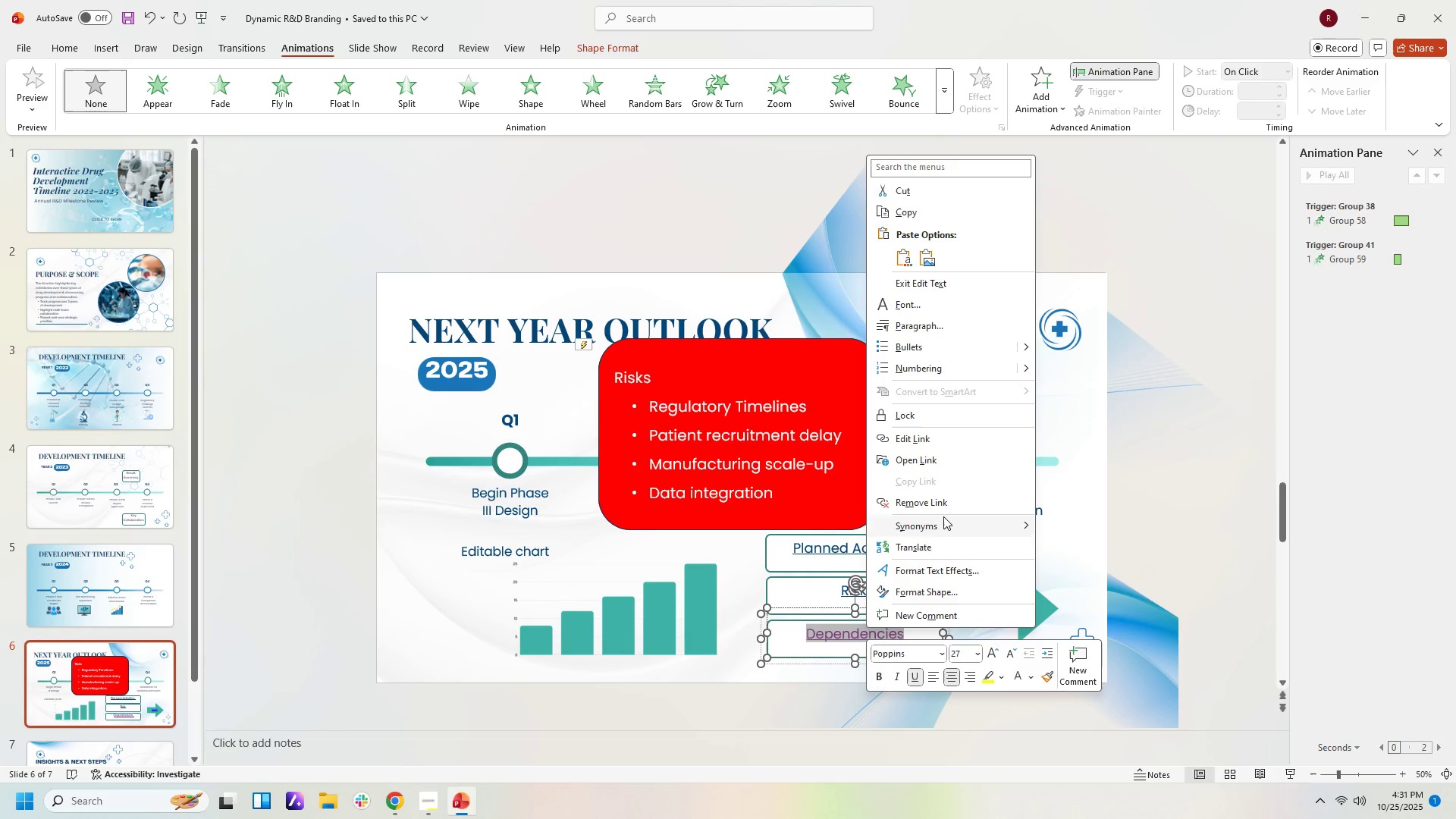 
left_click([949, 508])
 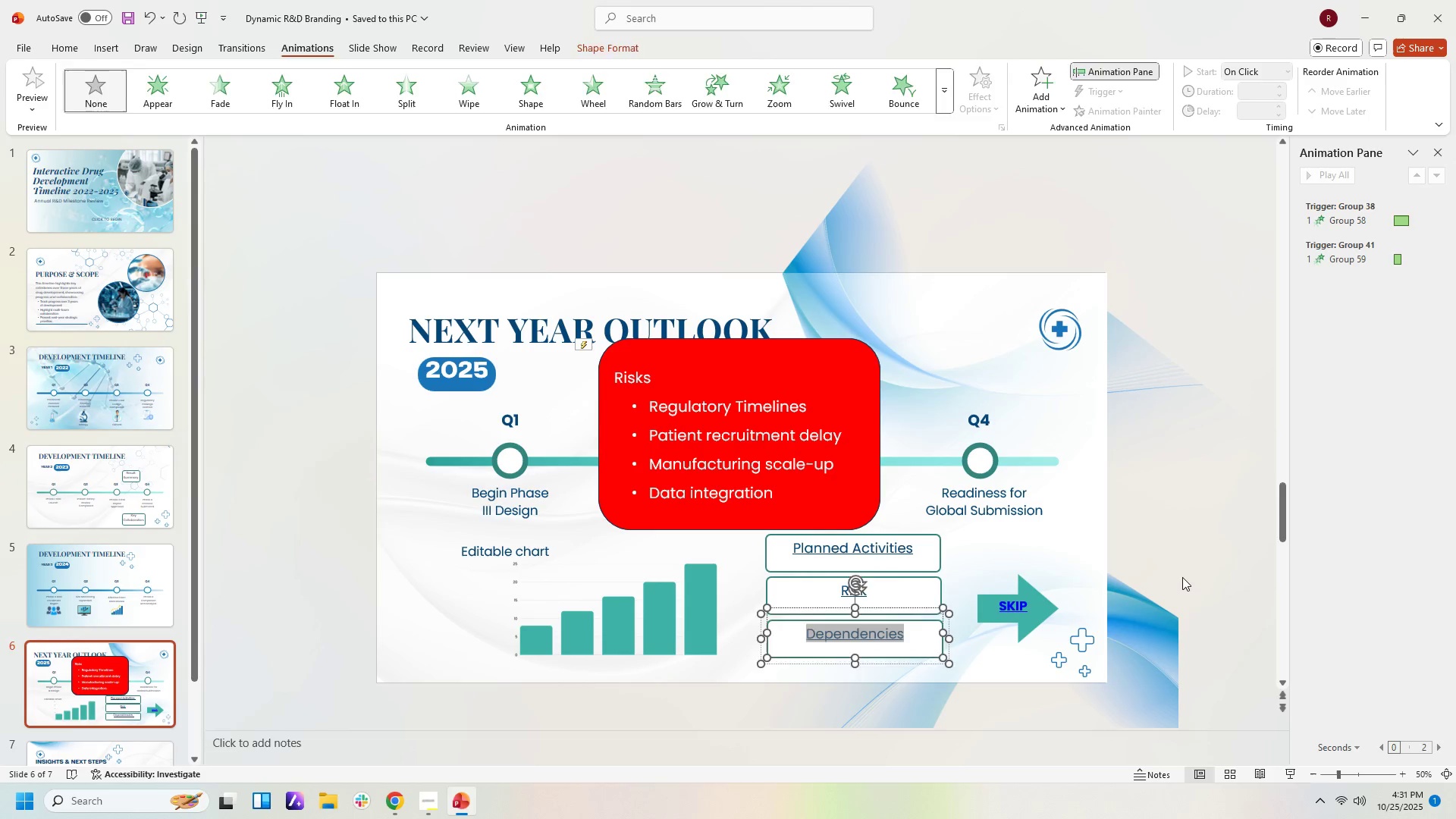 
left_click([1182, 577])
 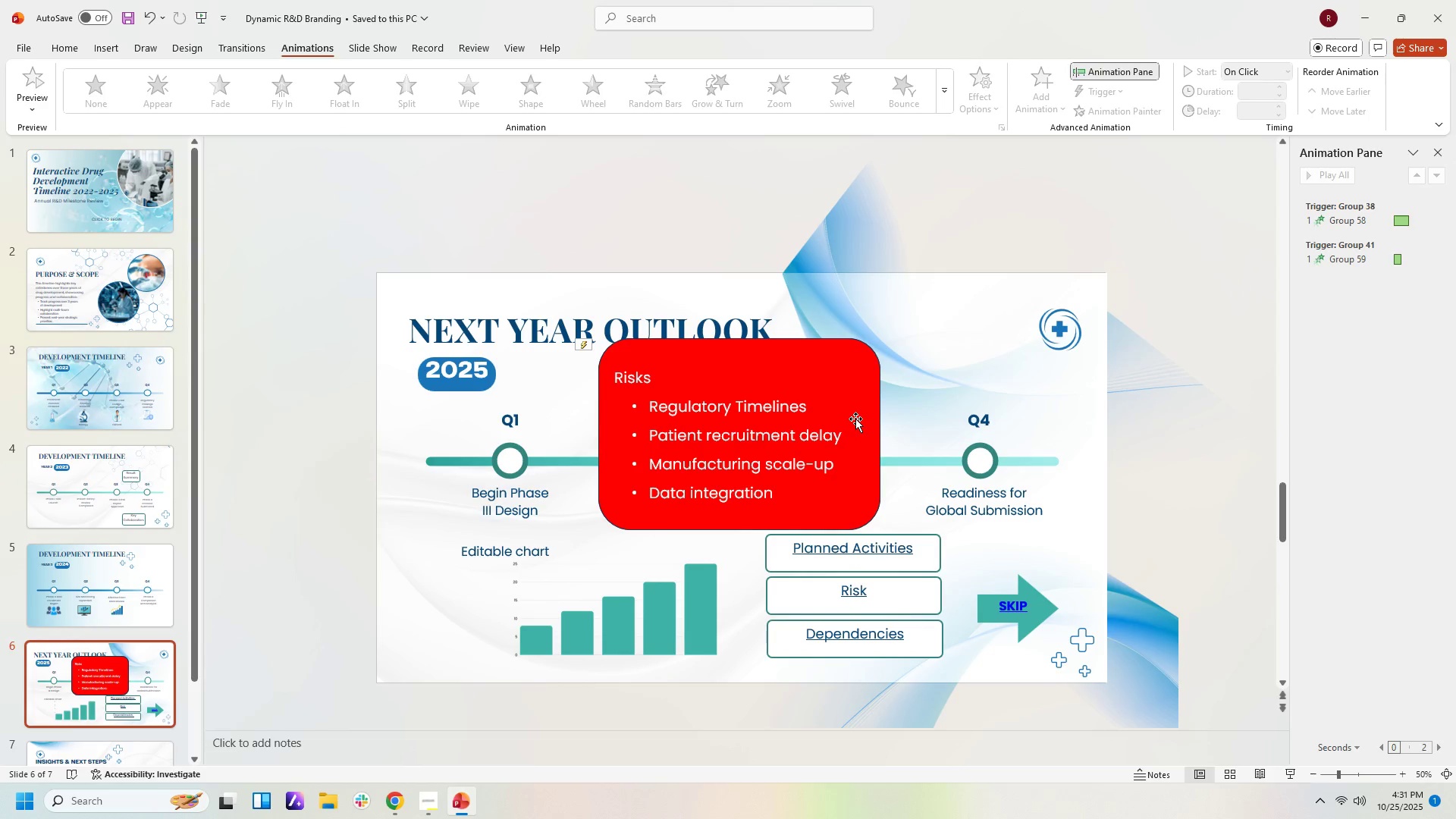 
left_click([855, 419])
 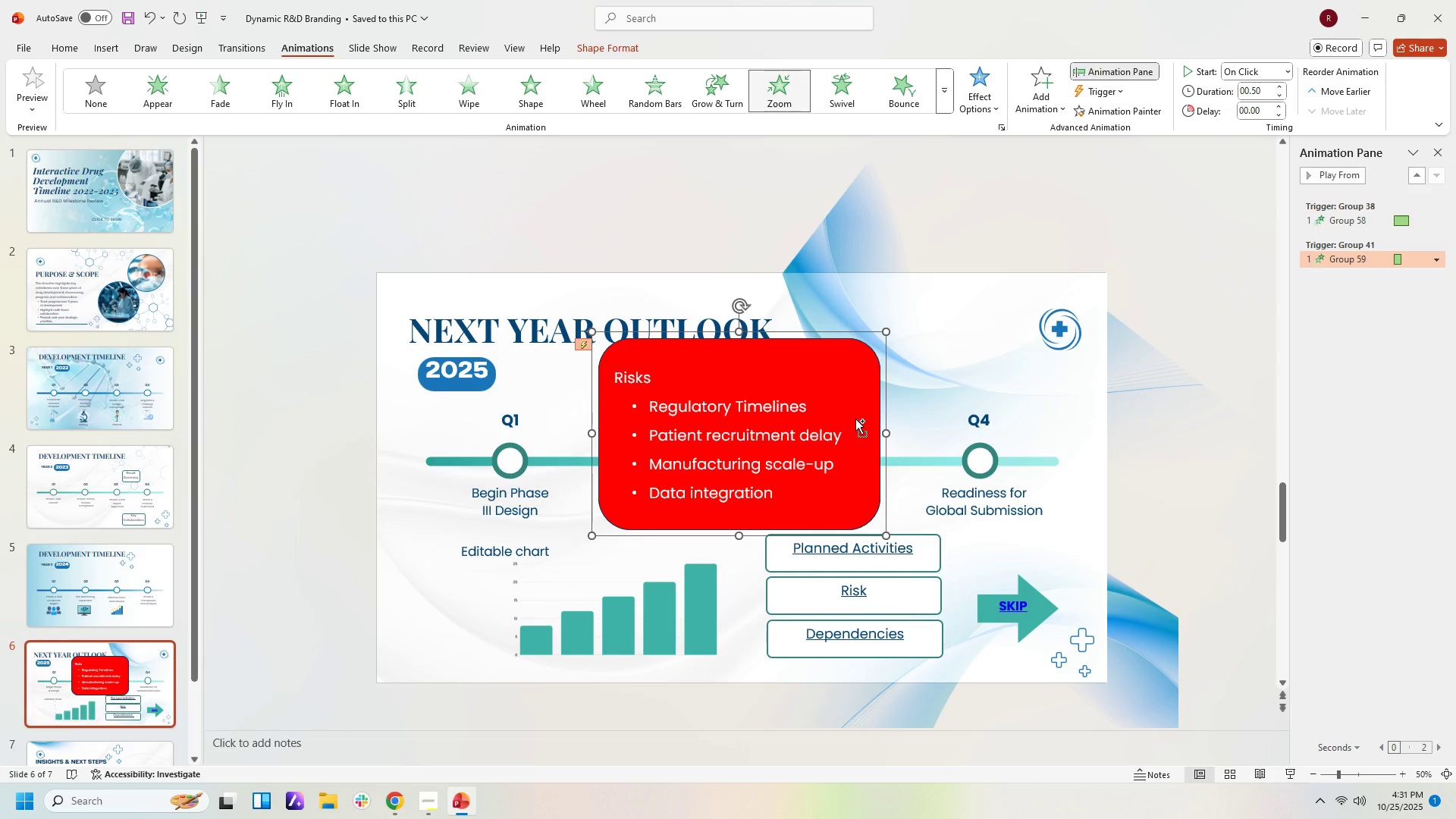 
key(Control+C)
 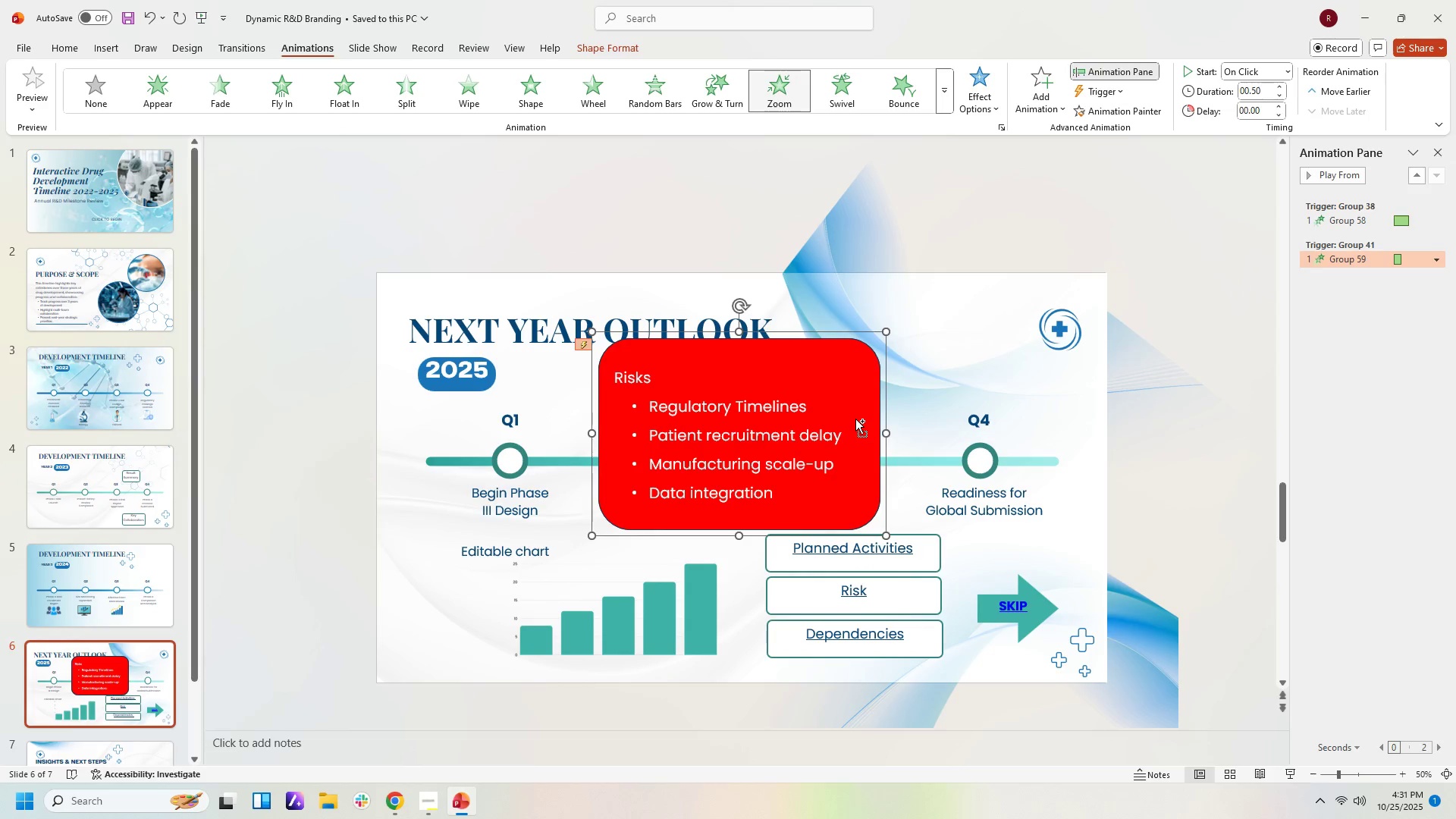 
key(Control+V)
 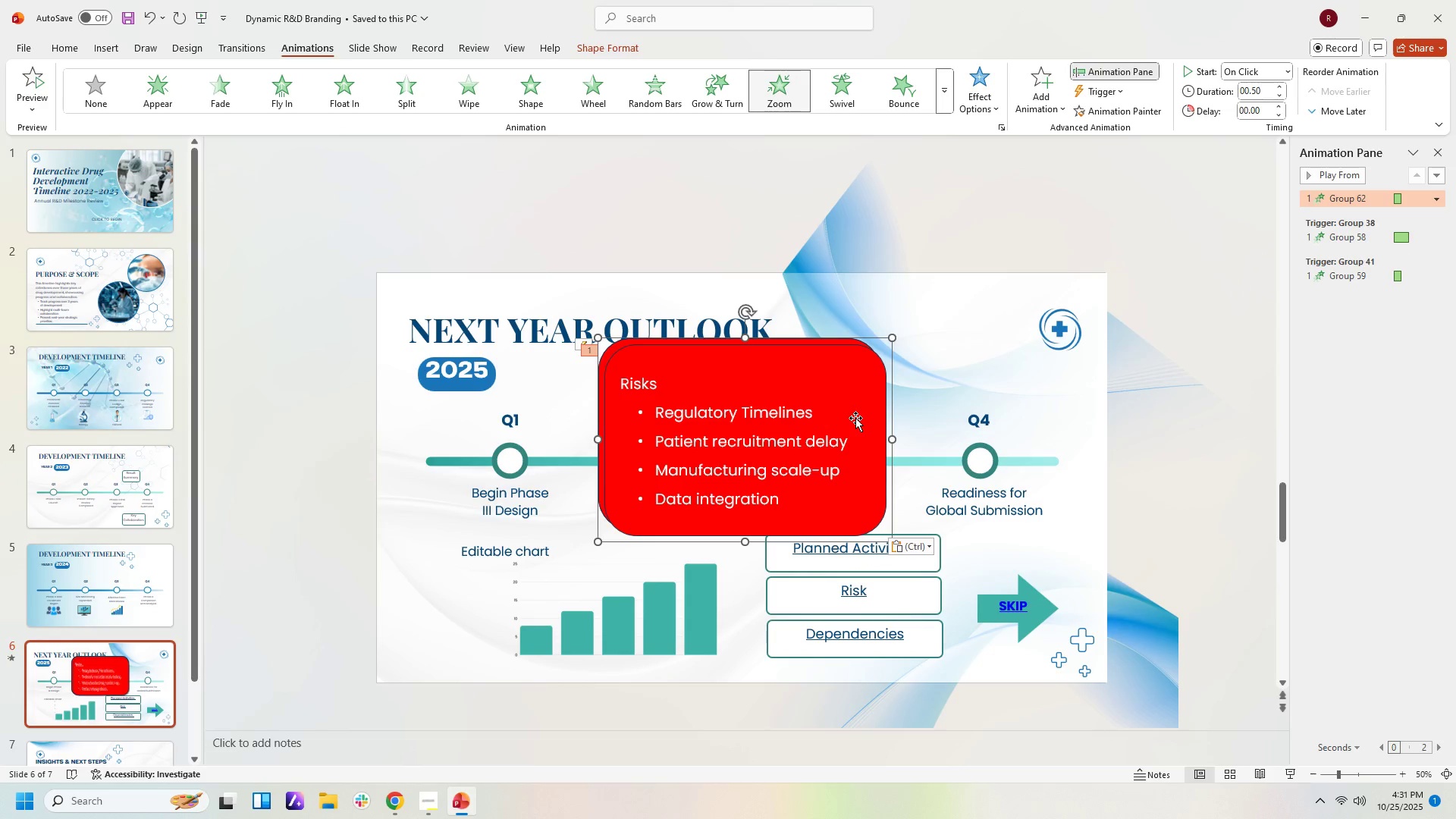 
left_click_drag(start_coordinate=[855, 418], to_coordinate=[851, 413])
 